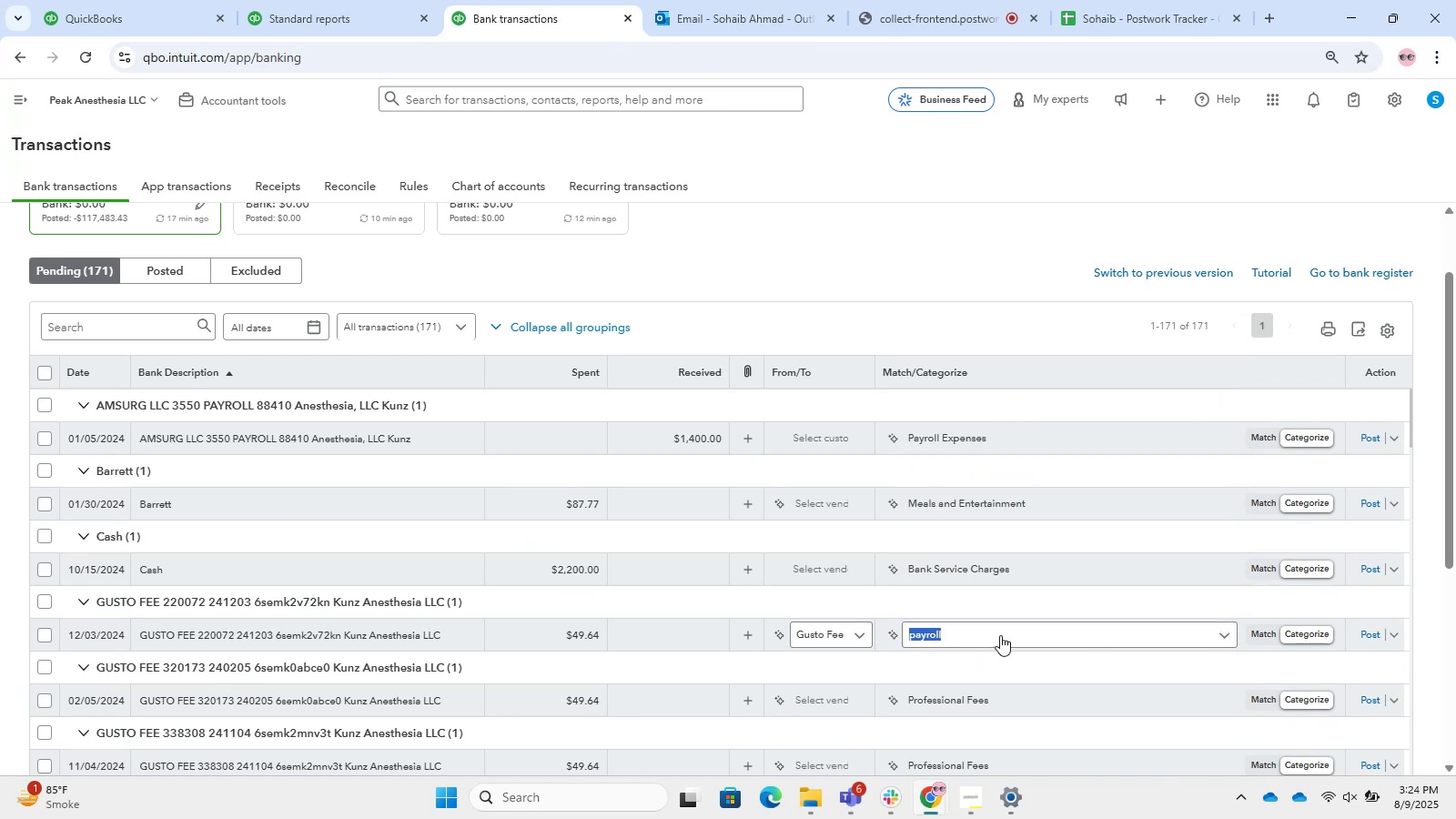 
left_click([1000, 635])
 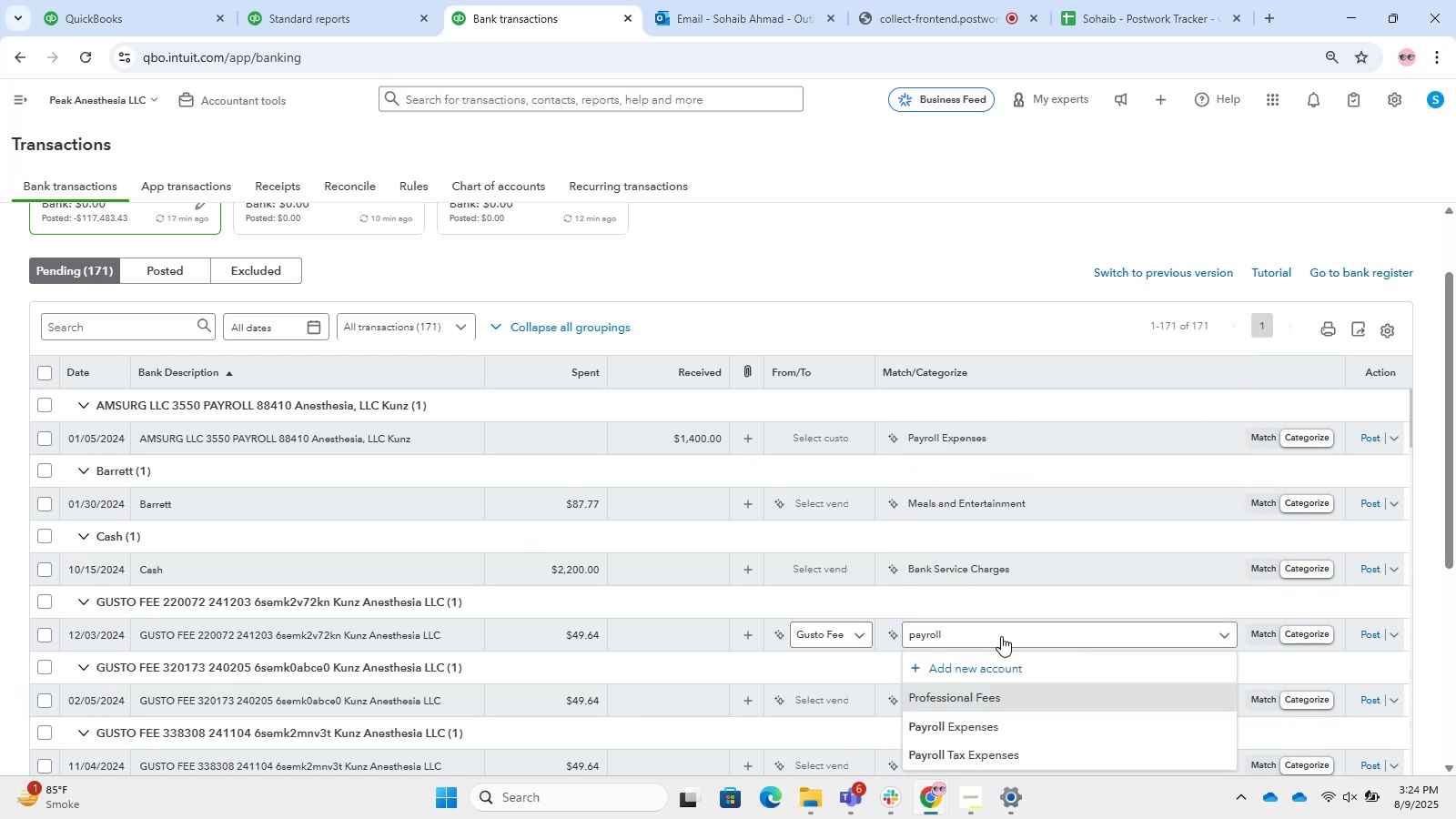 
type( process)
 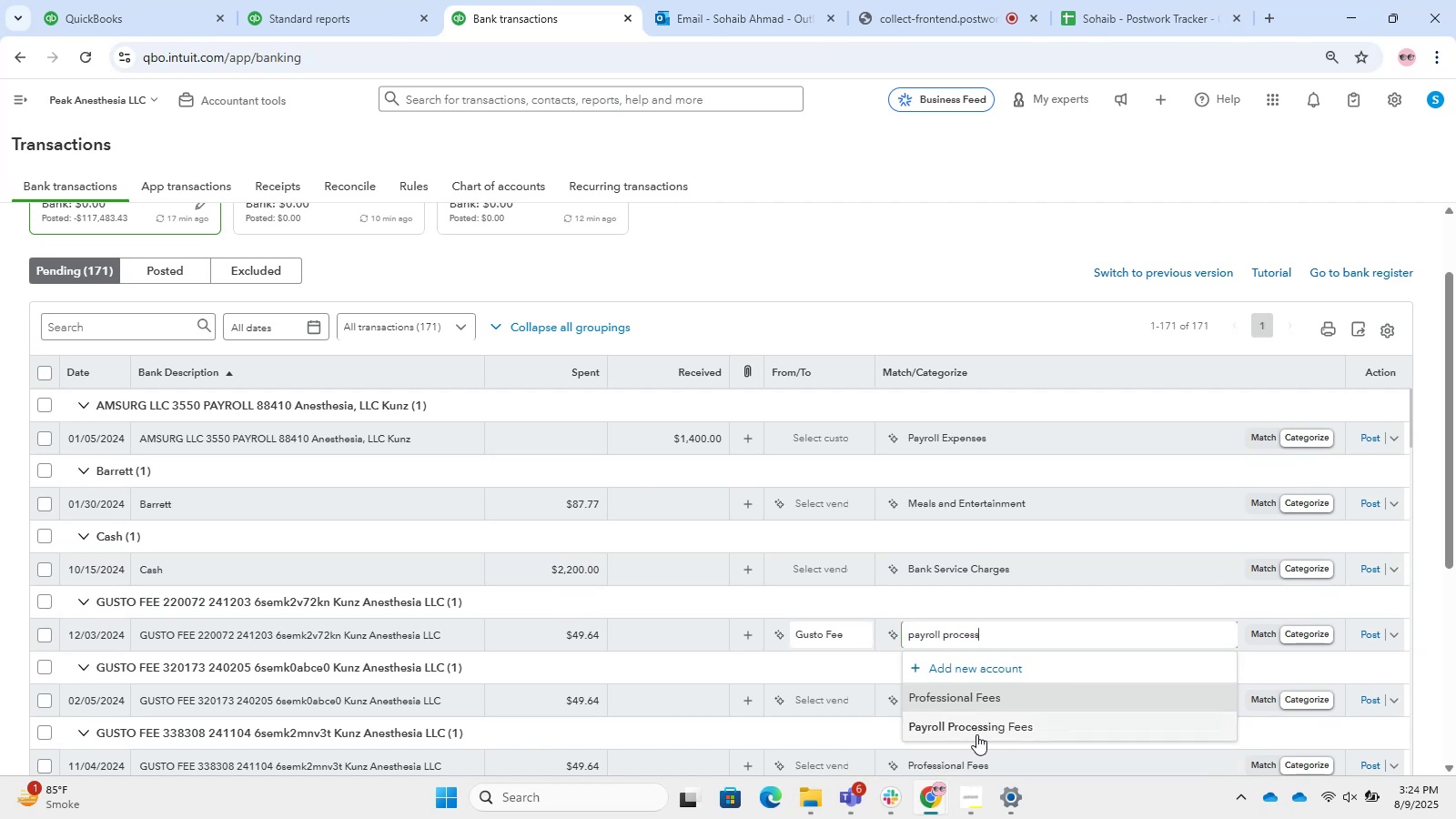 
left_click([976, 733])
 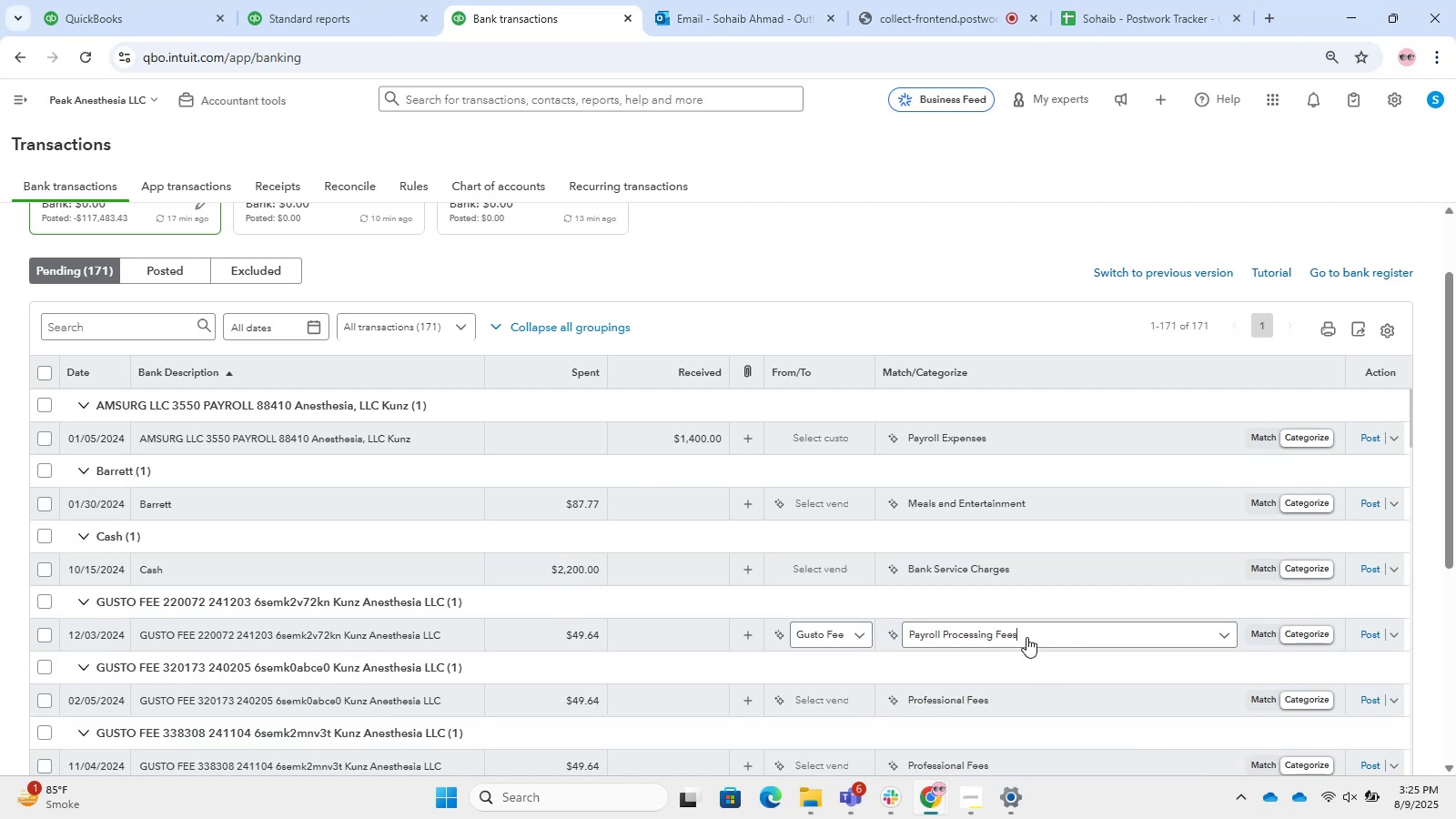 
key(Control+C)
 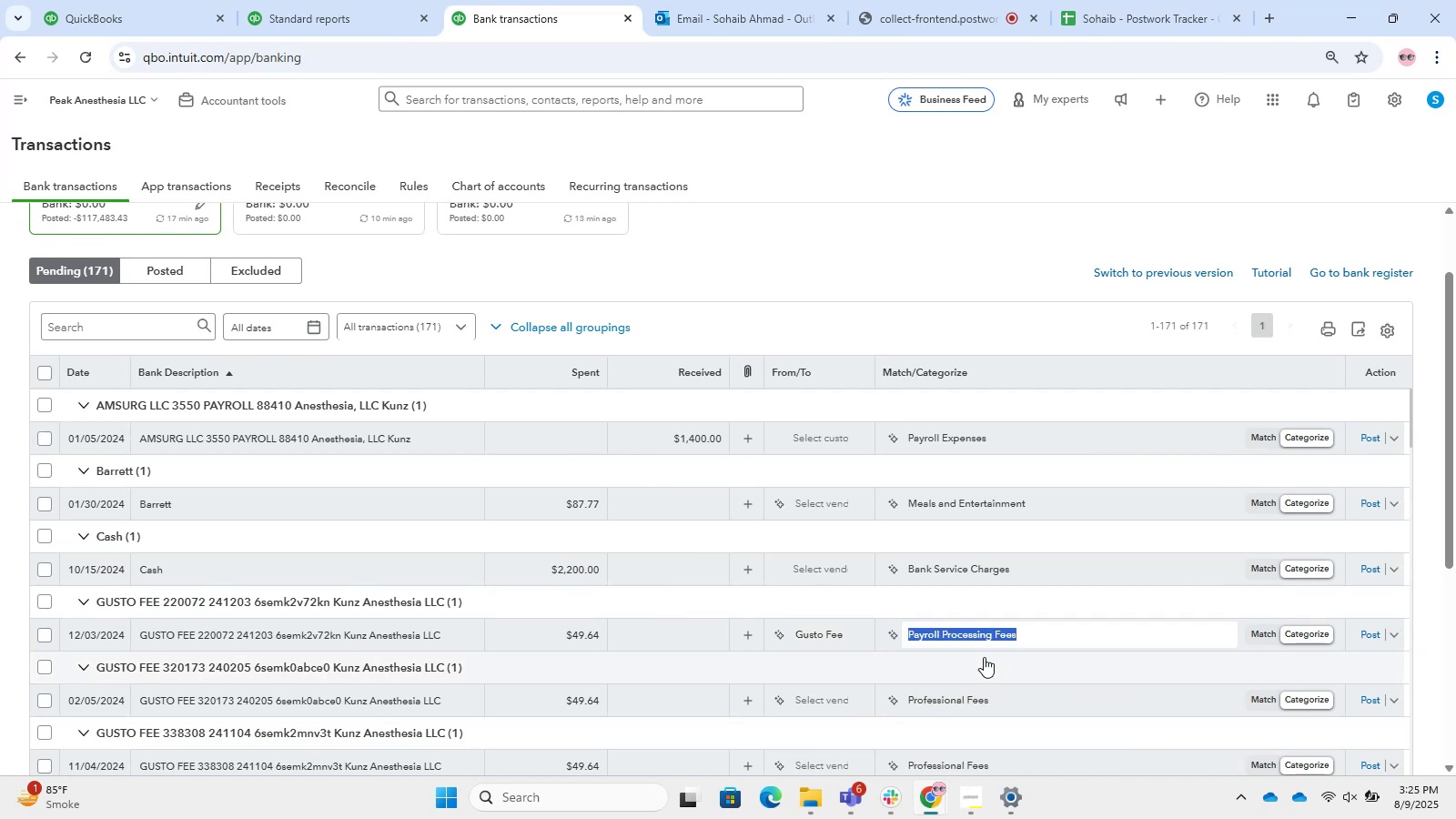 
key(Control+C)
 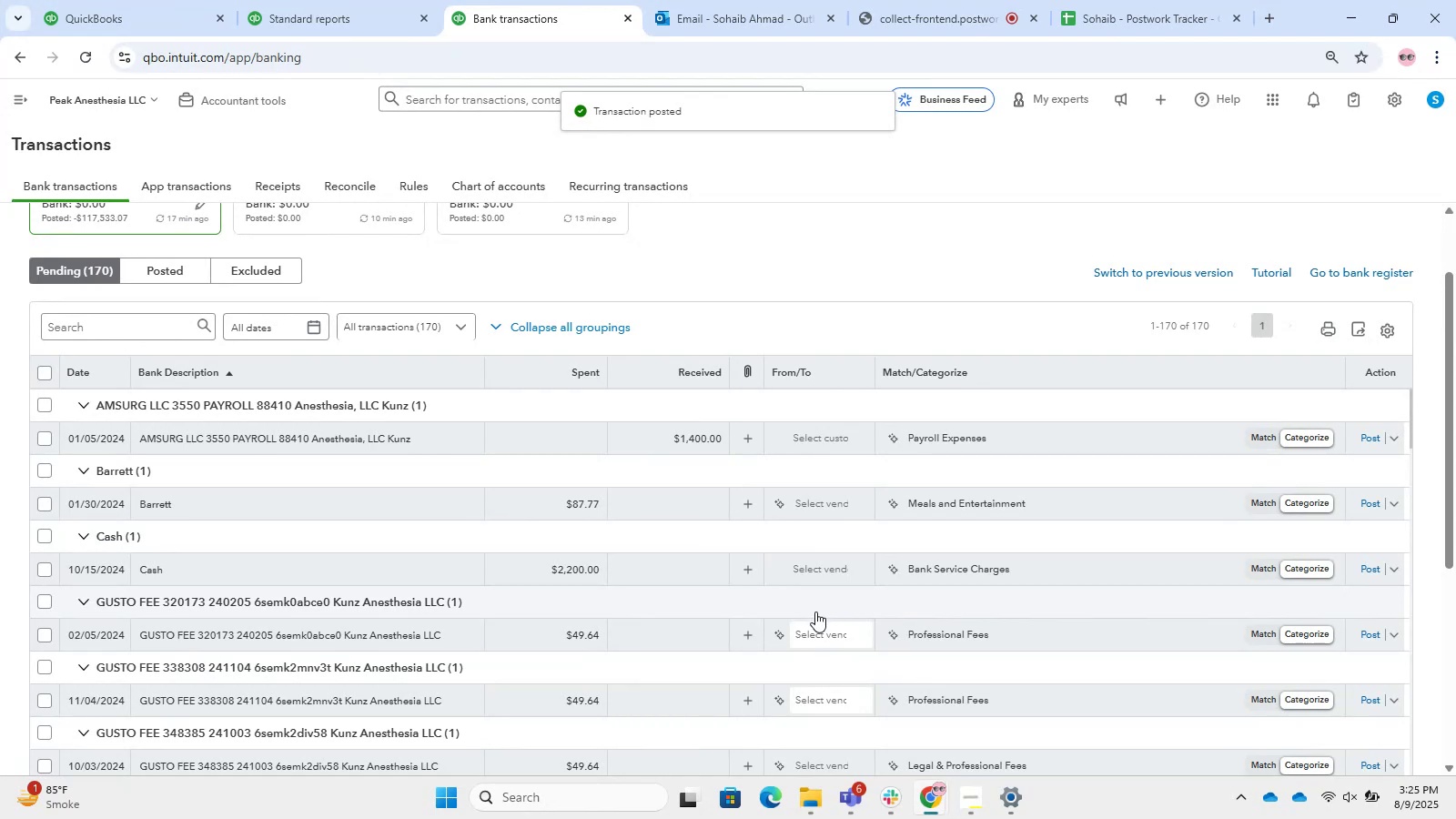 
wait(5.44)
 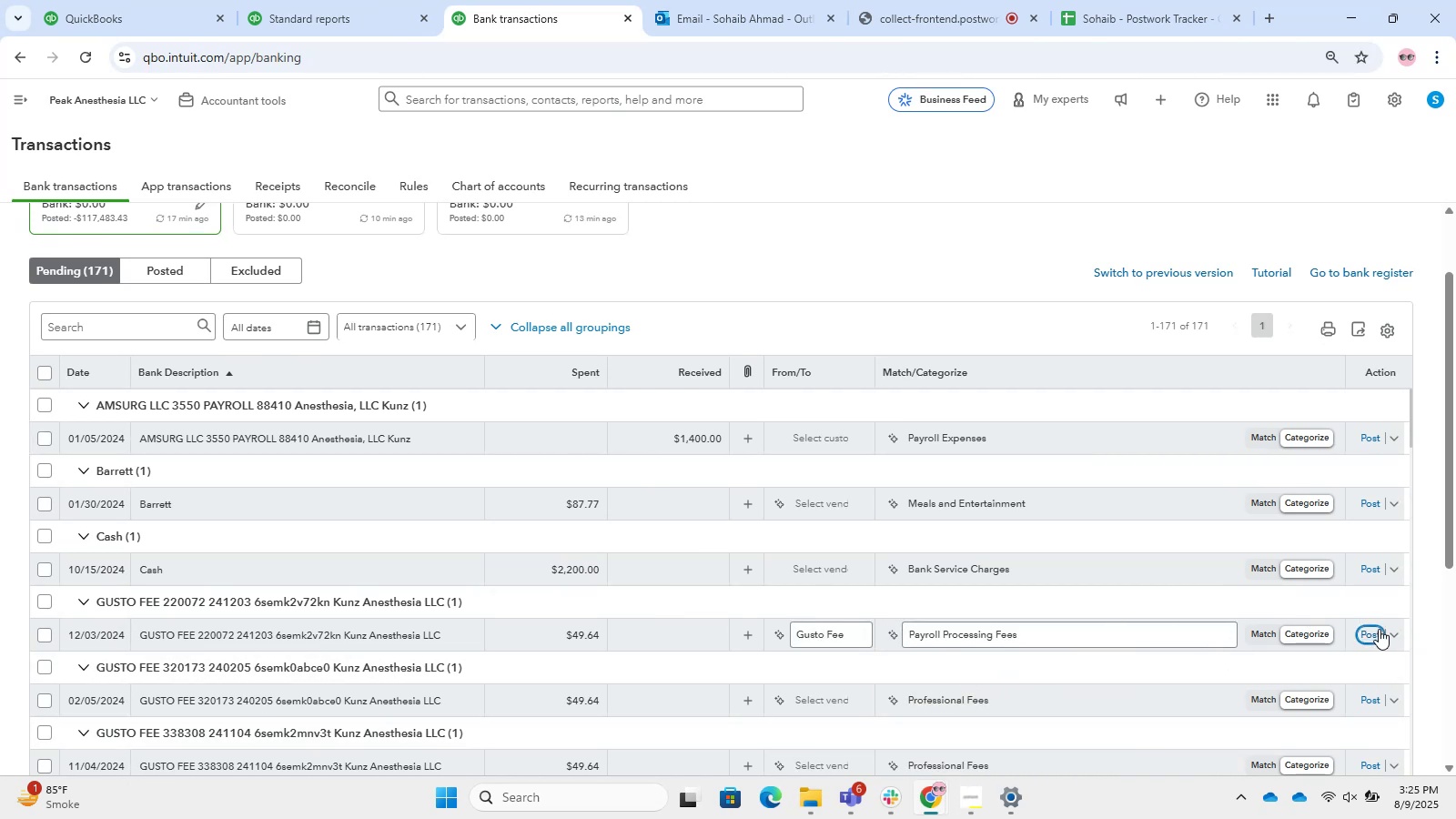 
left_click([840, 594])
 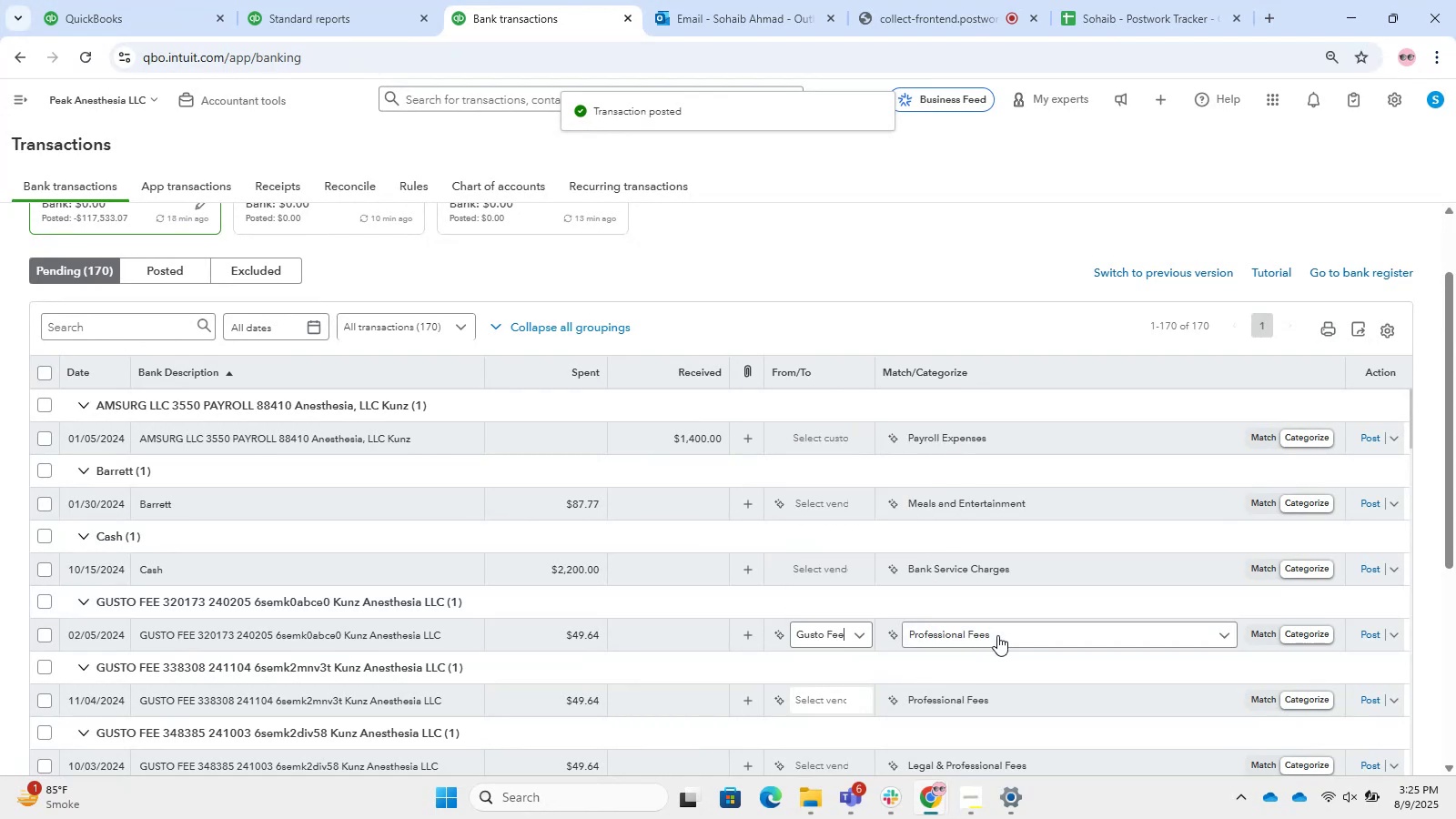 
left_click([999, 636])
 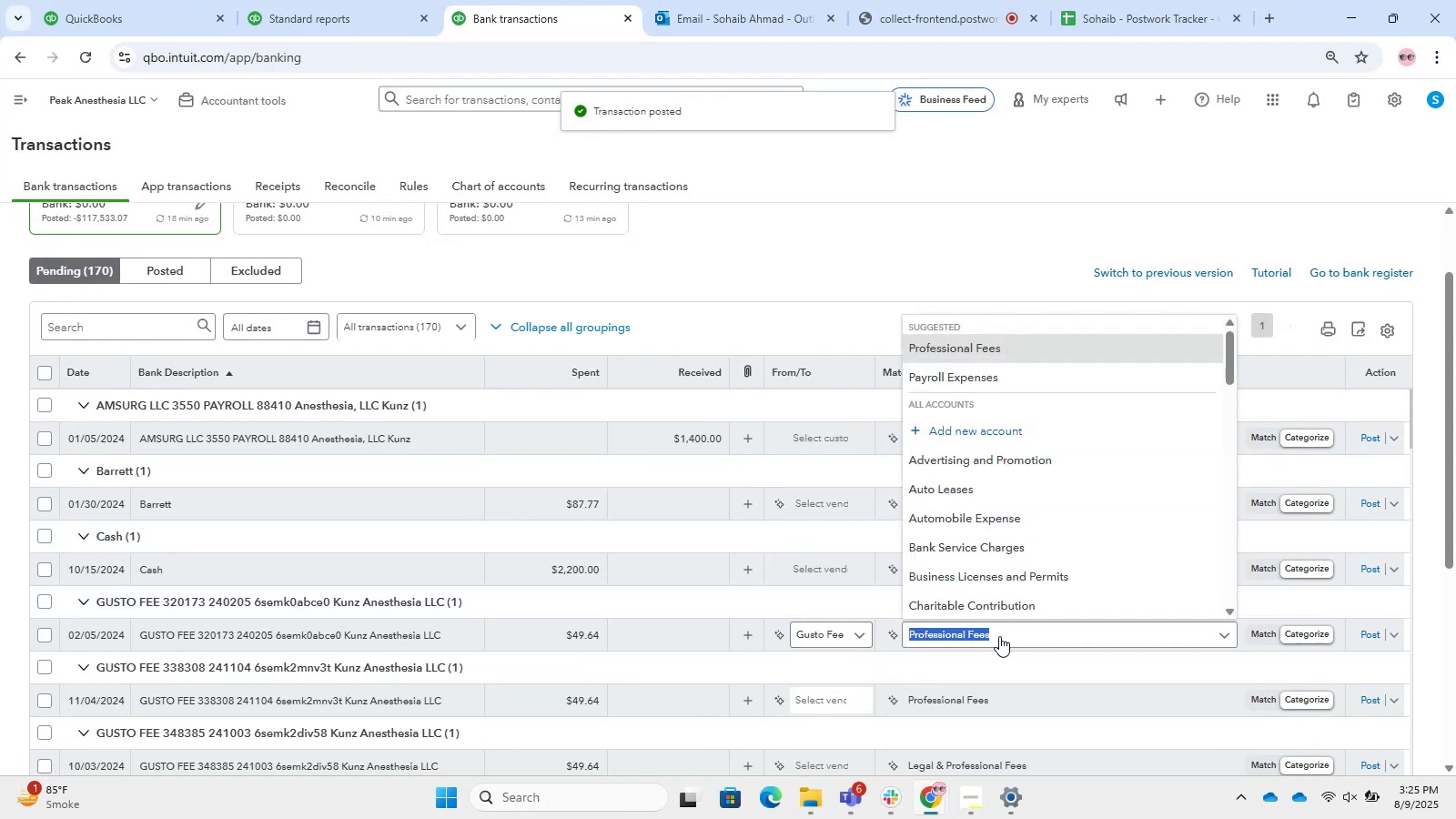 
key(Control+V)
 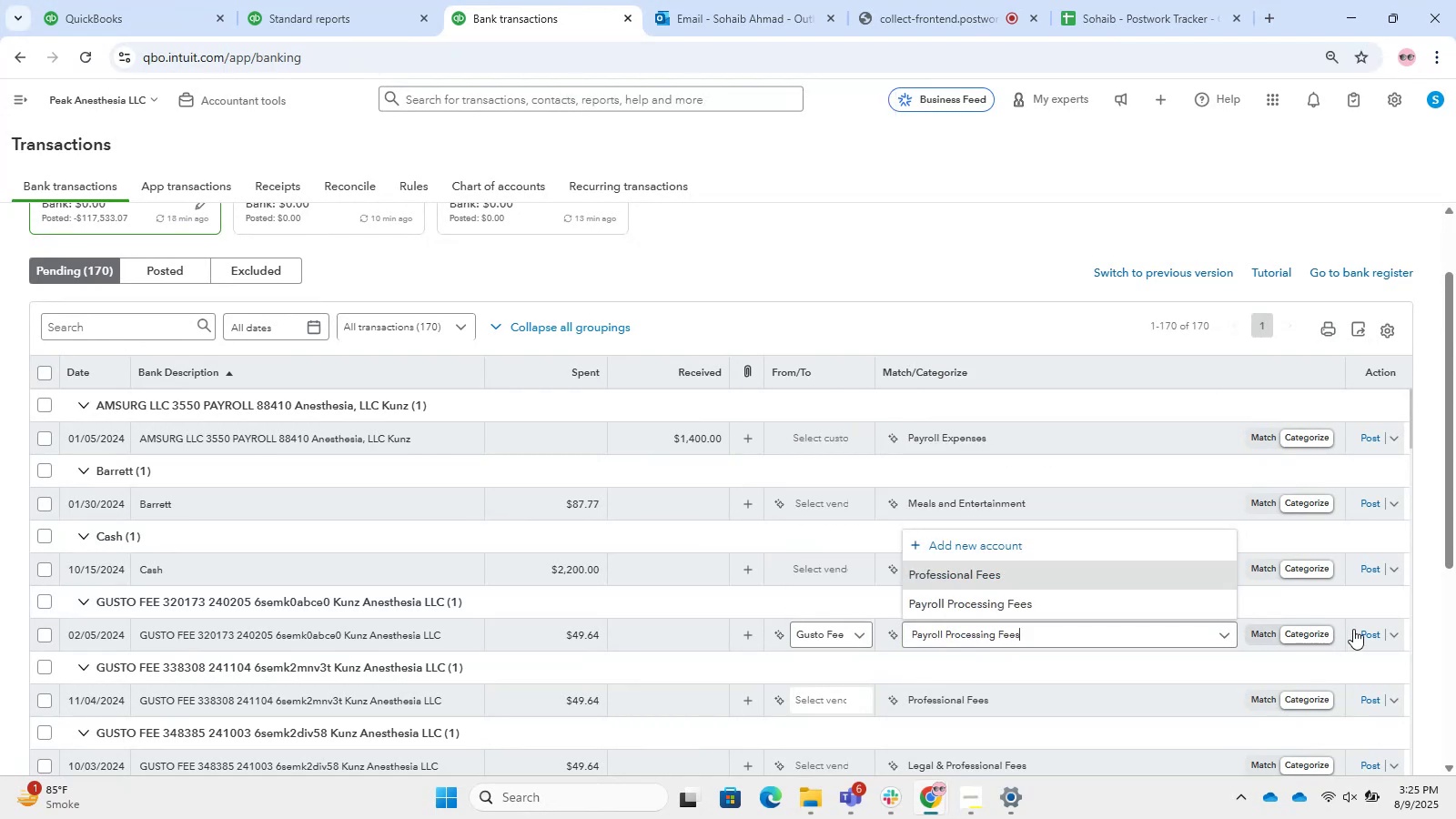 
left_click([1367, 639])
 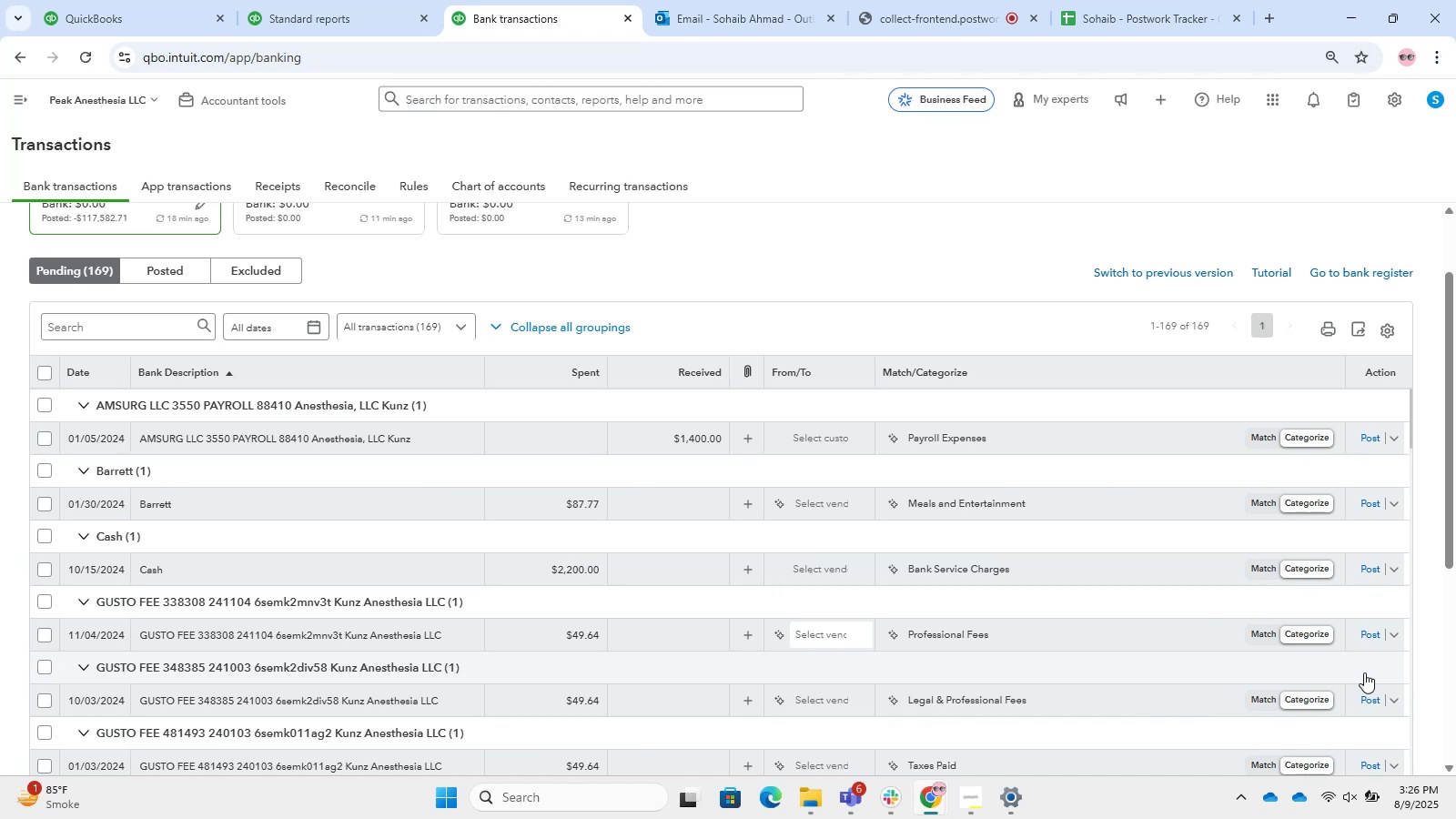 
wait(70.26)
 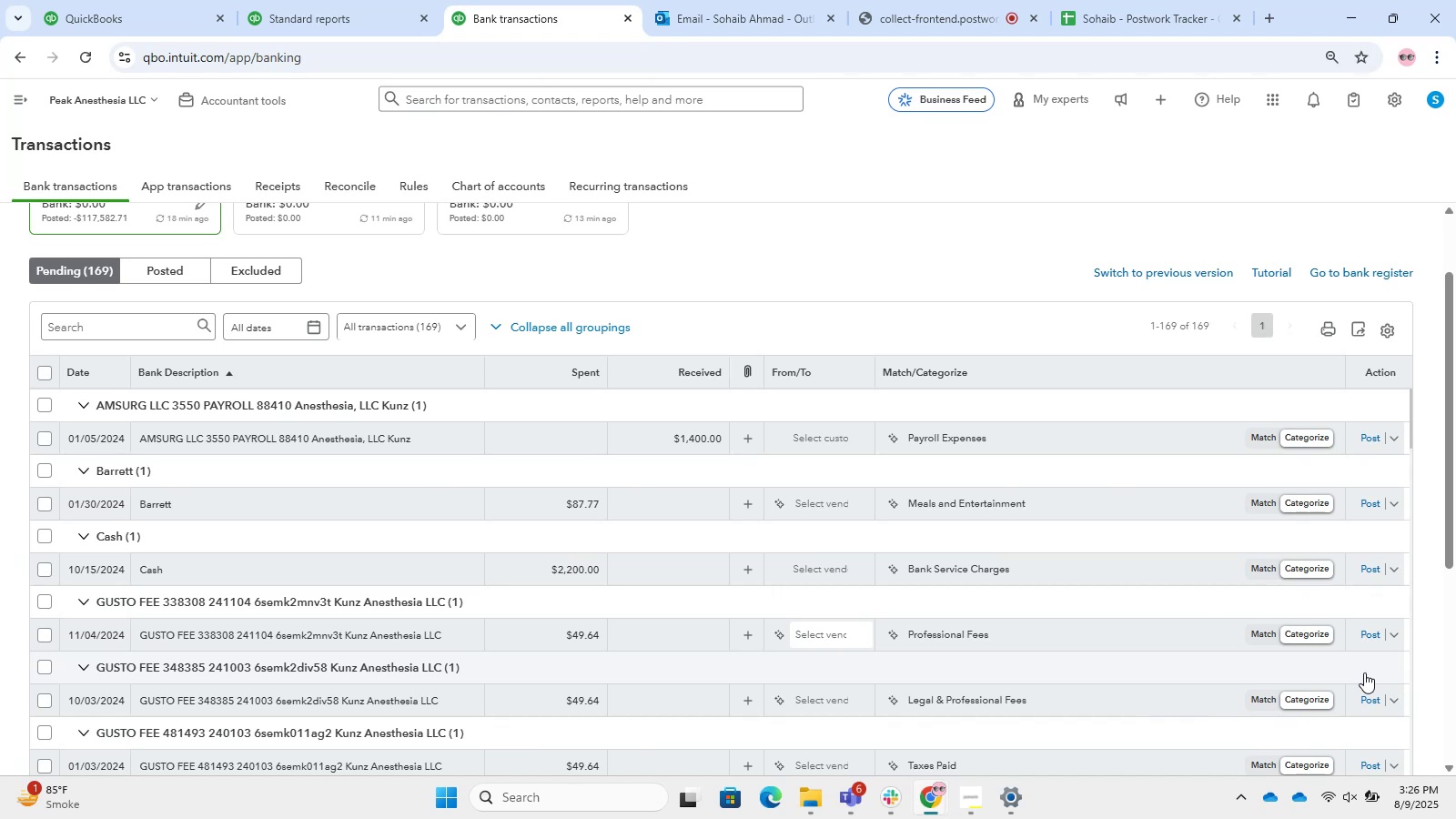 
left_click([799, 641])
 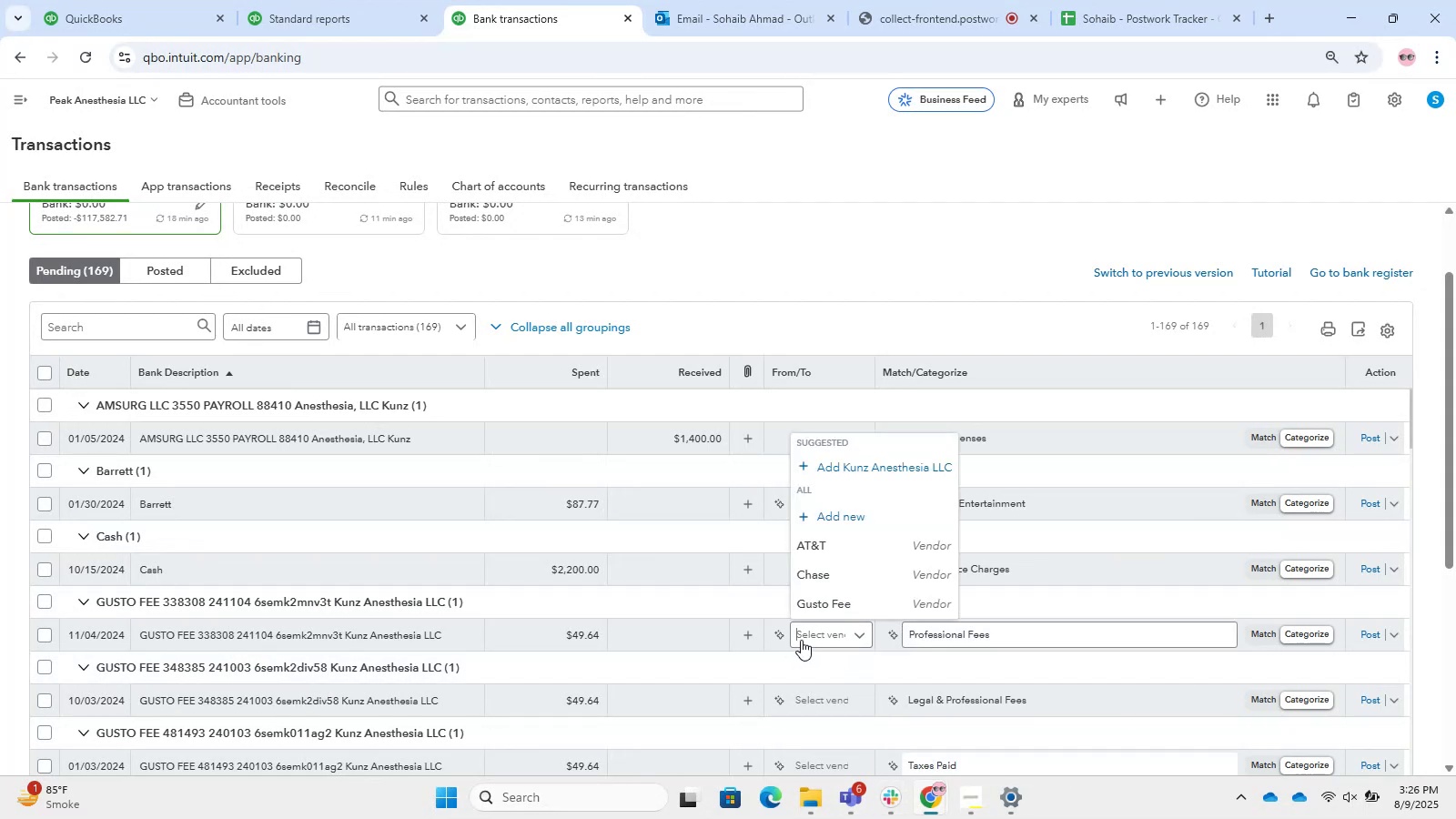 
left_click([816, 597])
 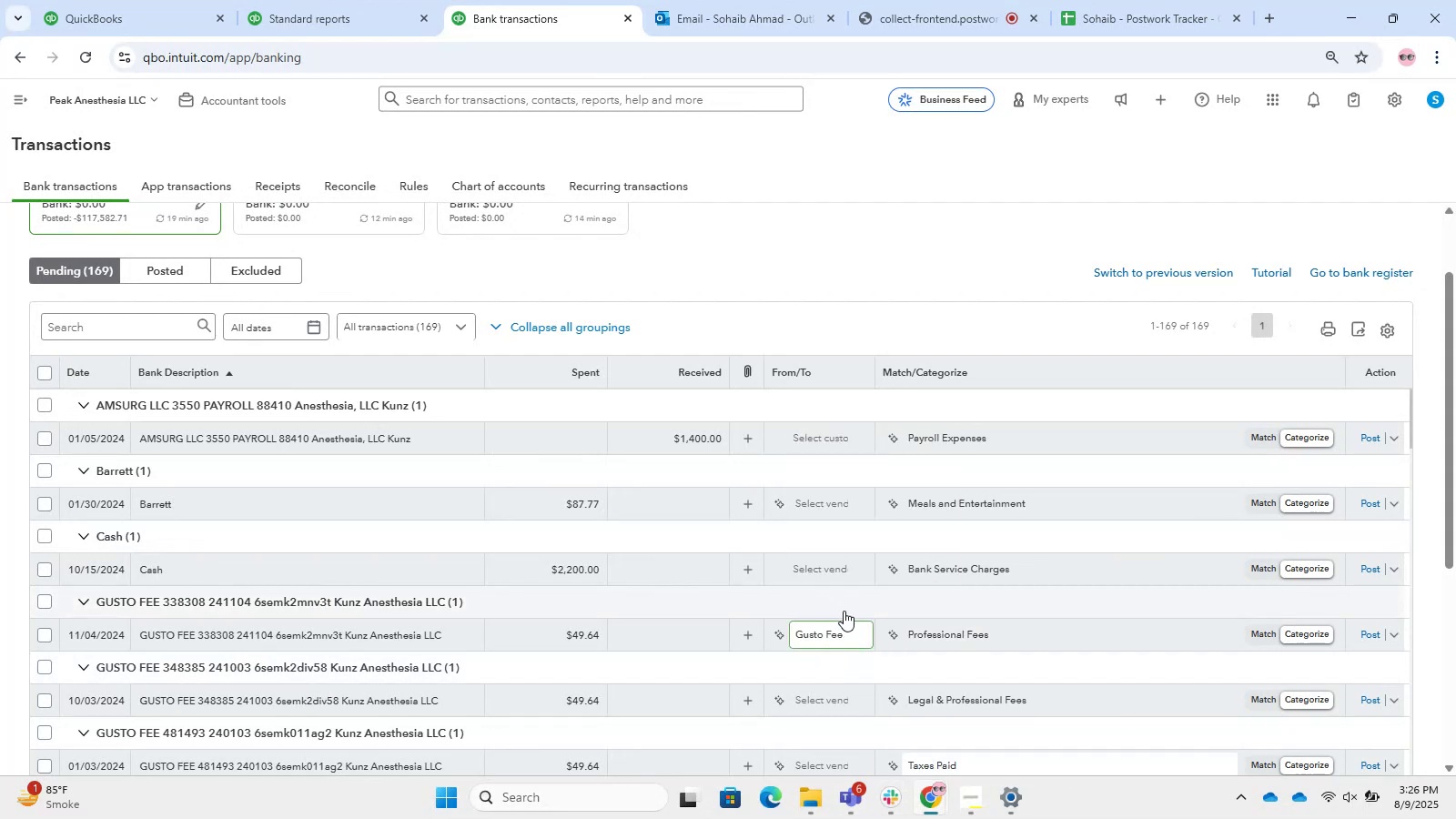 
left_click([972, 637])
 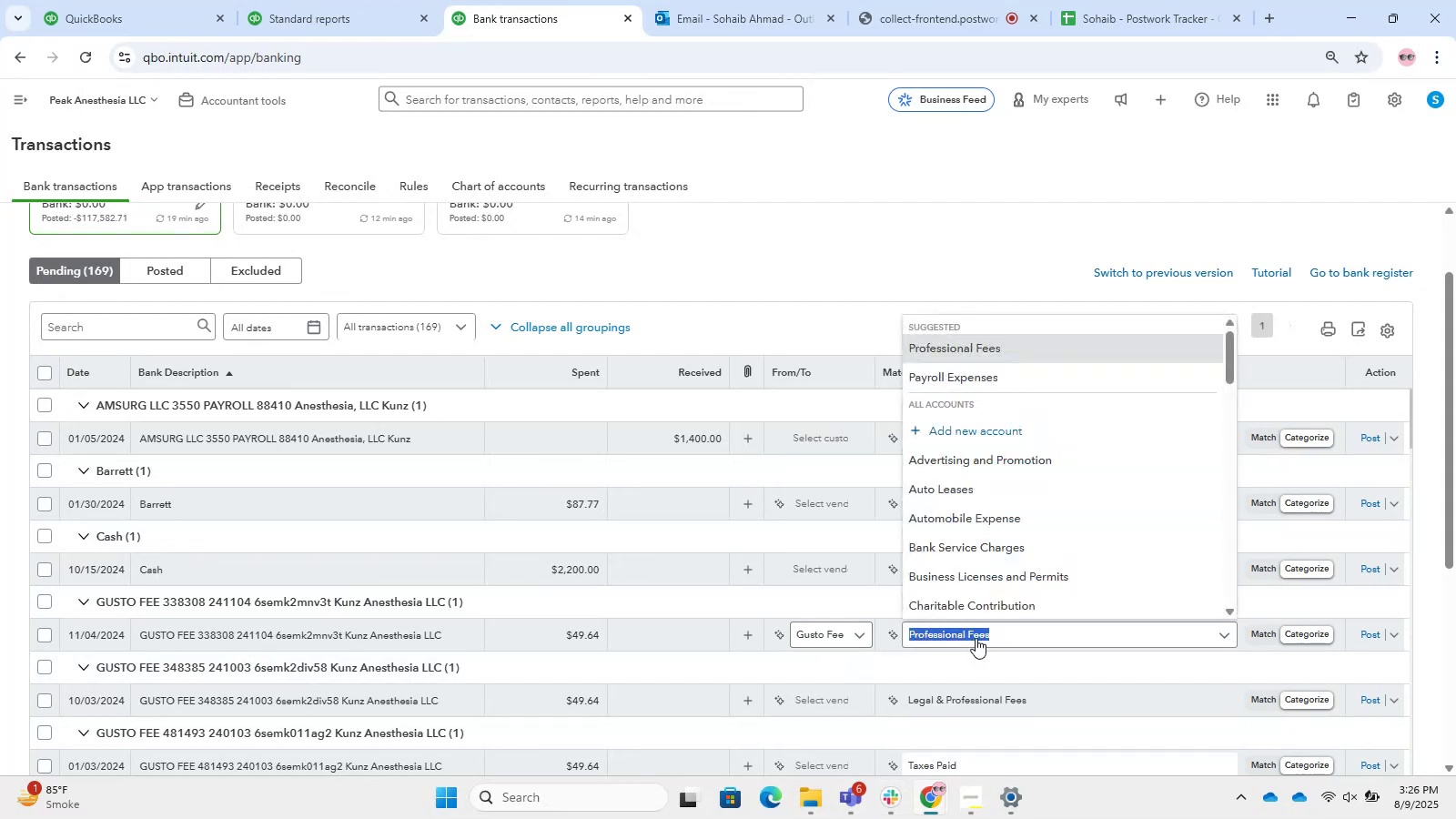 
key(Control+V)
 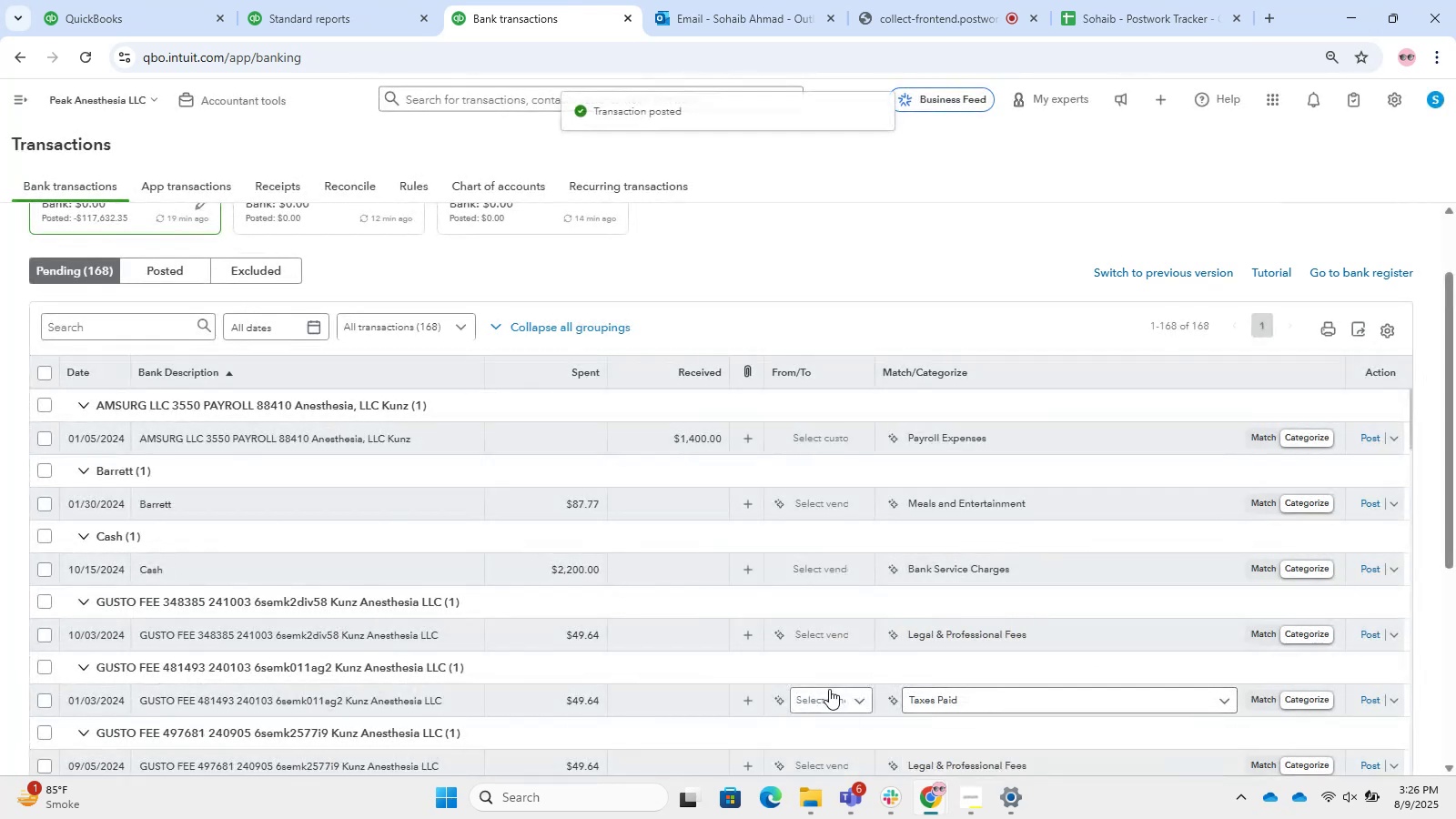 
left_click([832, 631])
 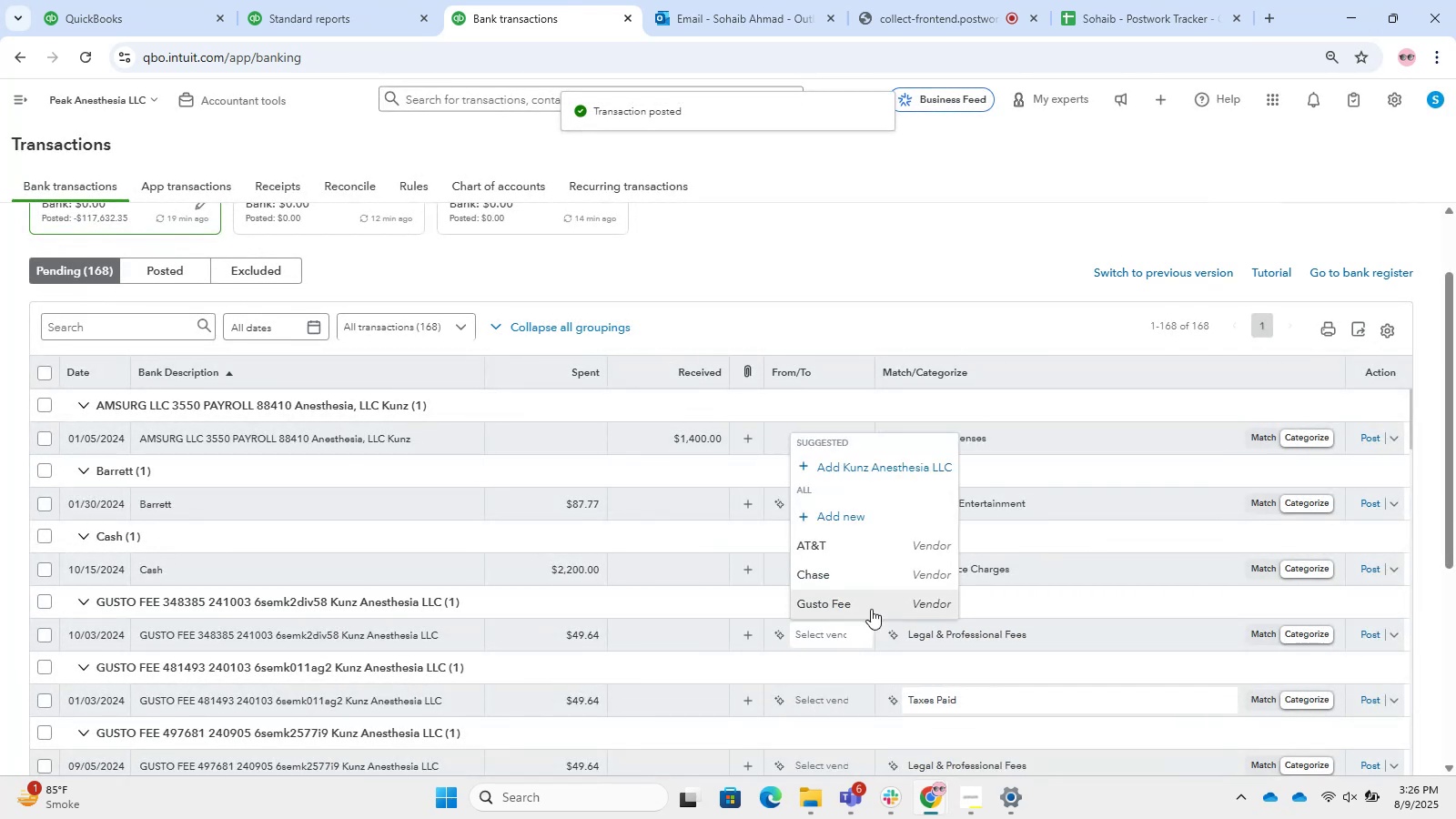 
double_click([1006, 657])
 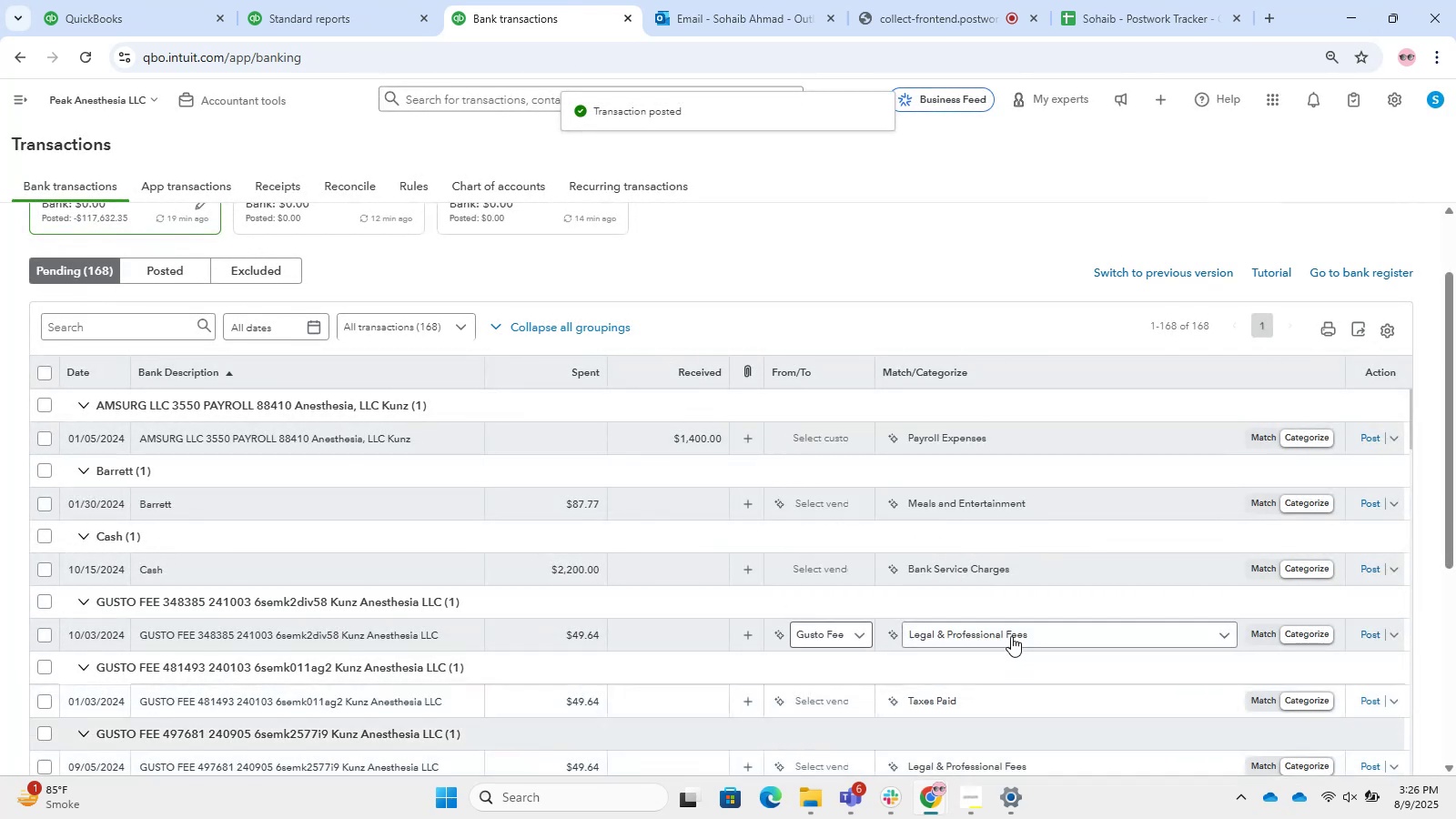 
triple_click([1011, 636])
 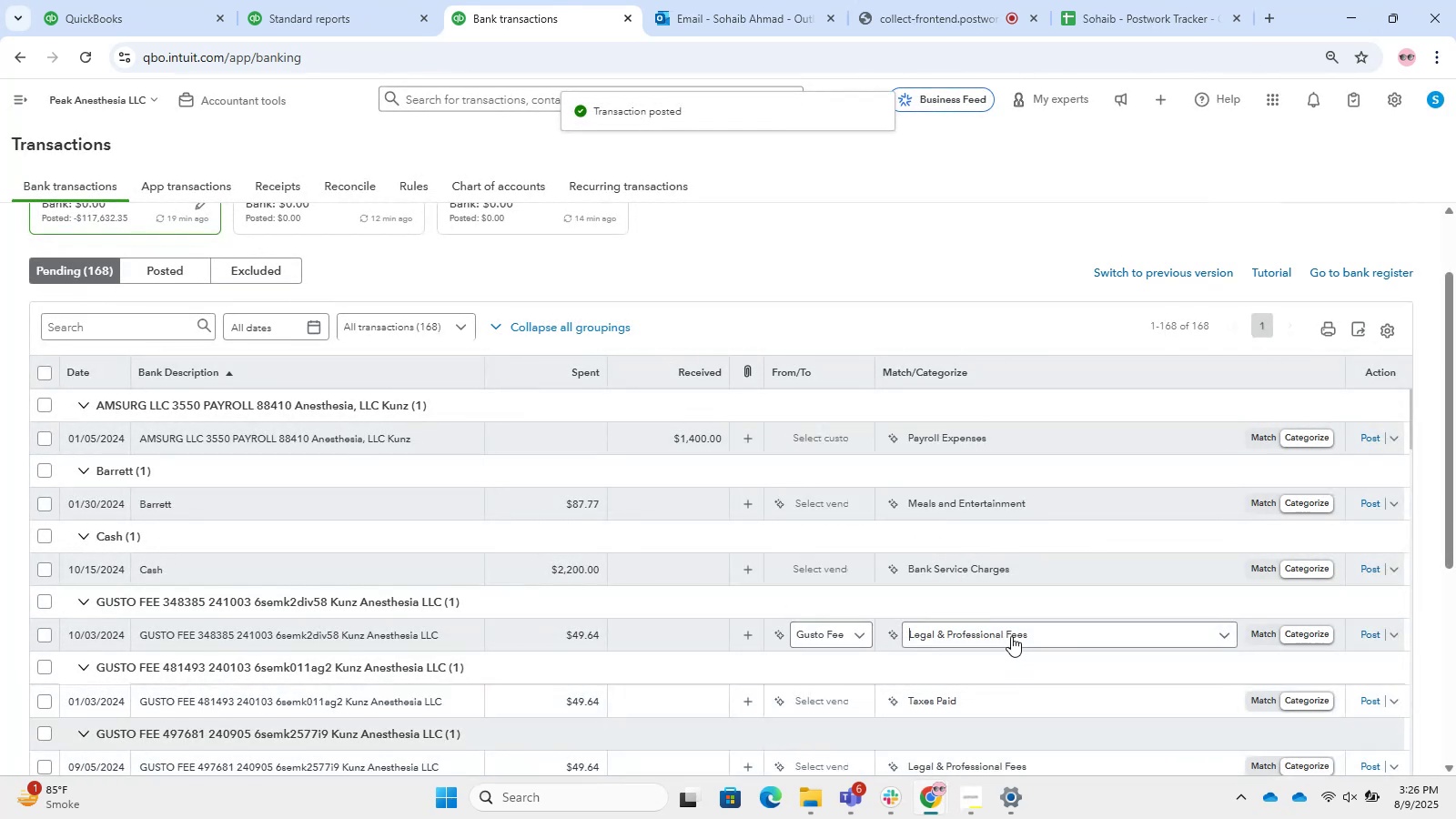 
key(Control+V)
 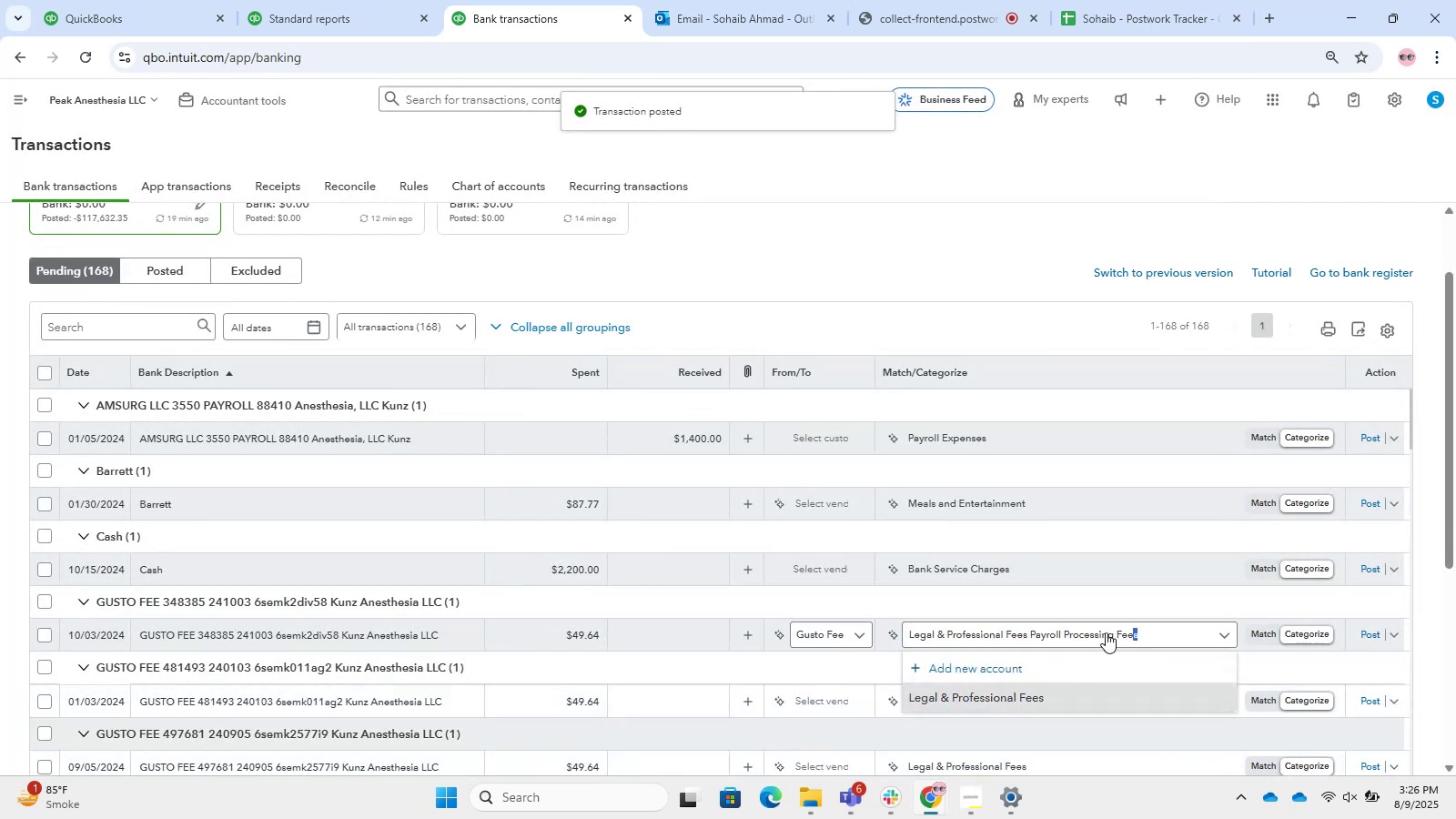 
hold_key(key=ControlLeft, duration=0.54)
 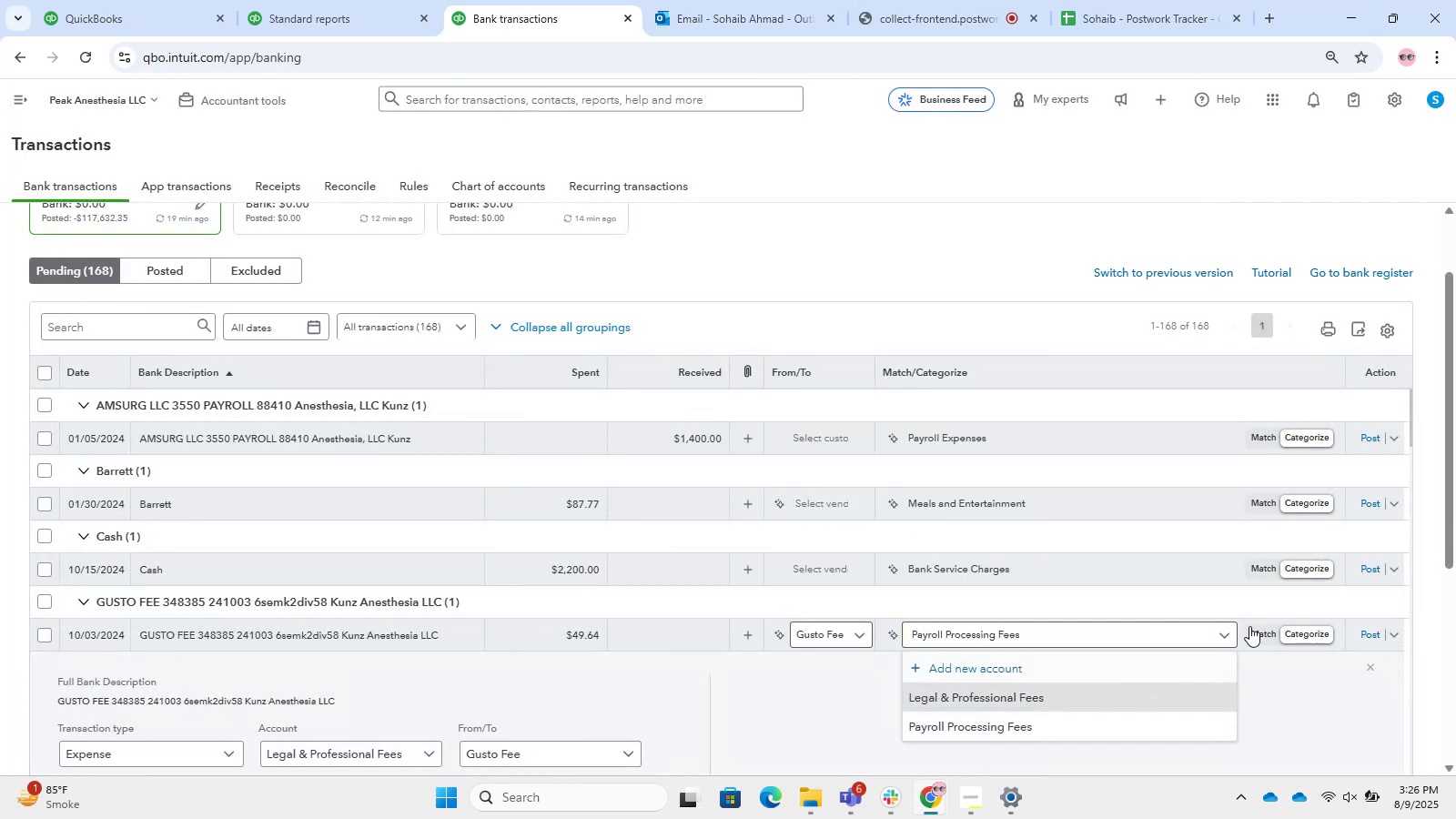 
hold_key(key=V, duration=0.32)
 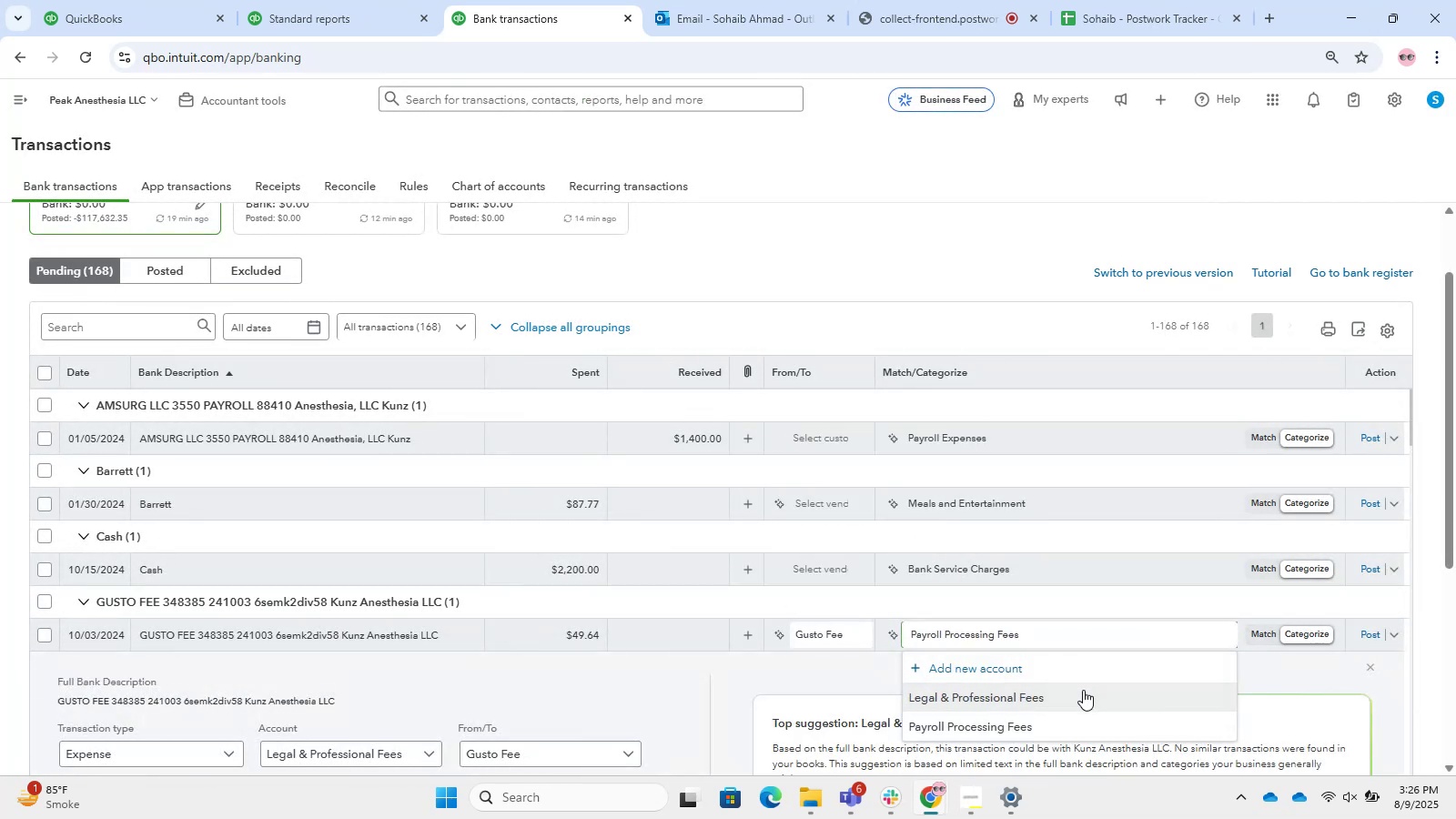 
left_click([1076, 719])
 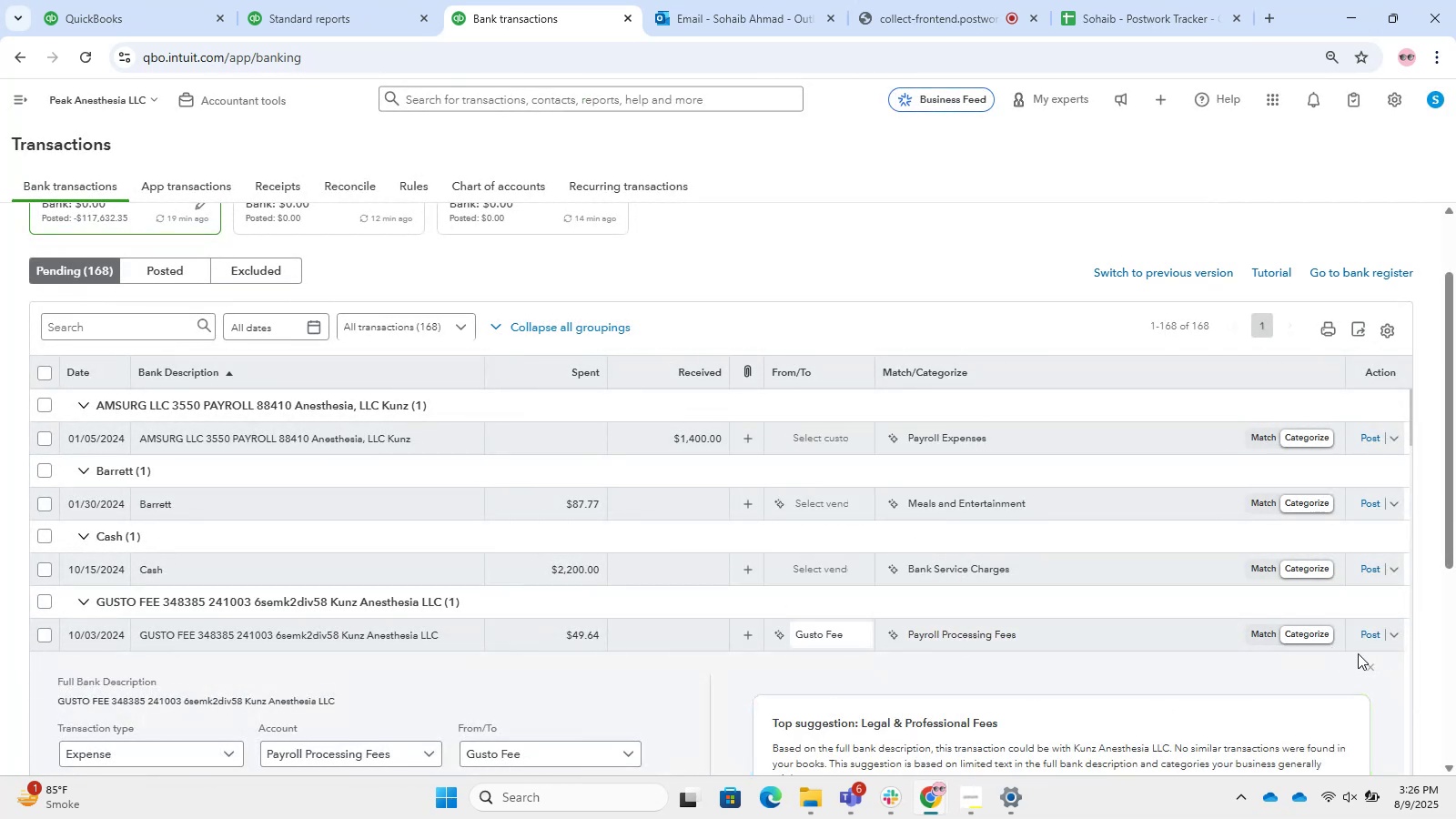 
left_click([1371, 638])
 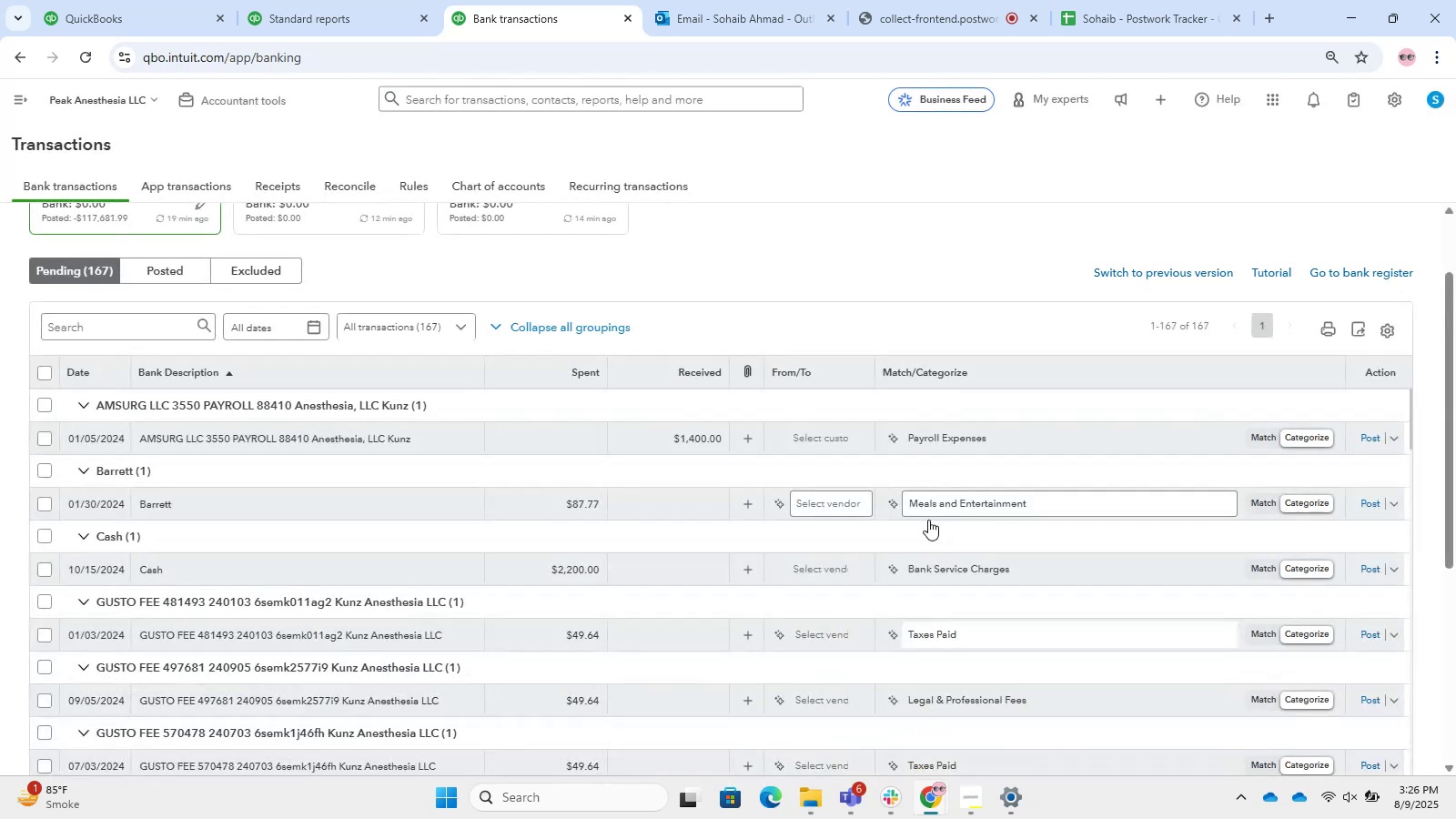 
scroll: coordinate [475, 532], scroll_direction: down, amount: 4.0
 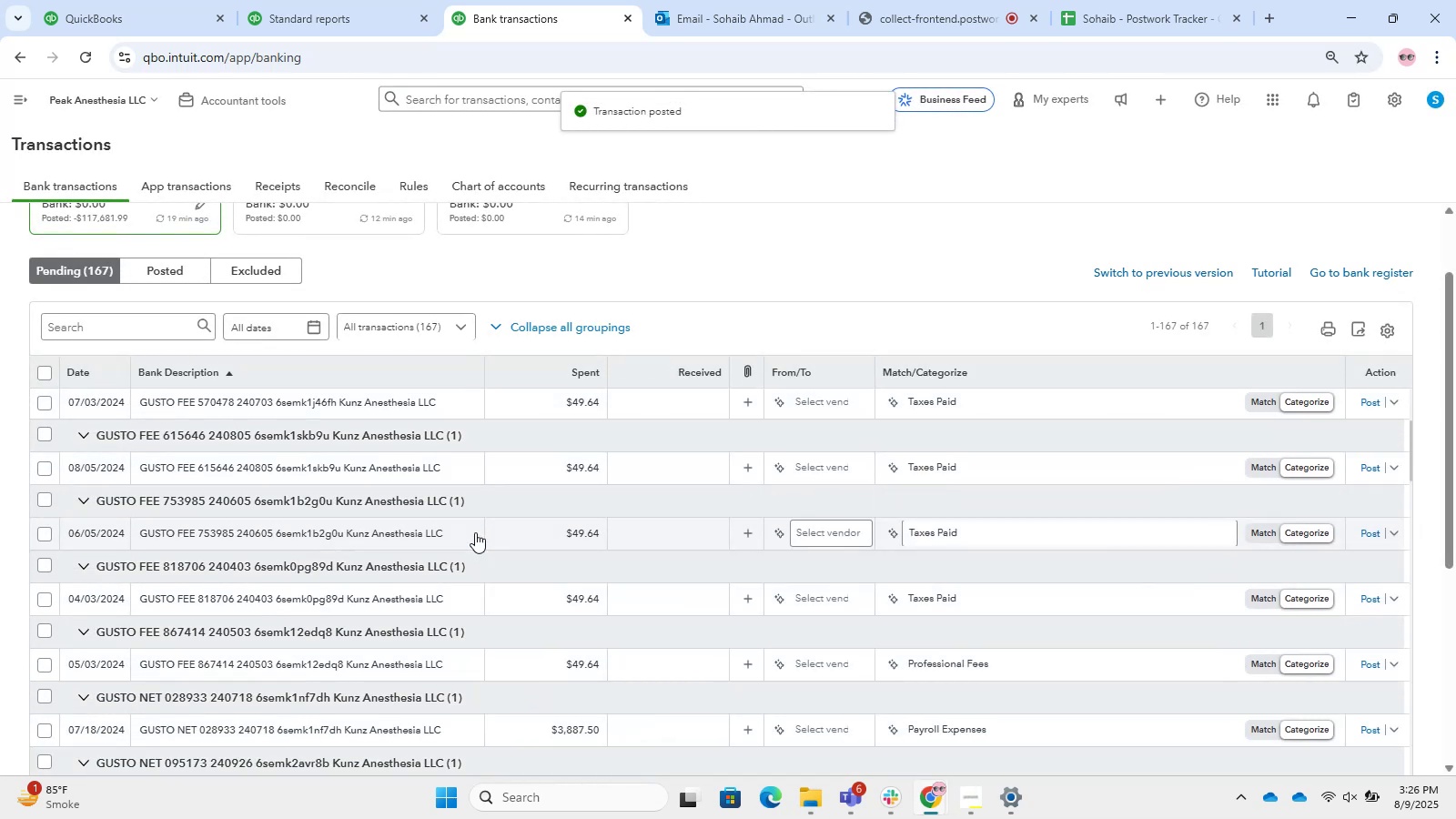 
scroll: coordinate [326, 638], scroll_direction: up, amount: 1.0
 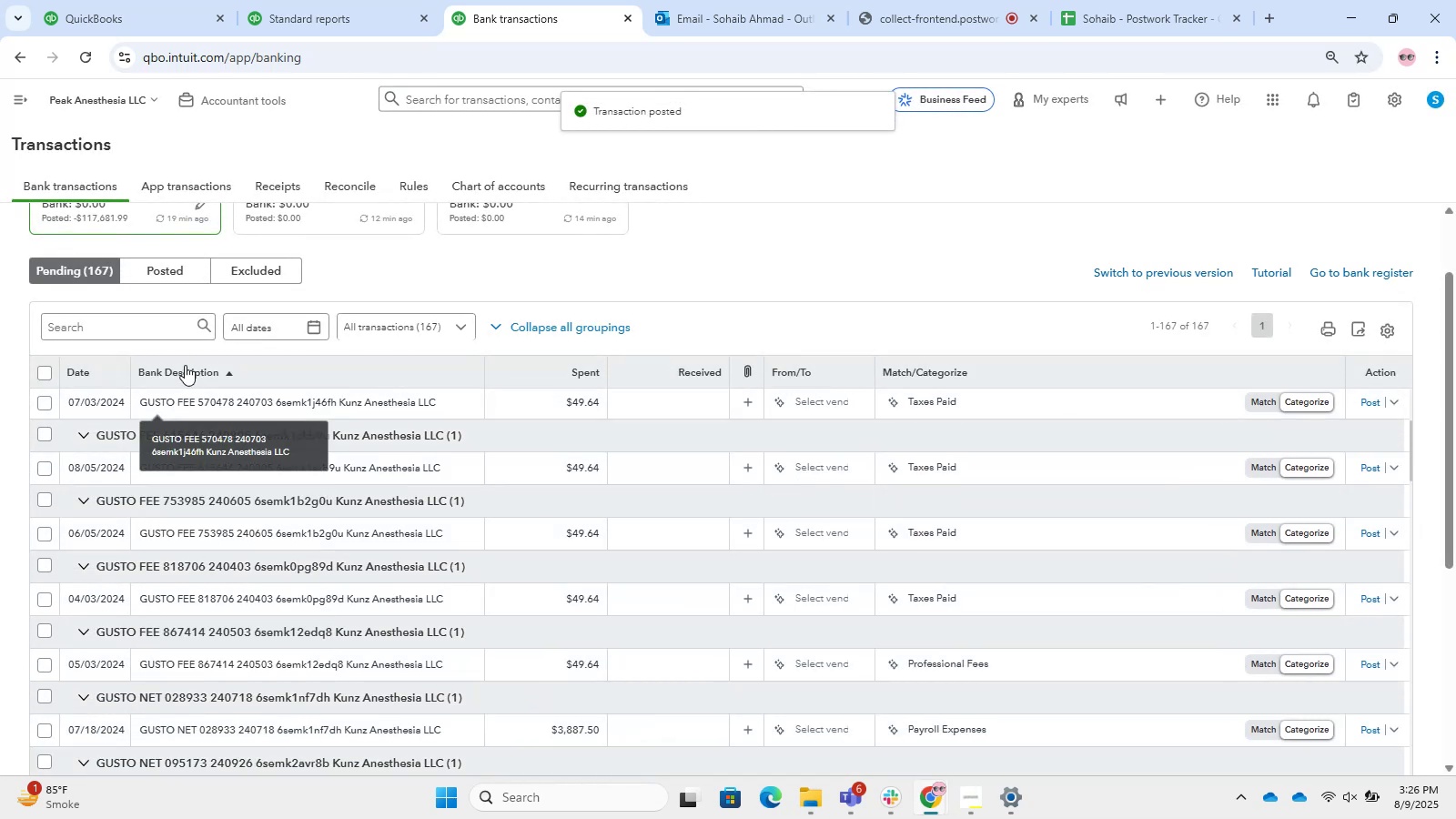 
left_click([145, 324])
 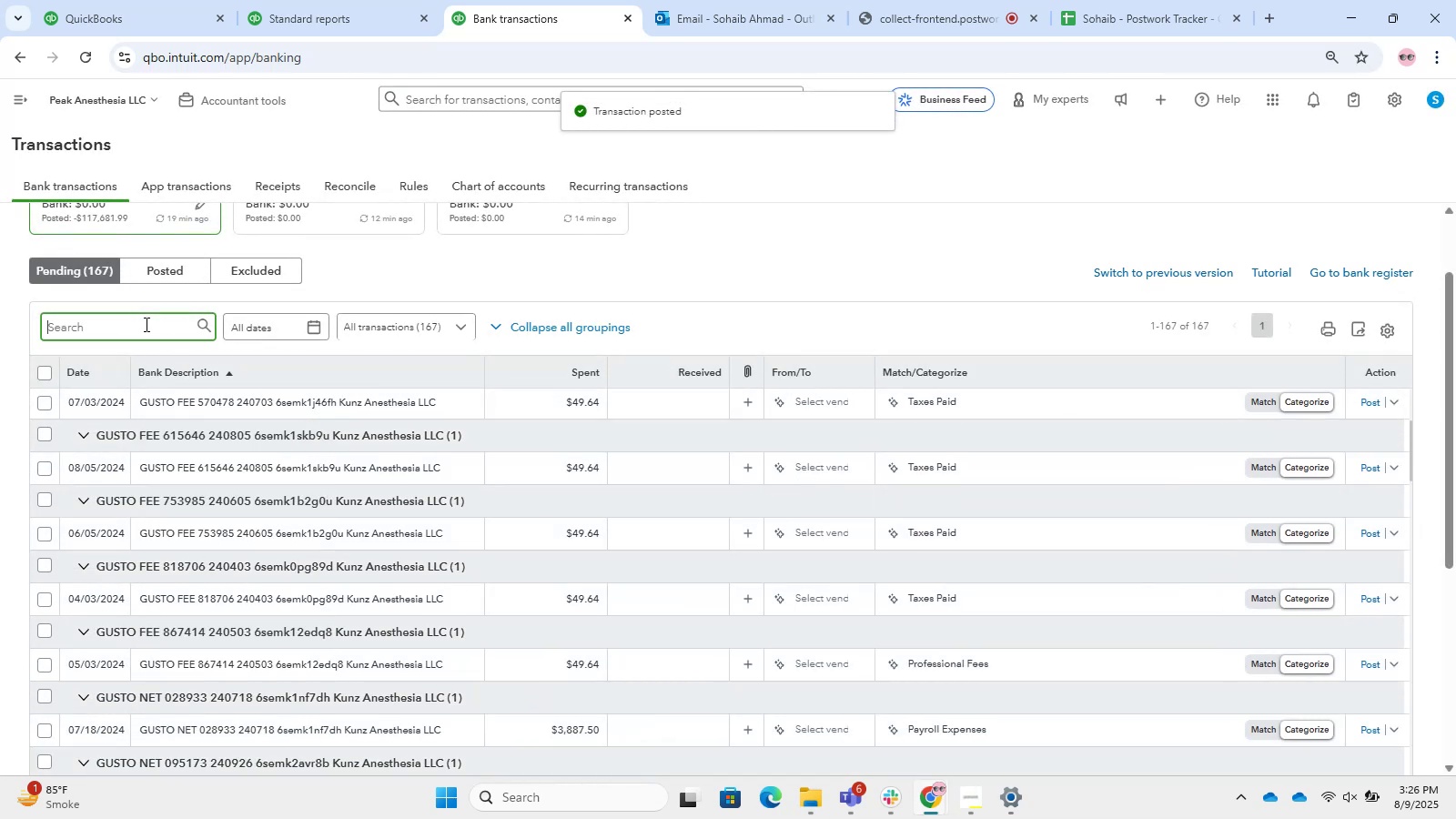 
type(Gusto fee)
 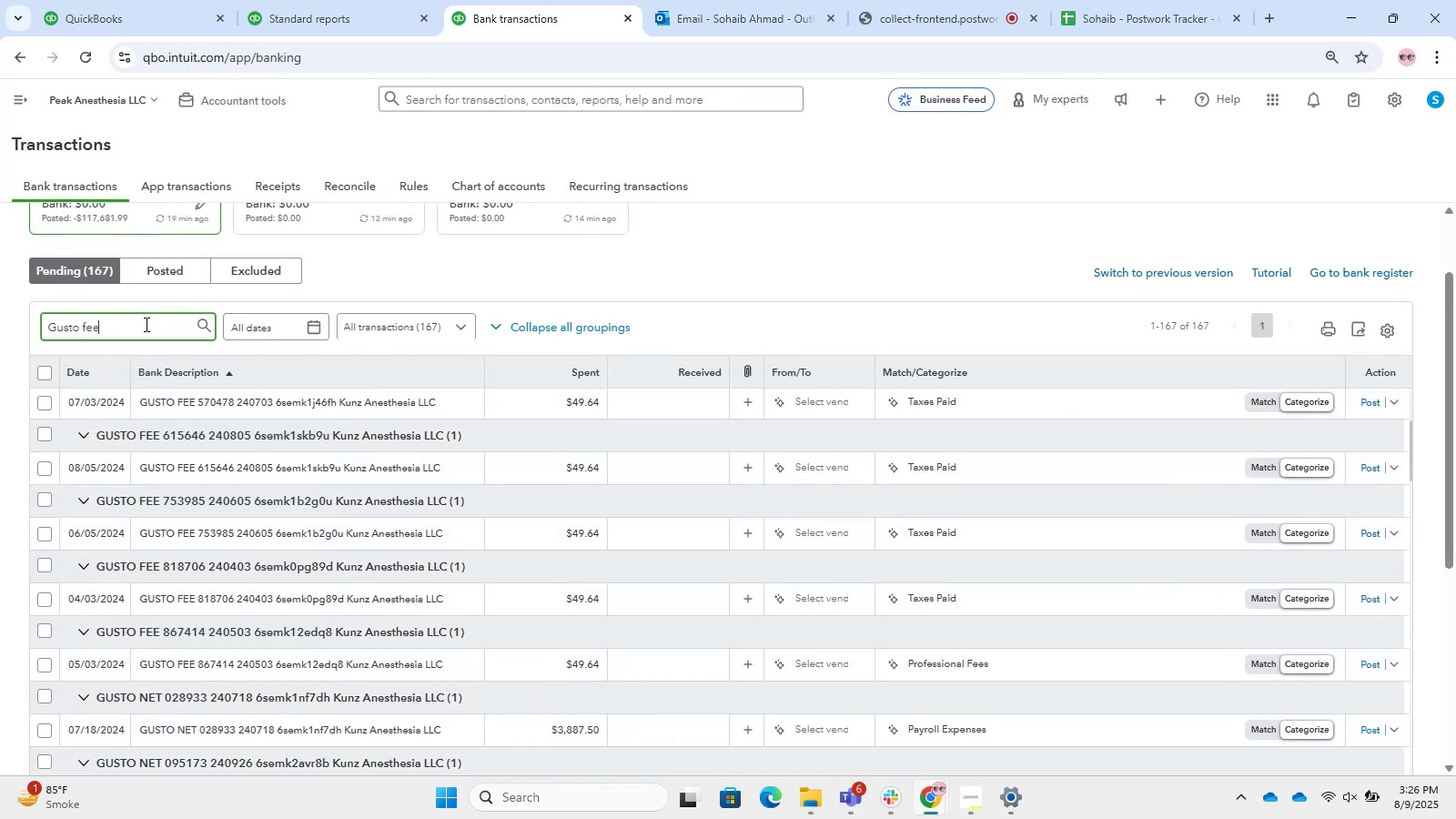 
key(Enter)
 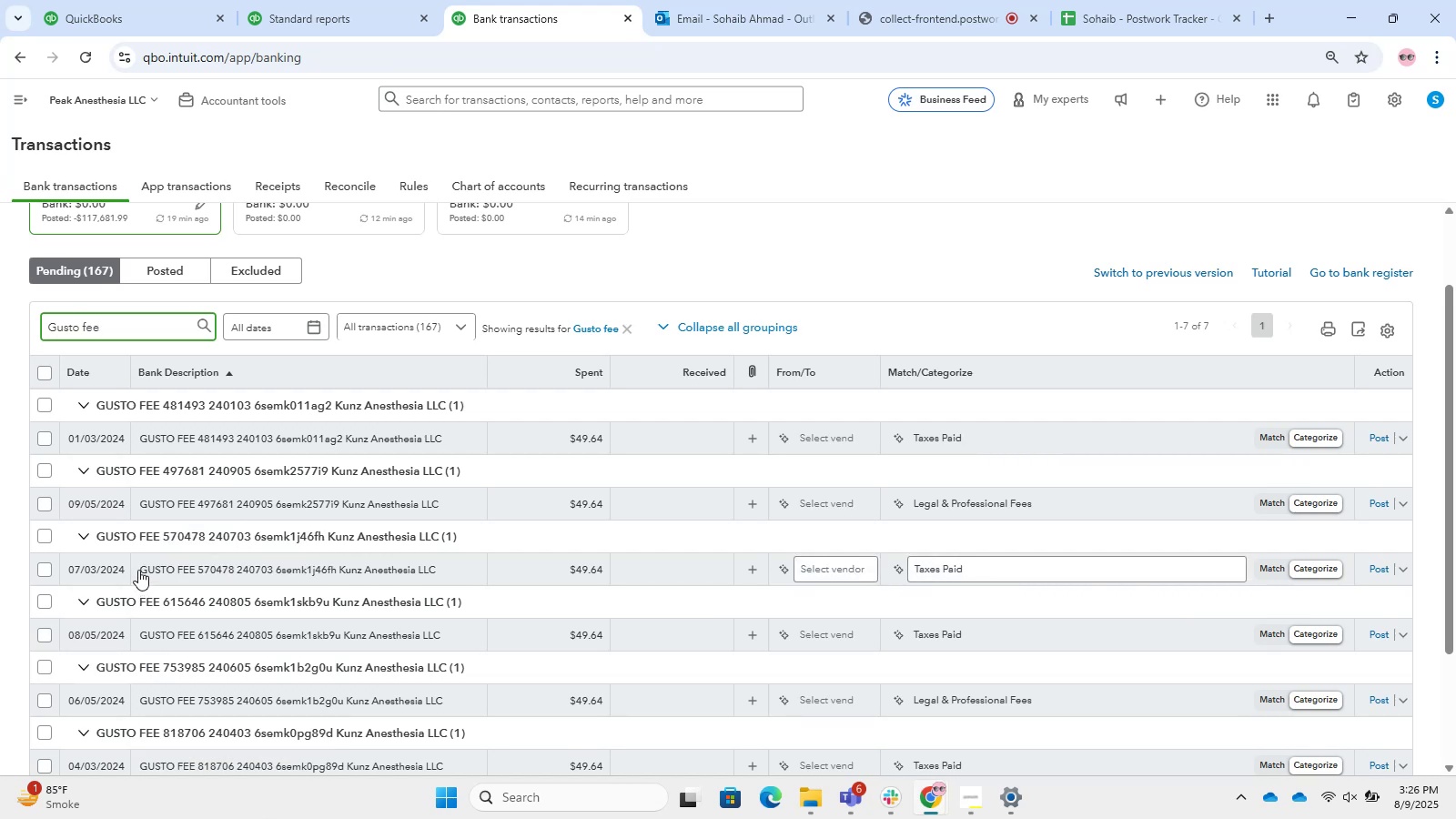 
wait(21.4)
 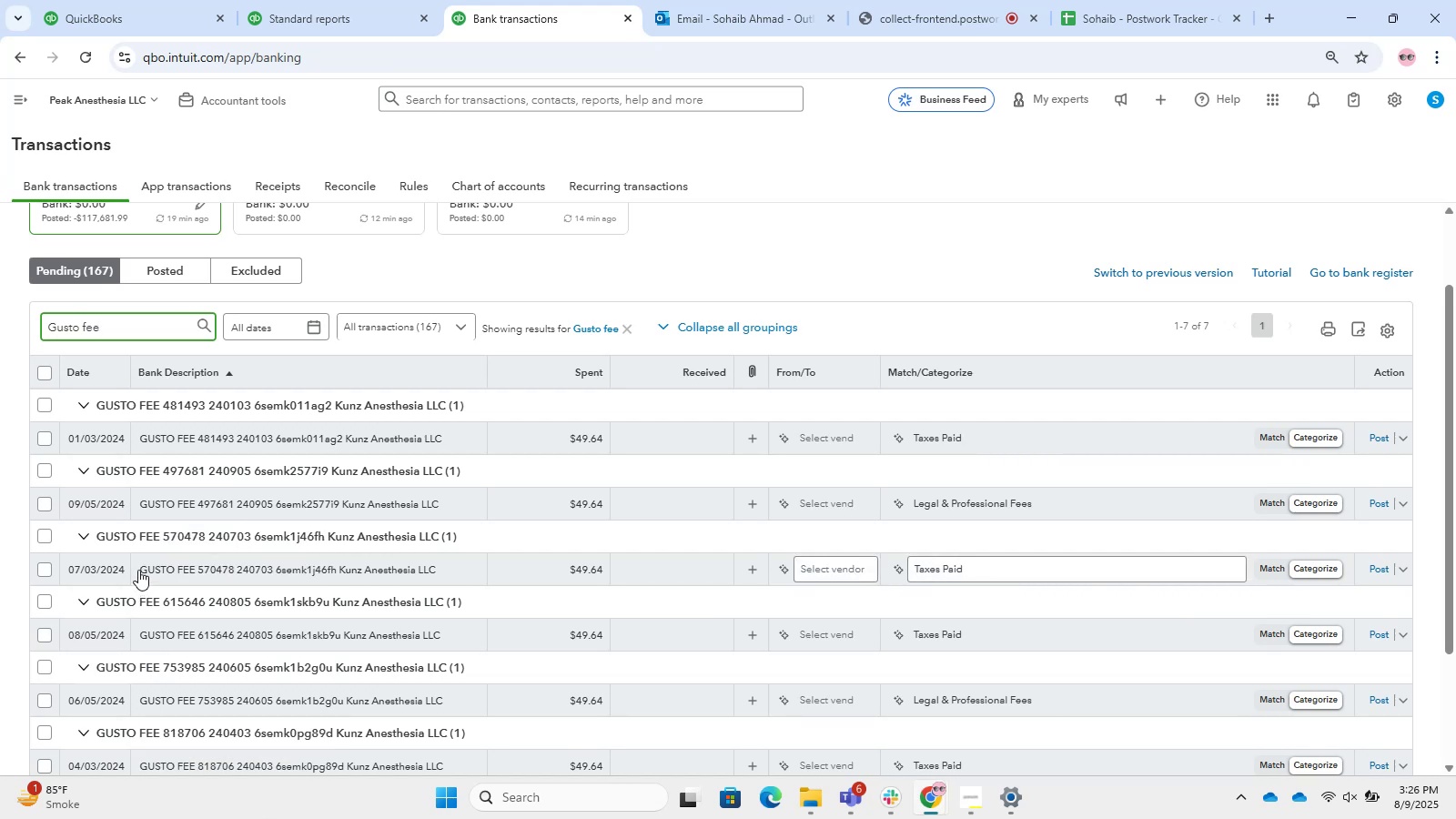 
left_click([44, 376])
 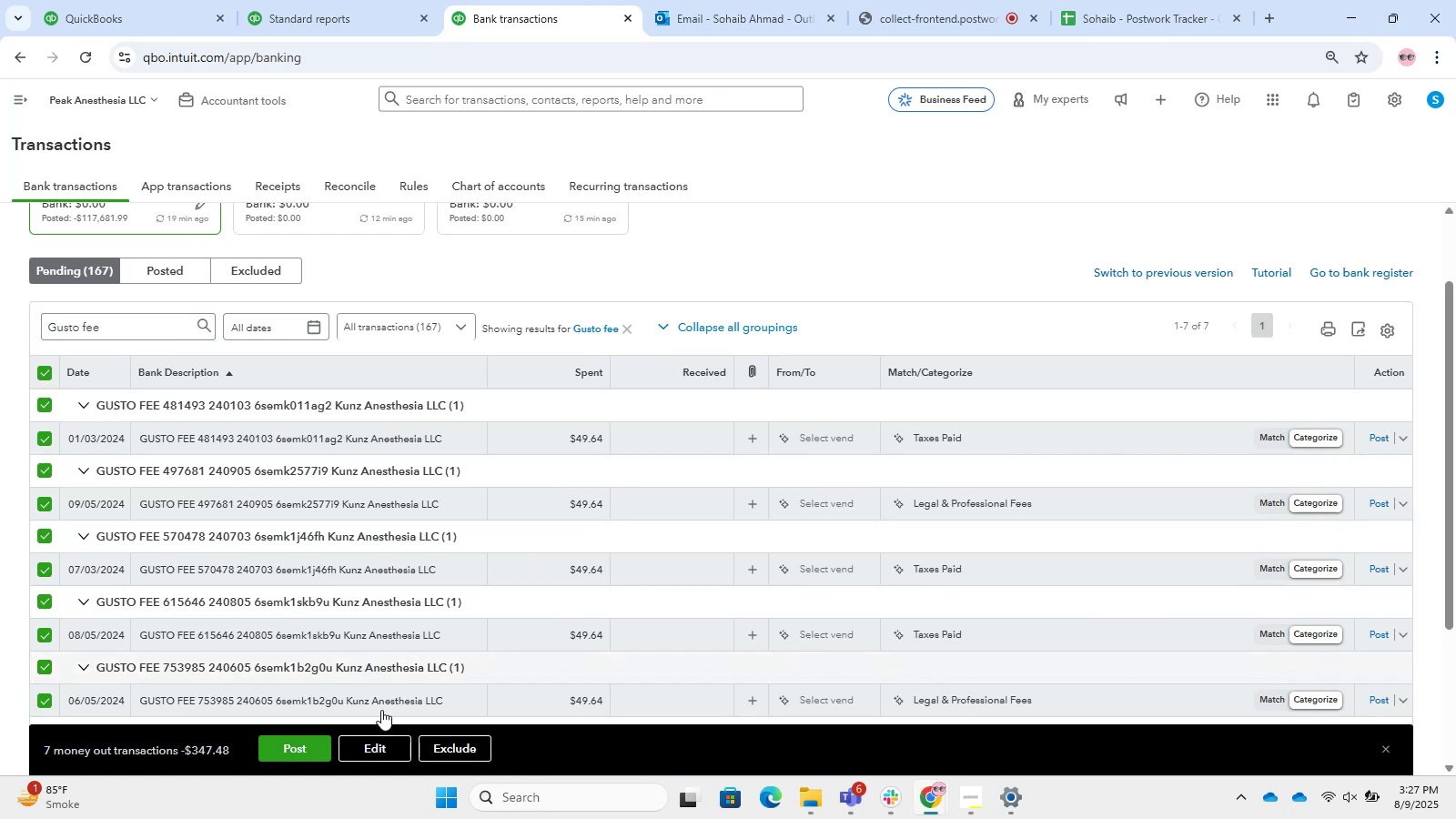 
left_click([392, 759])
 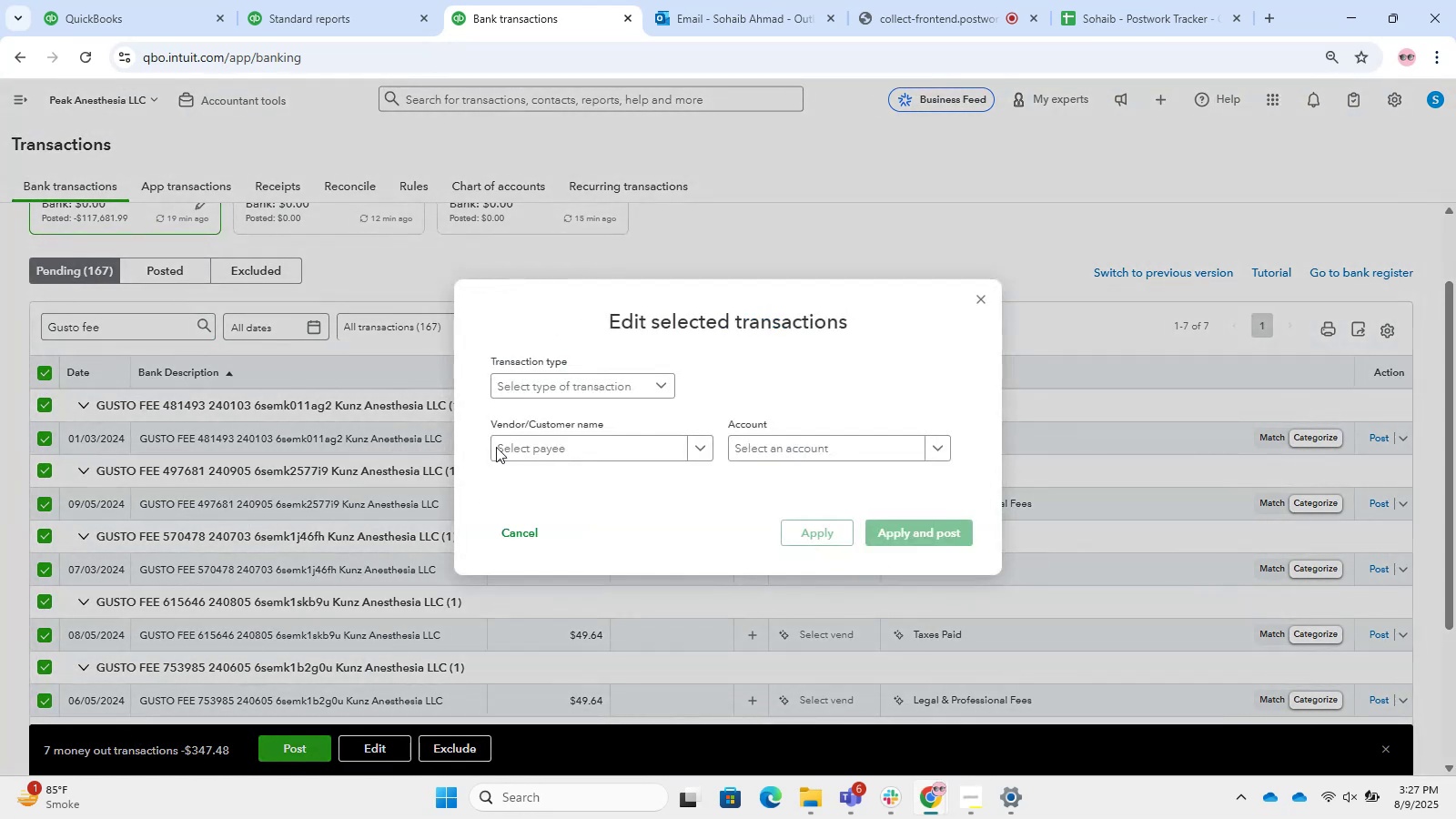 
left_click([527, 373])
 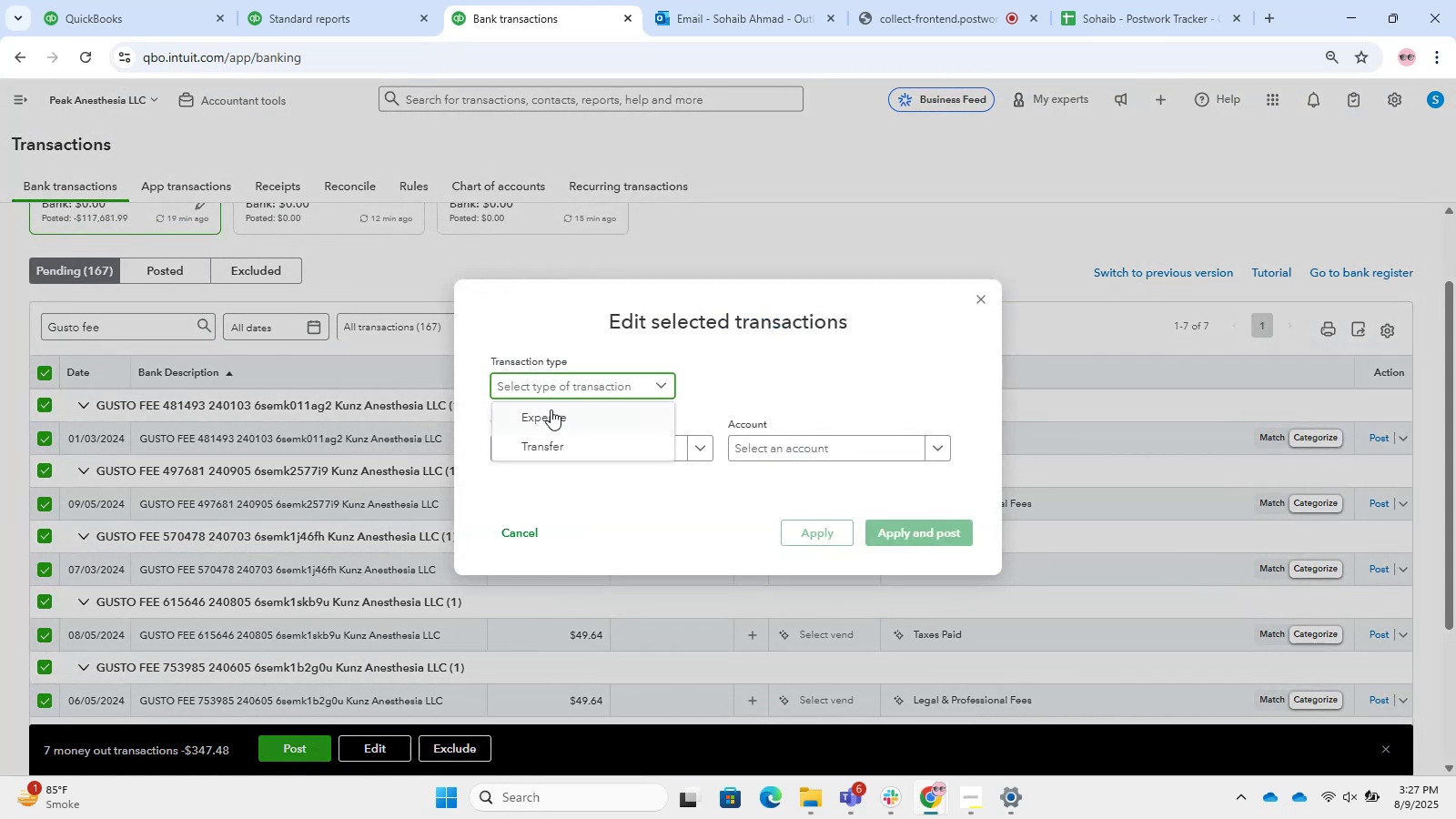 
left_click([551, 410])
 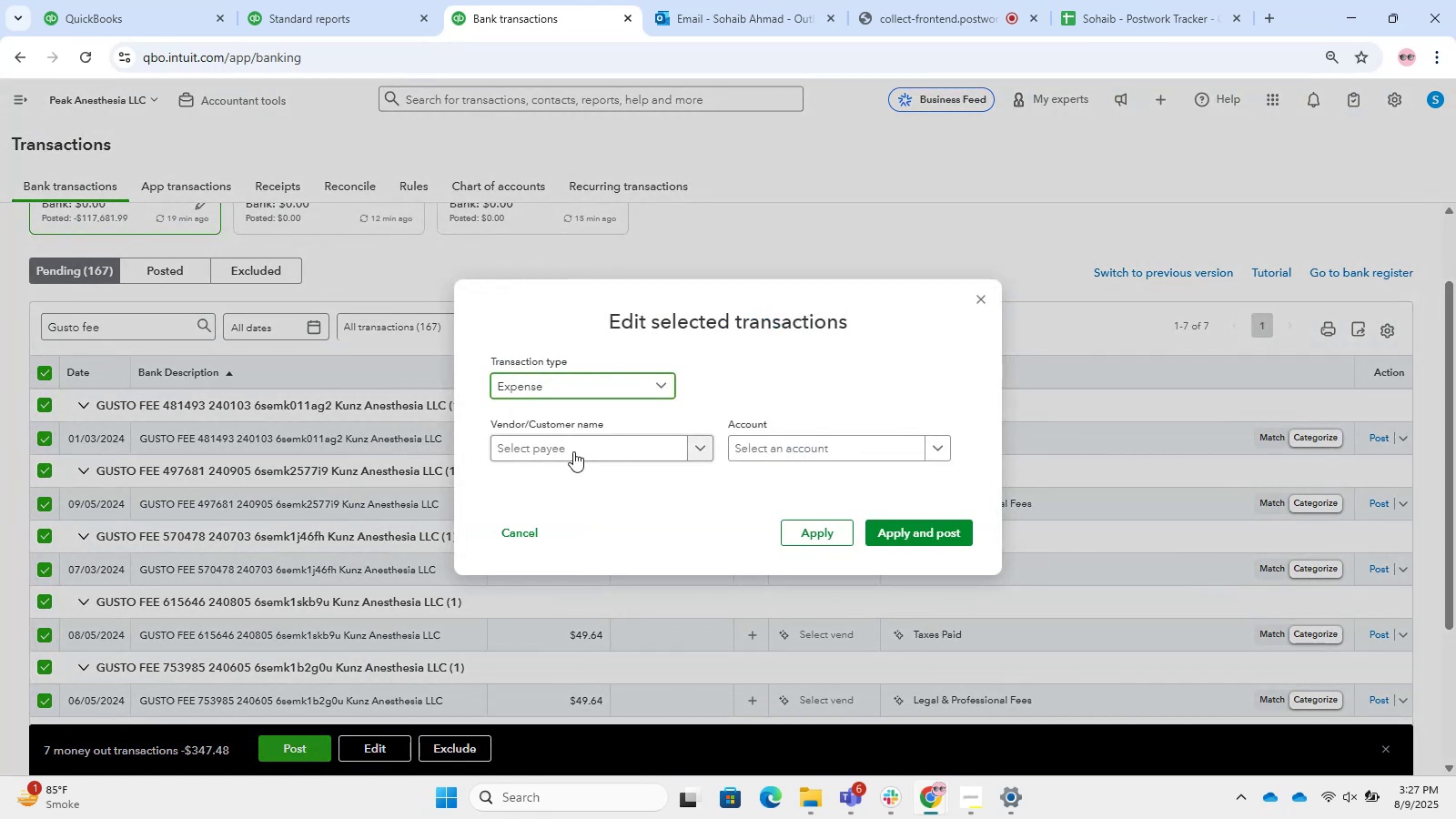 
left_click([602, 447])
 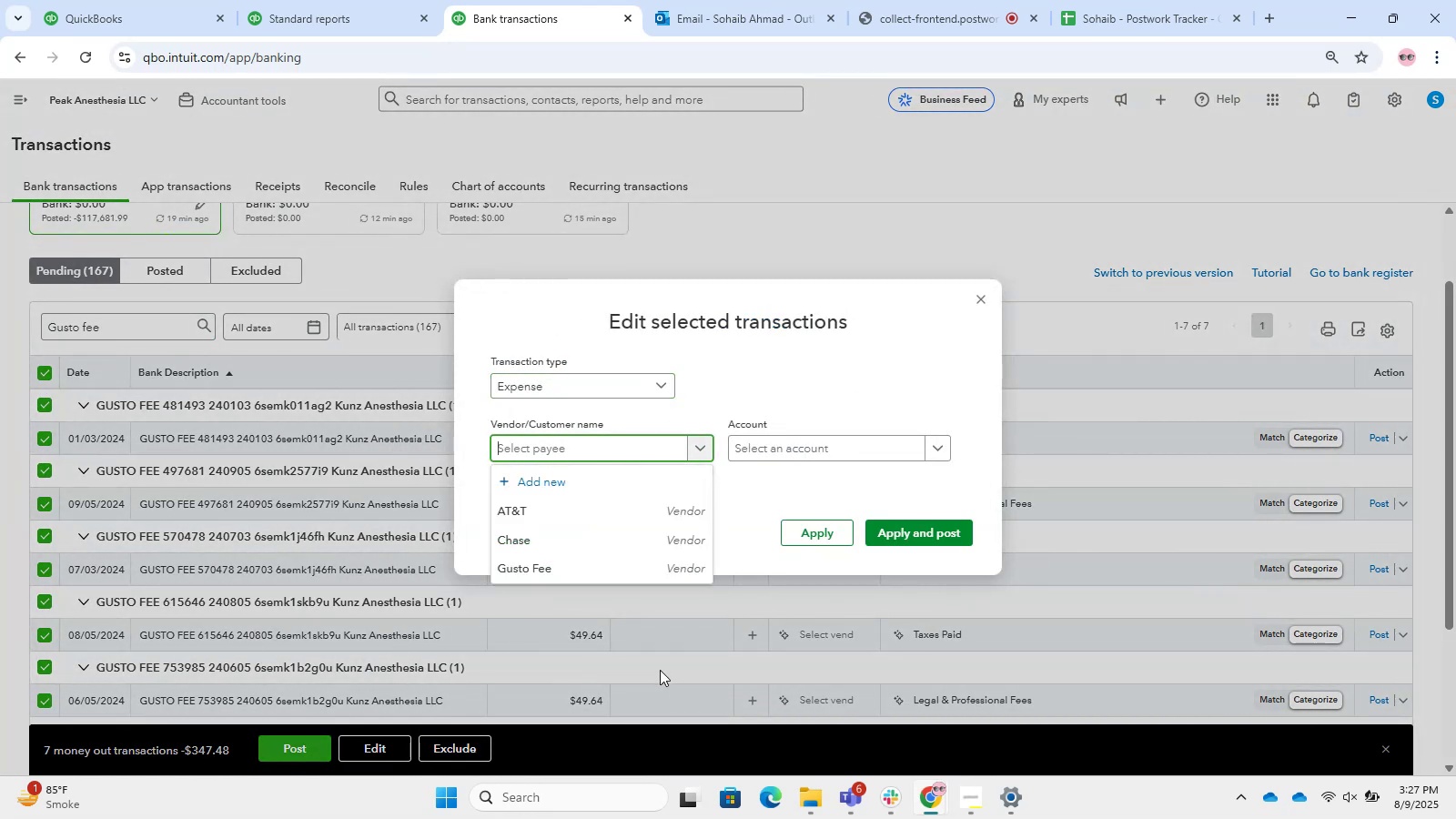 
left_click([595, 576])
 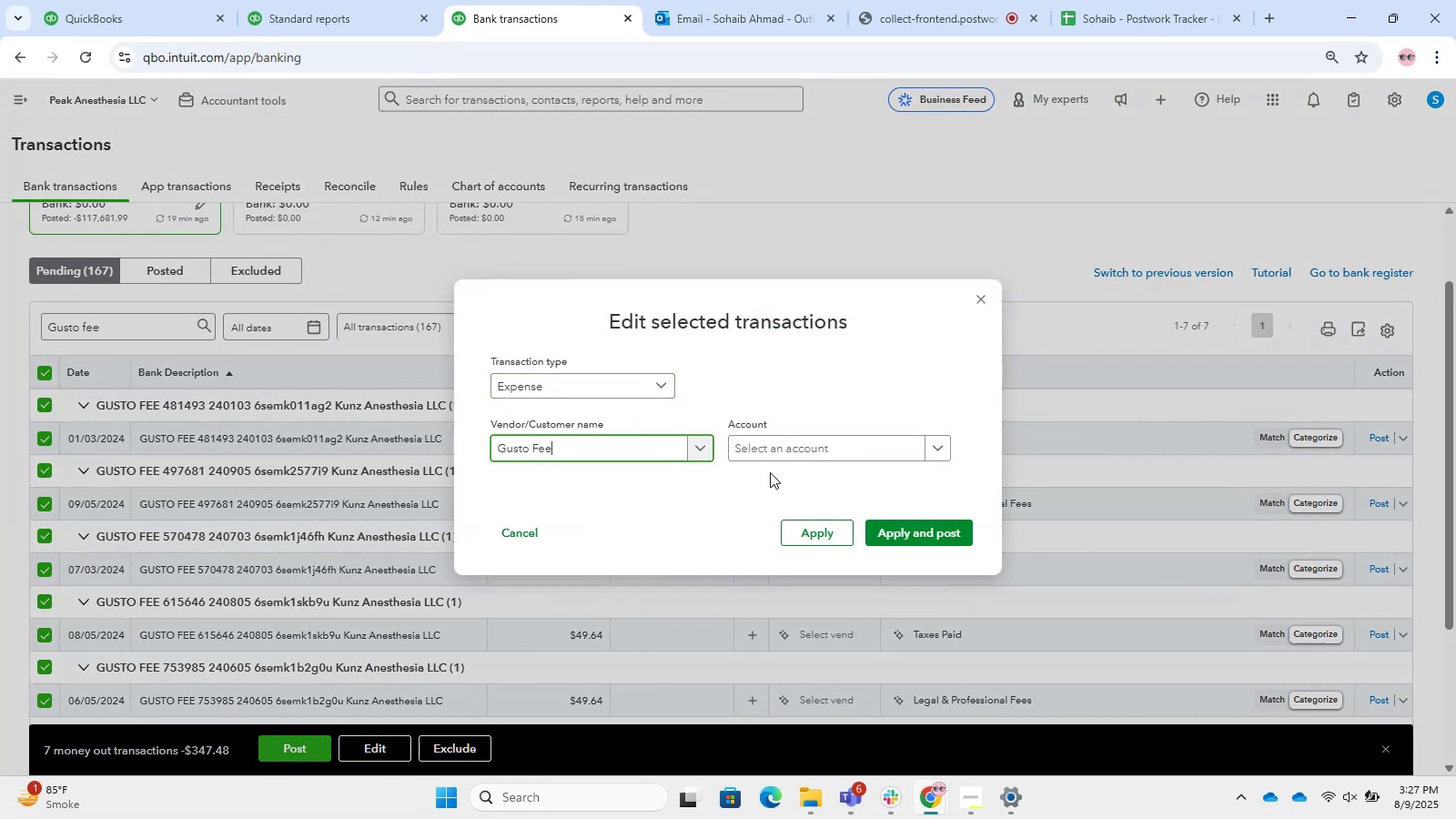 
left_click([775, 455])
 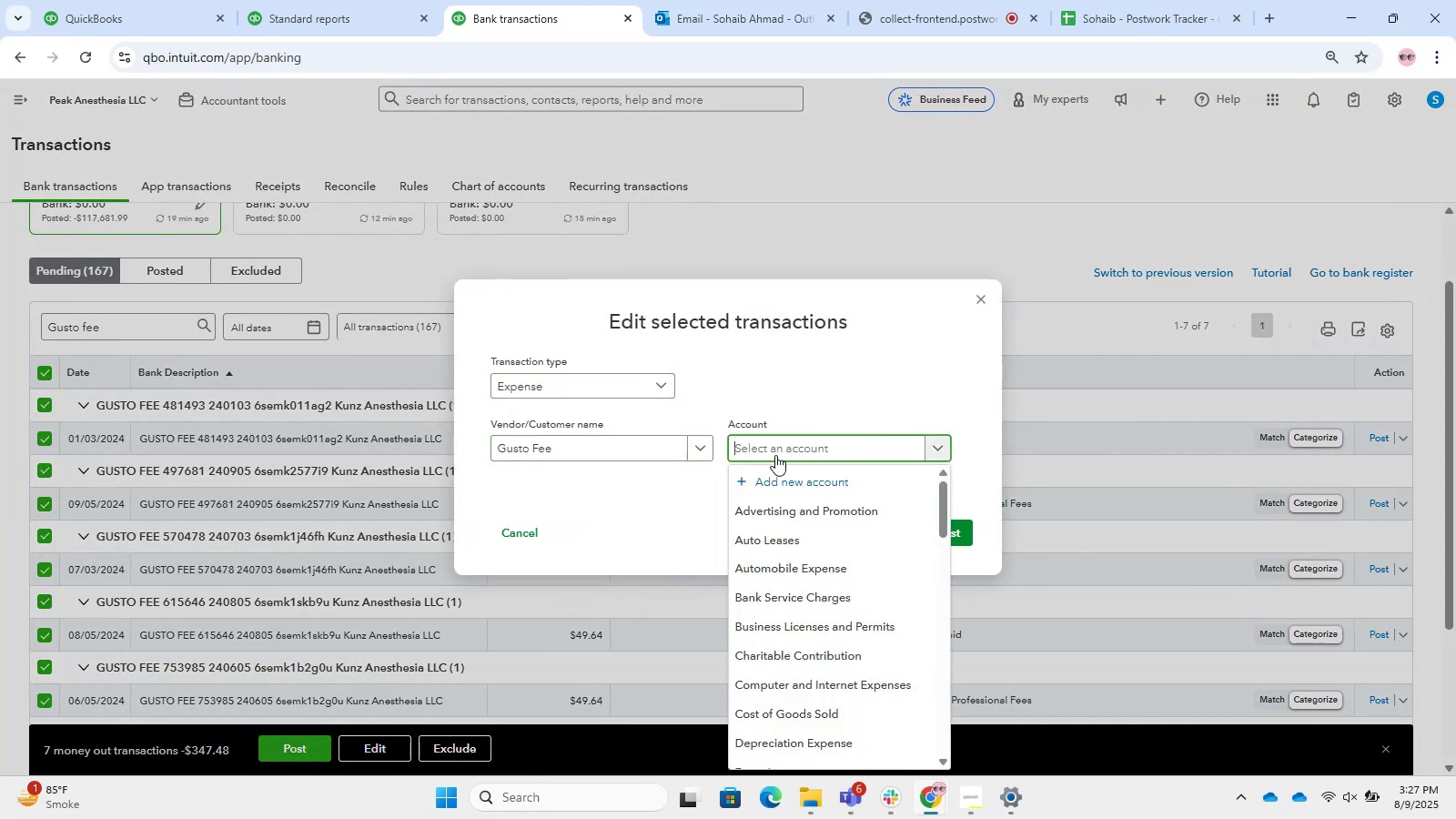 
key(Control+V)
 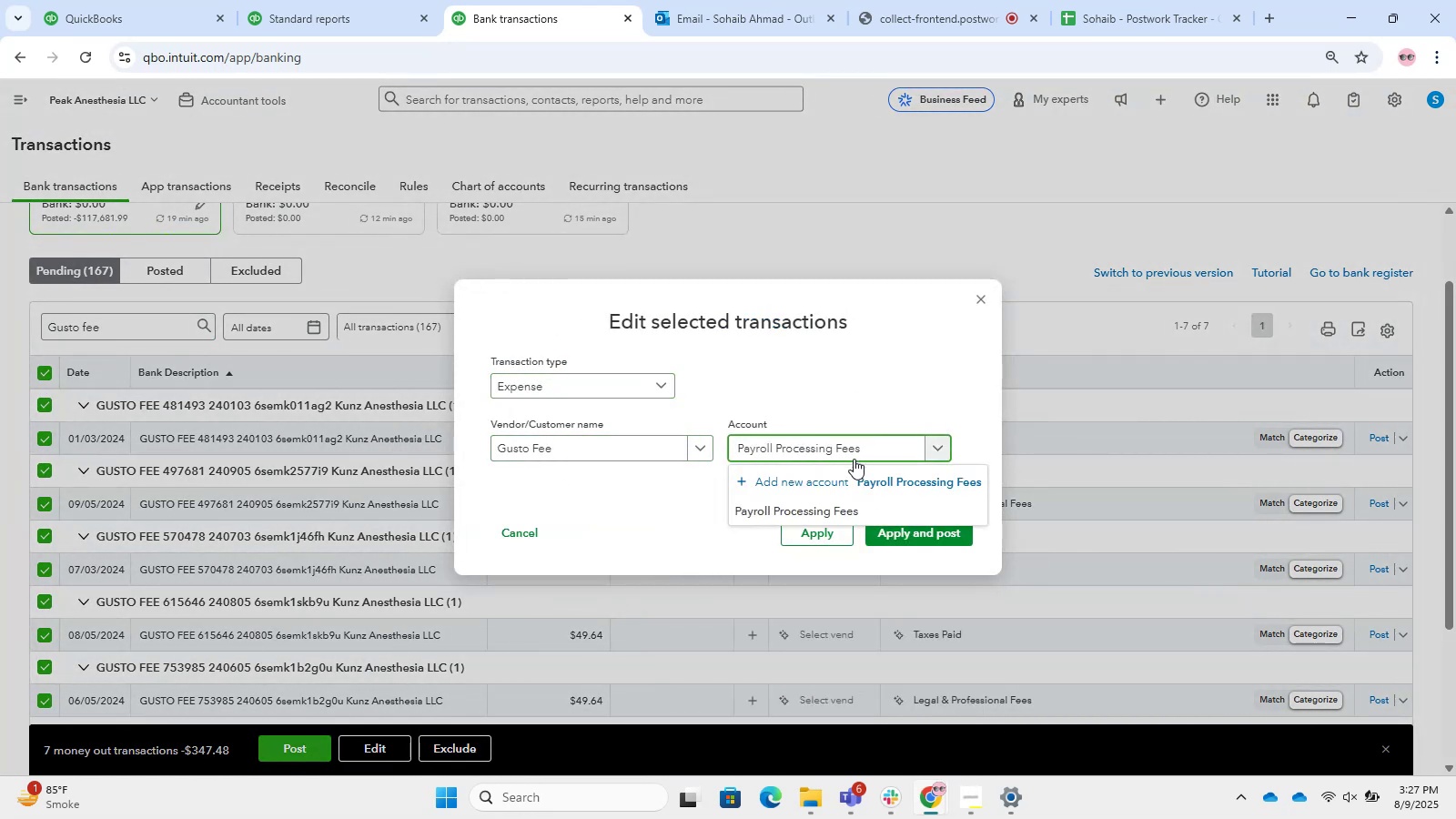 
left_click([861, 504])
 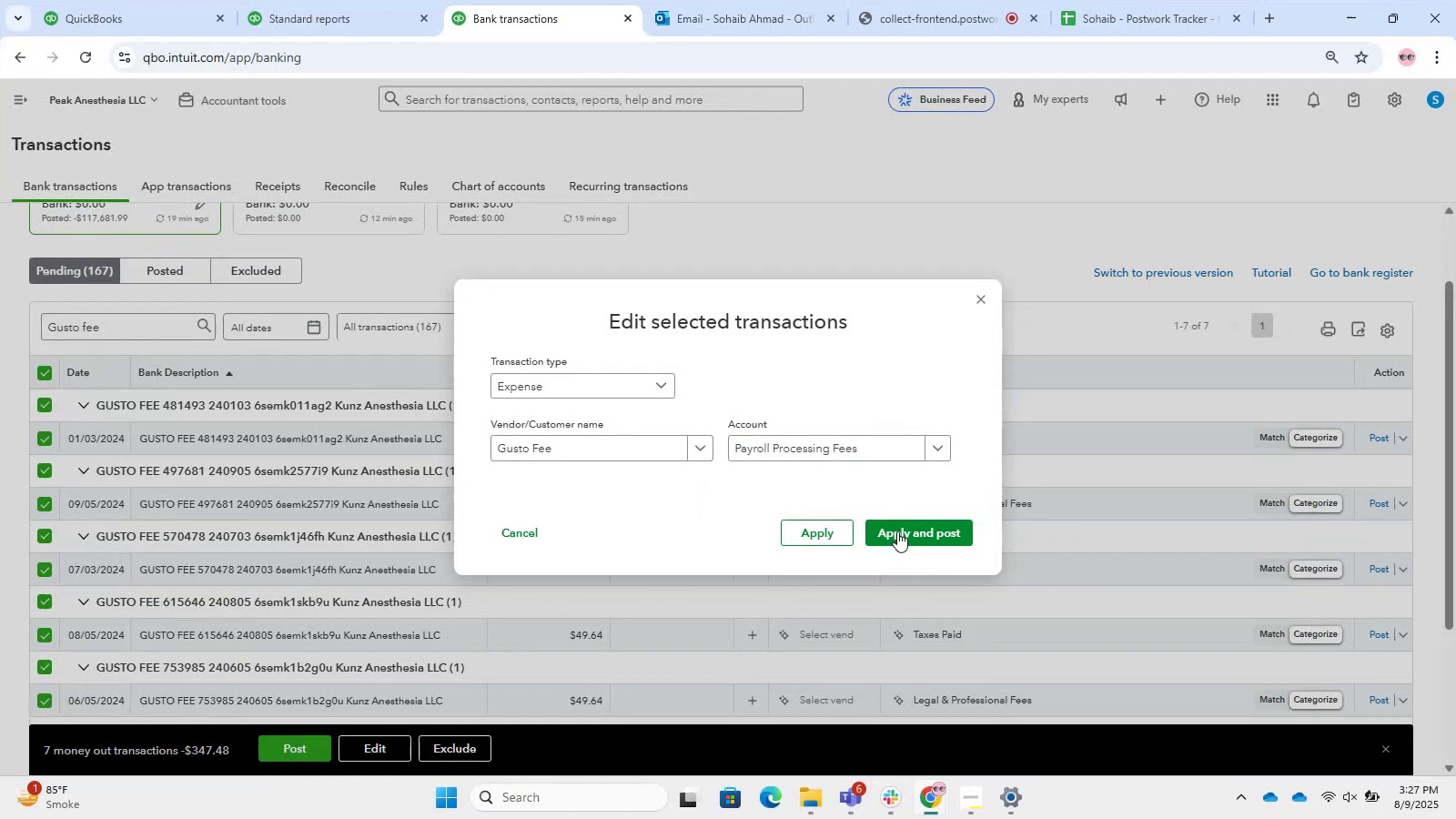 
left_click([905, 531])
 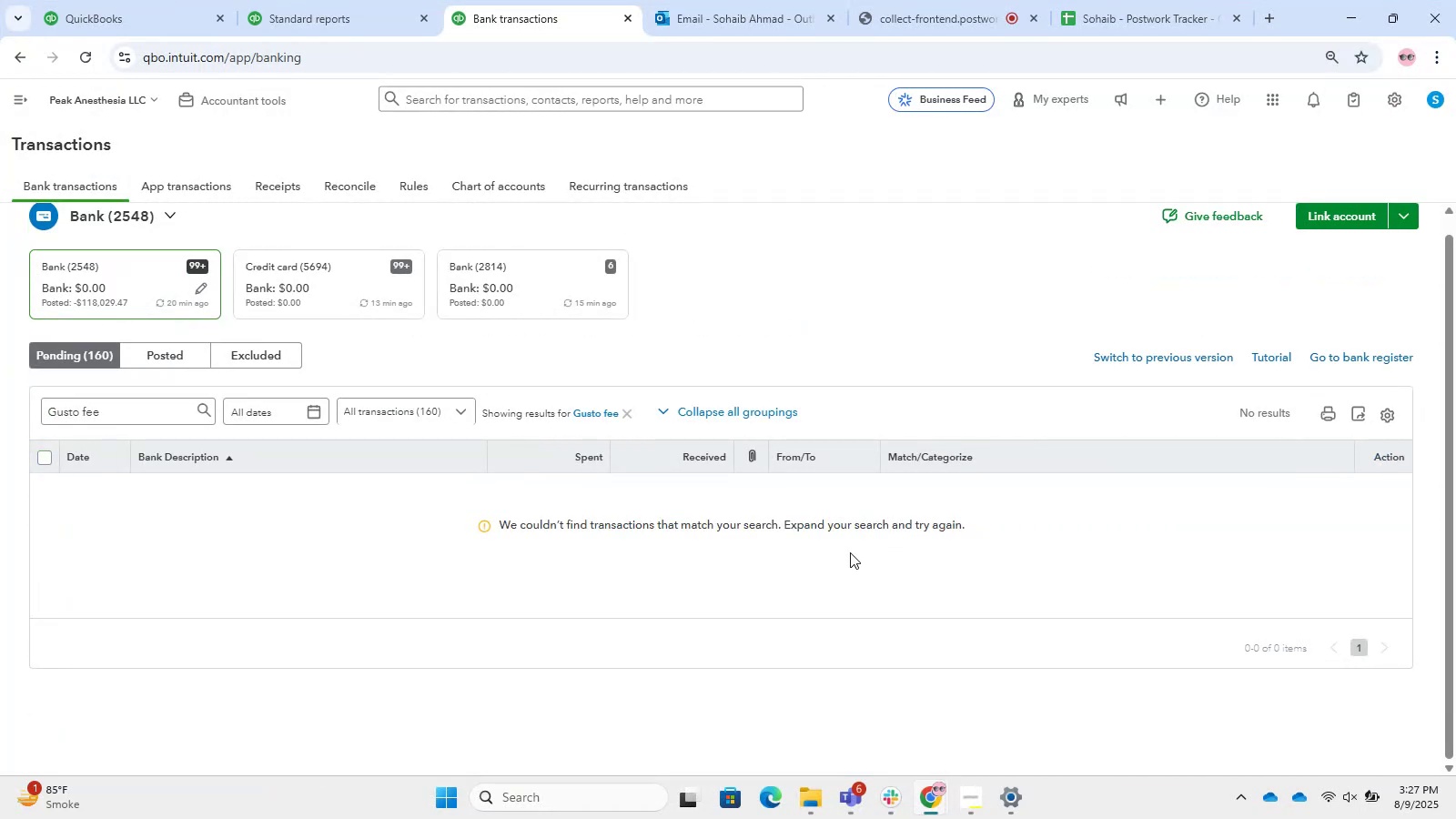 
wait(13.18)
 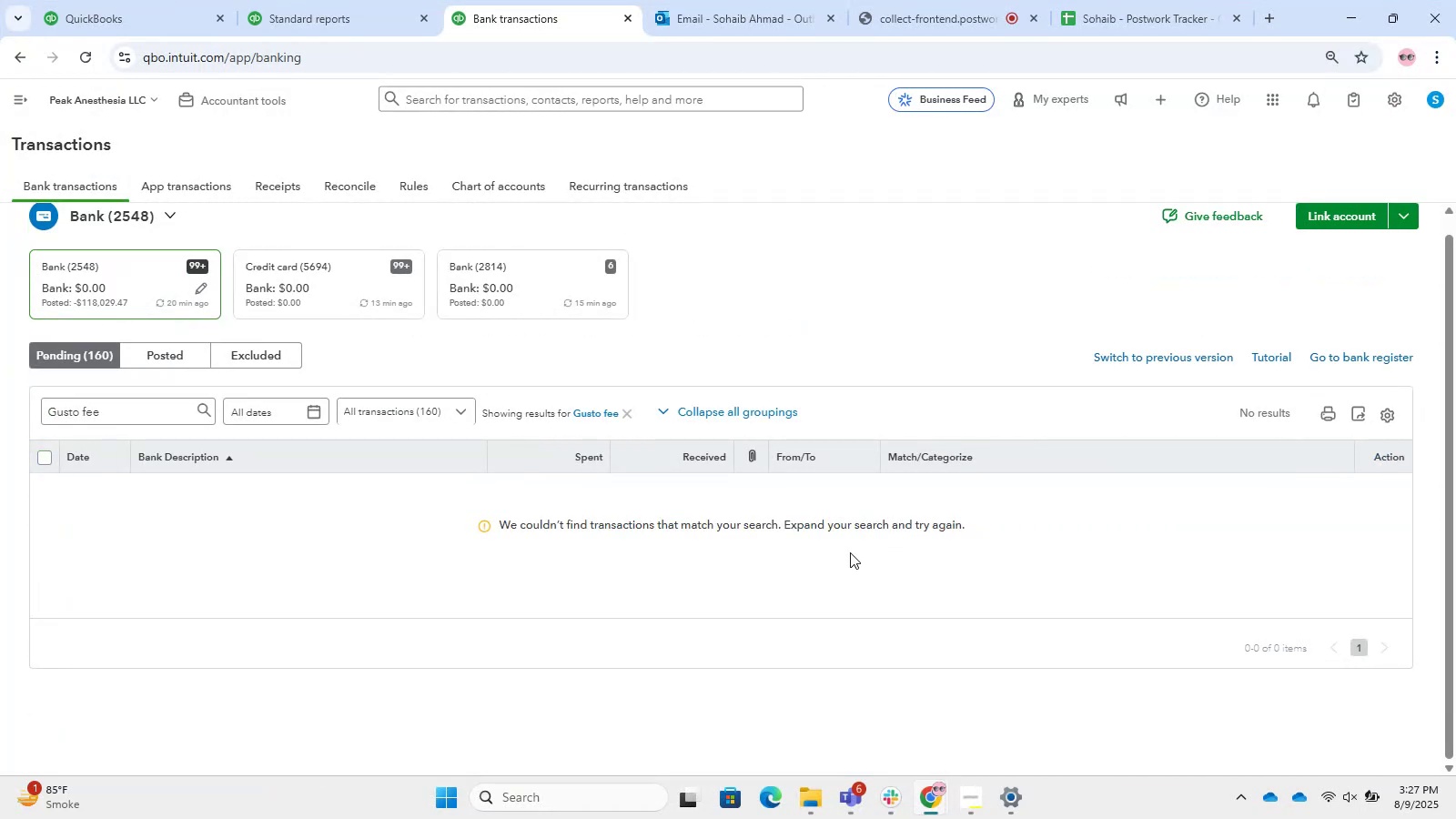 
left_click([178, 411])
 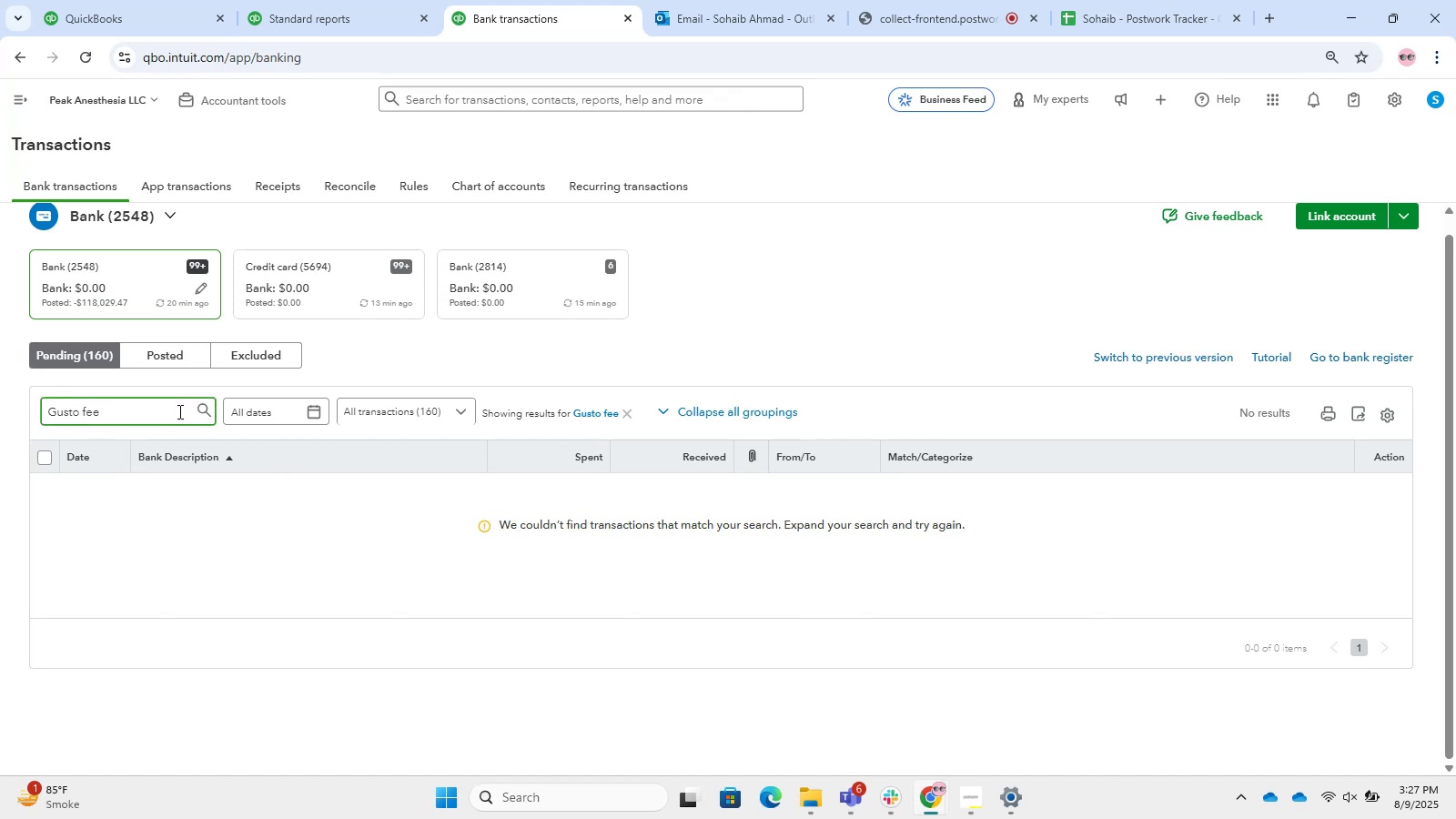 
hold_key(key=Backspace, duration=0.98)
 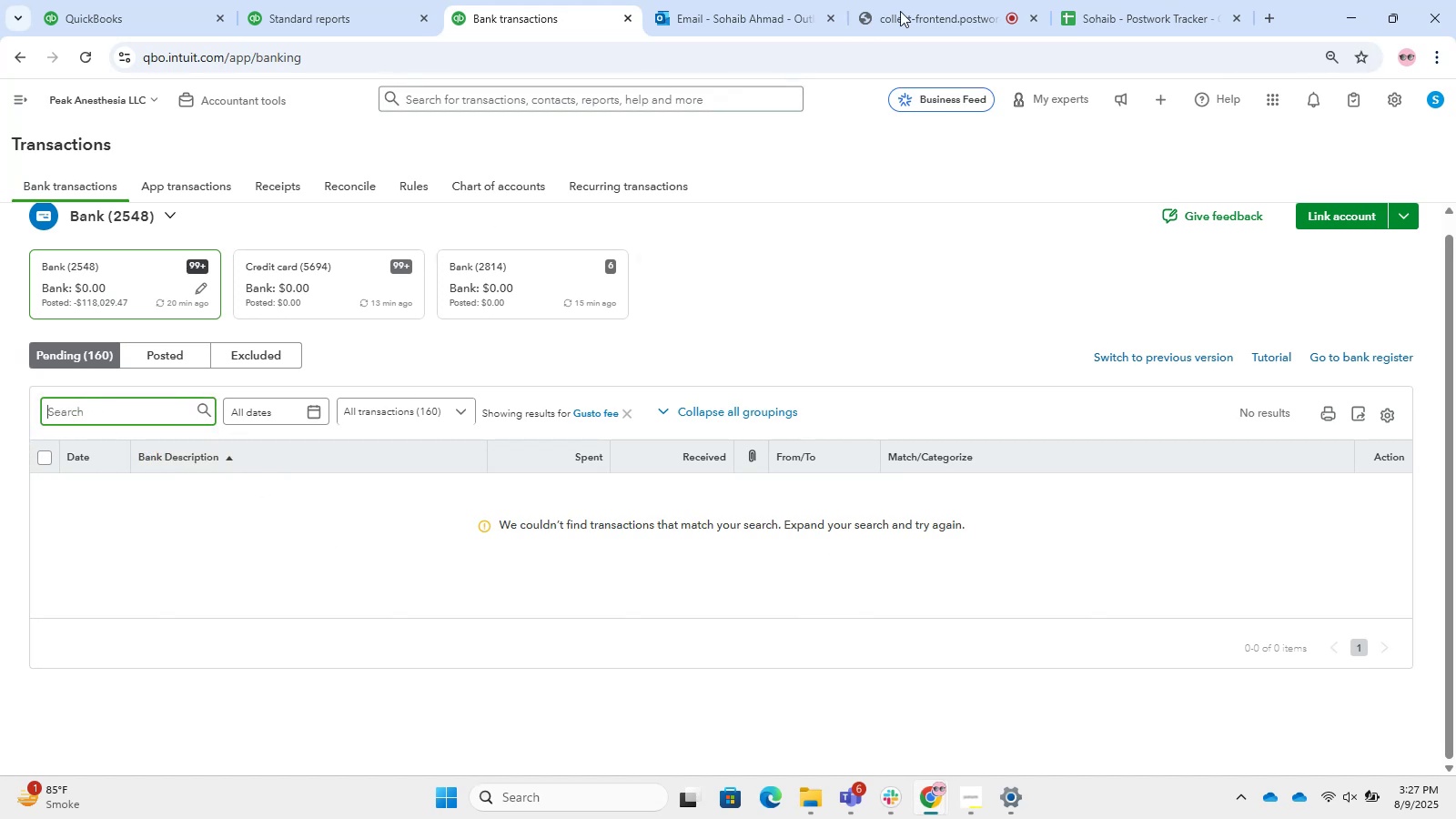 
left_click([982, 0])
 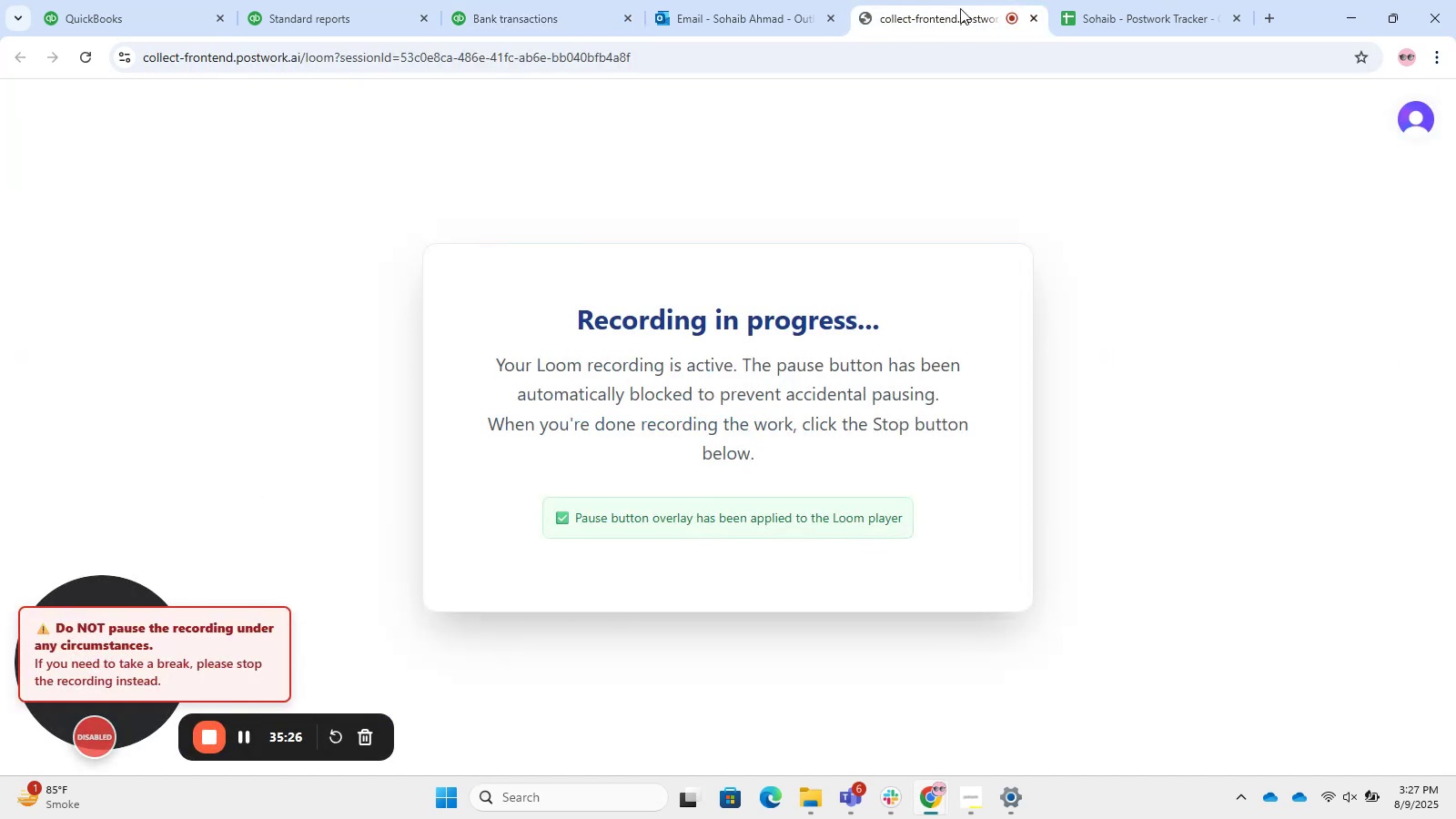 
left_click([671, 0])
 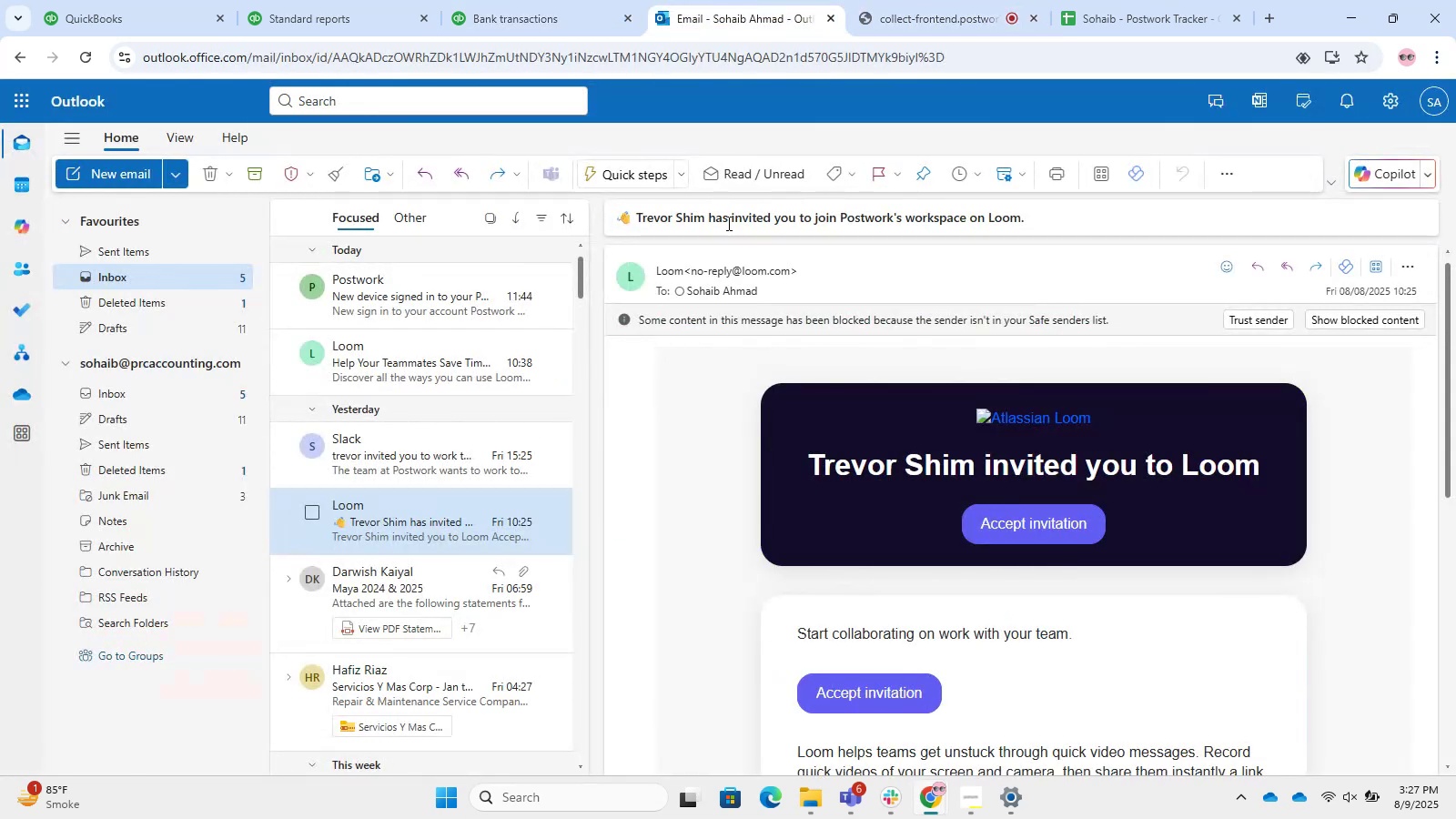 
left_click([424, 0])
 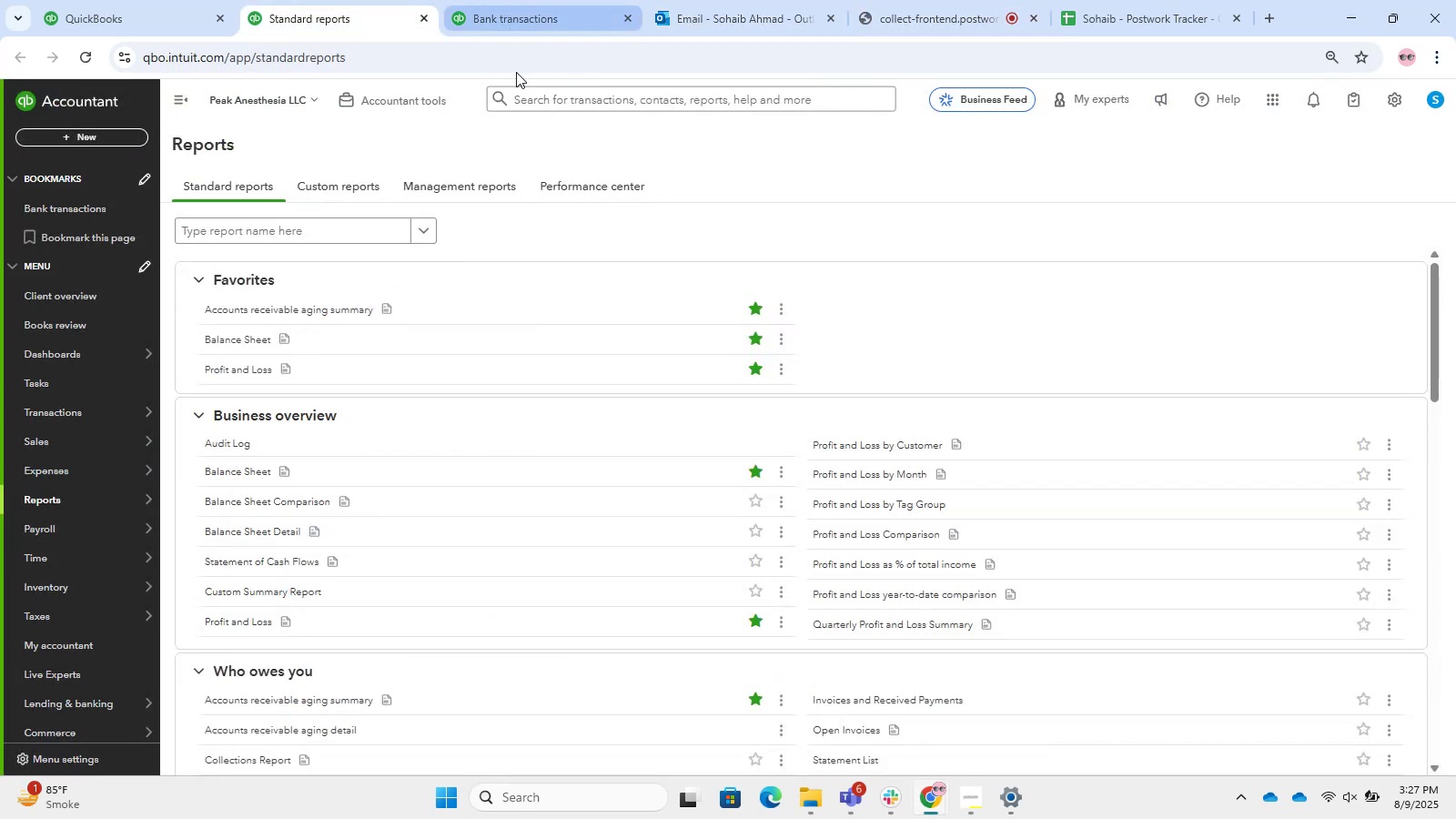 
double_click([513, 0])
 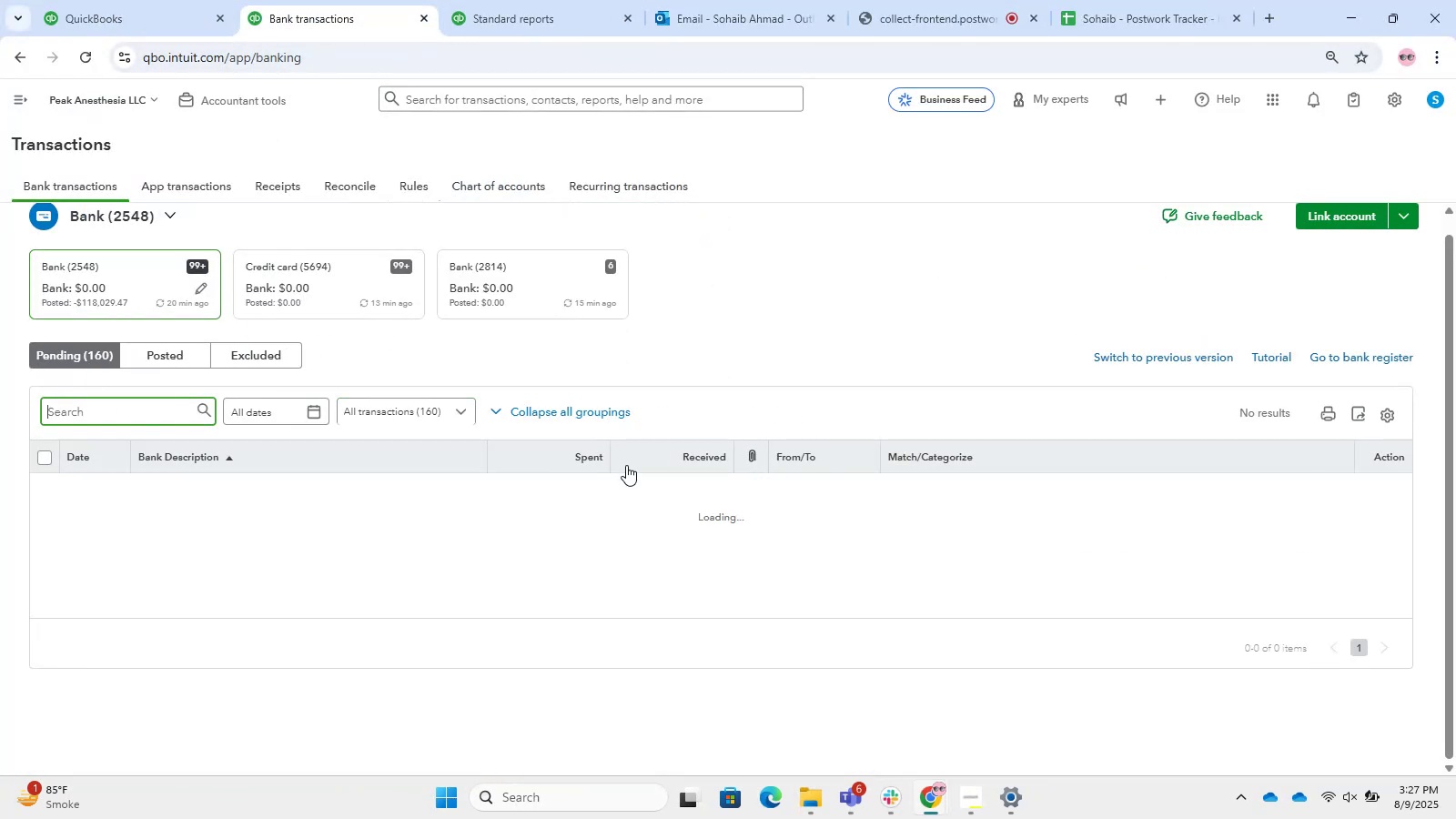 
wait(14.66)
 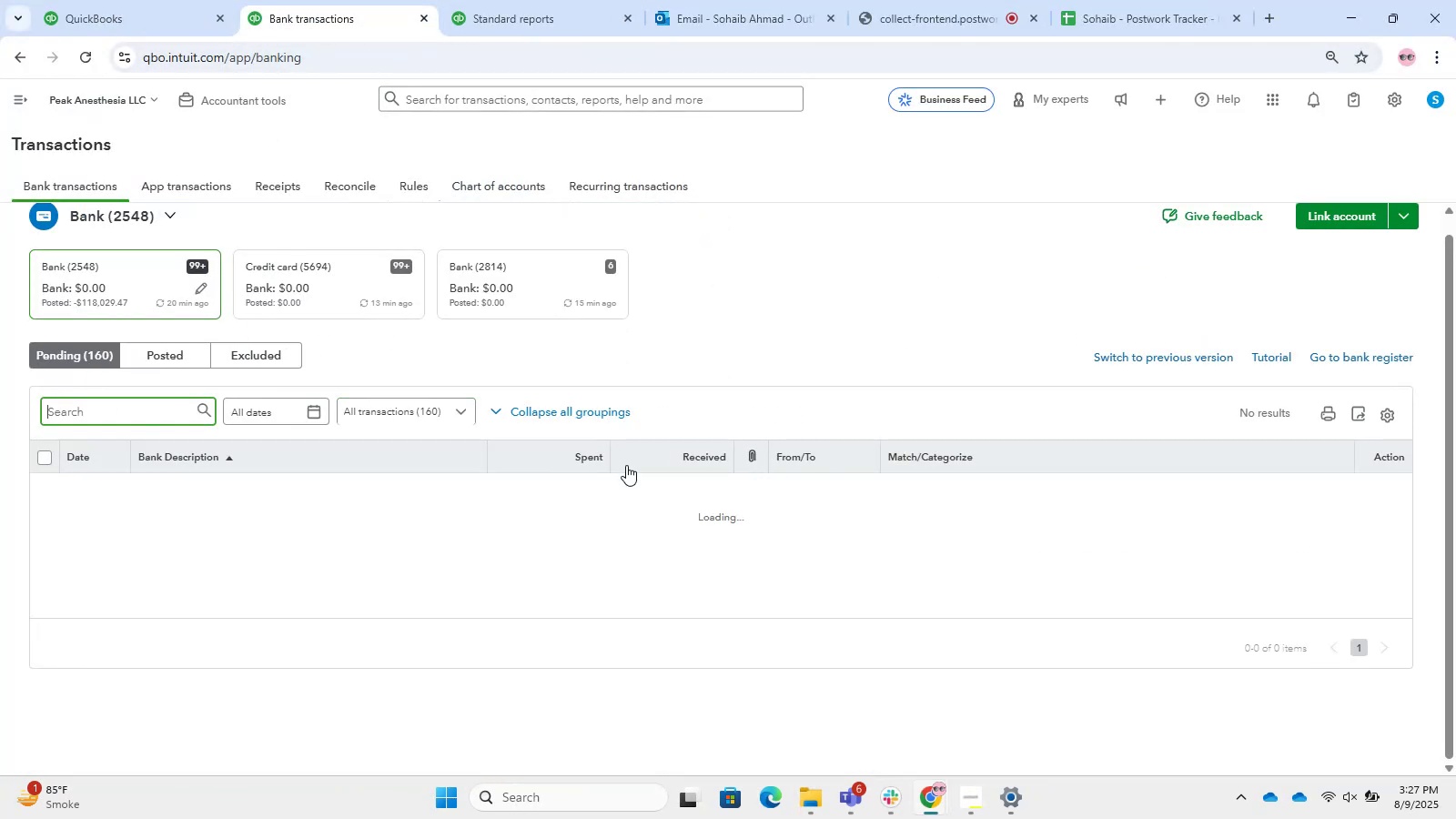 
scroll: coordinate [263, 639], scroll_direction: down, amount: 3.0
 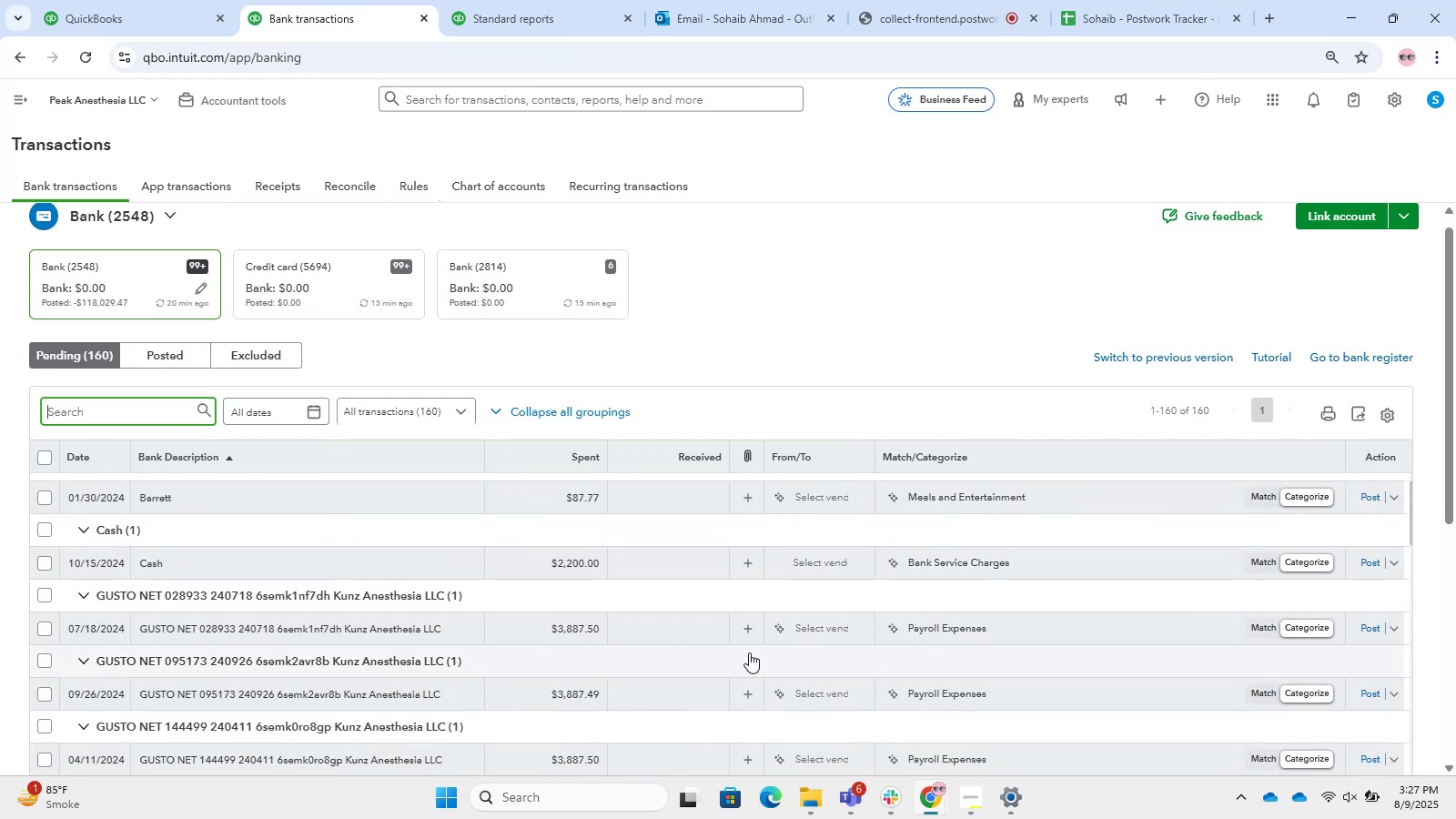 
left_click([822, 632])
 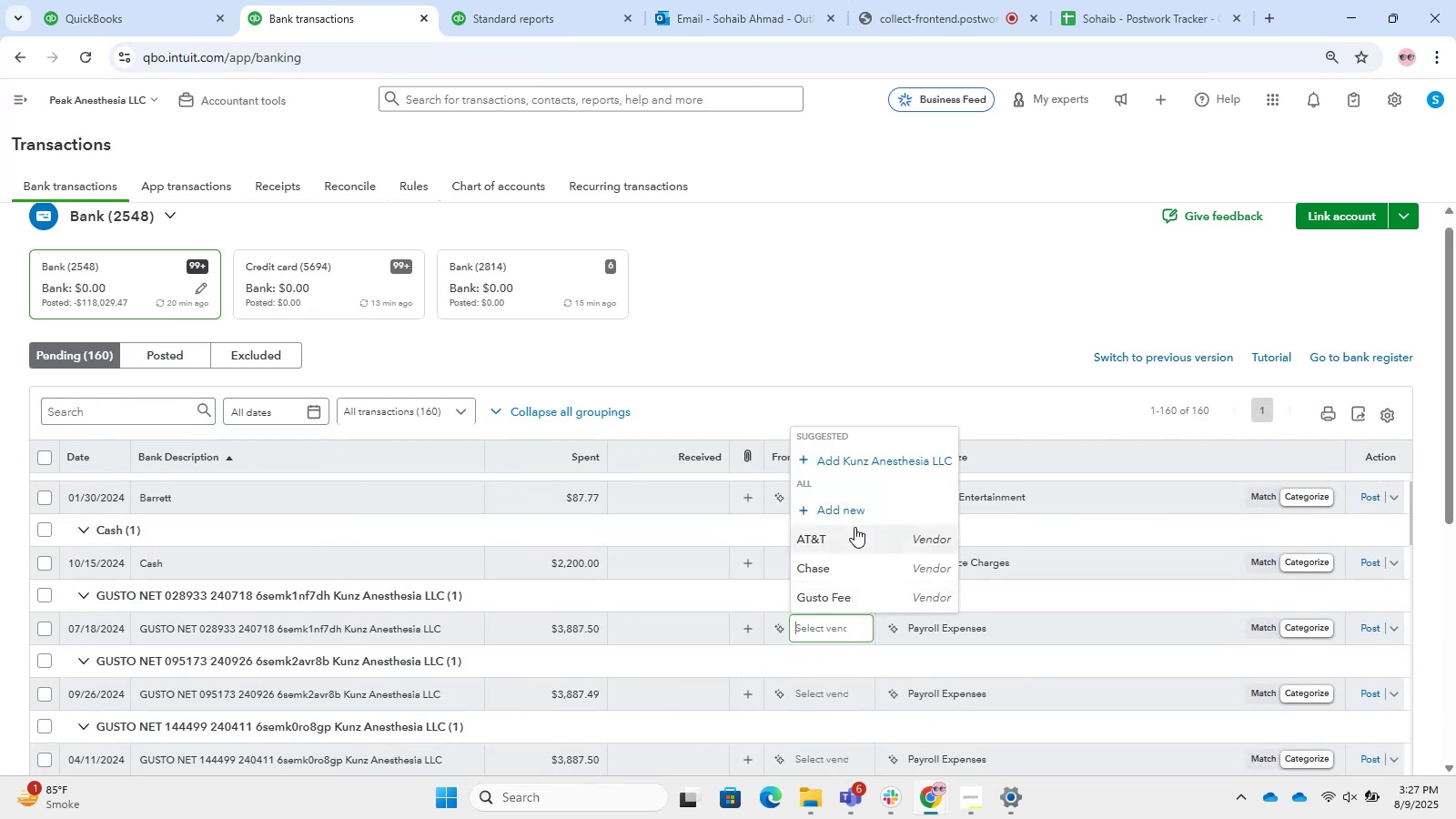 
left_click([842, 510])
 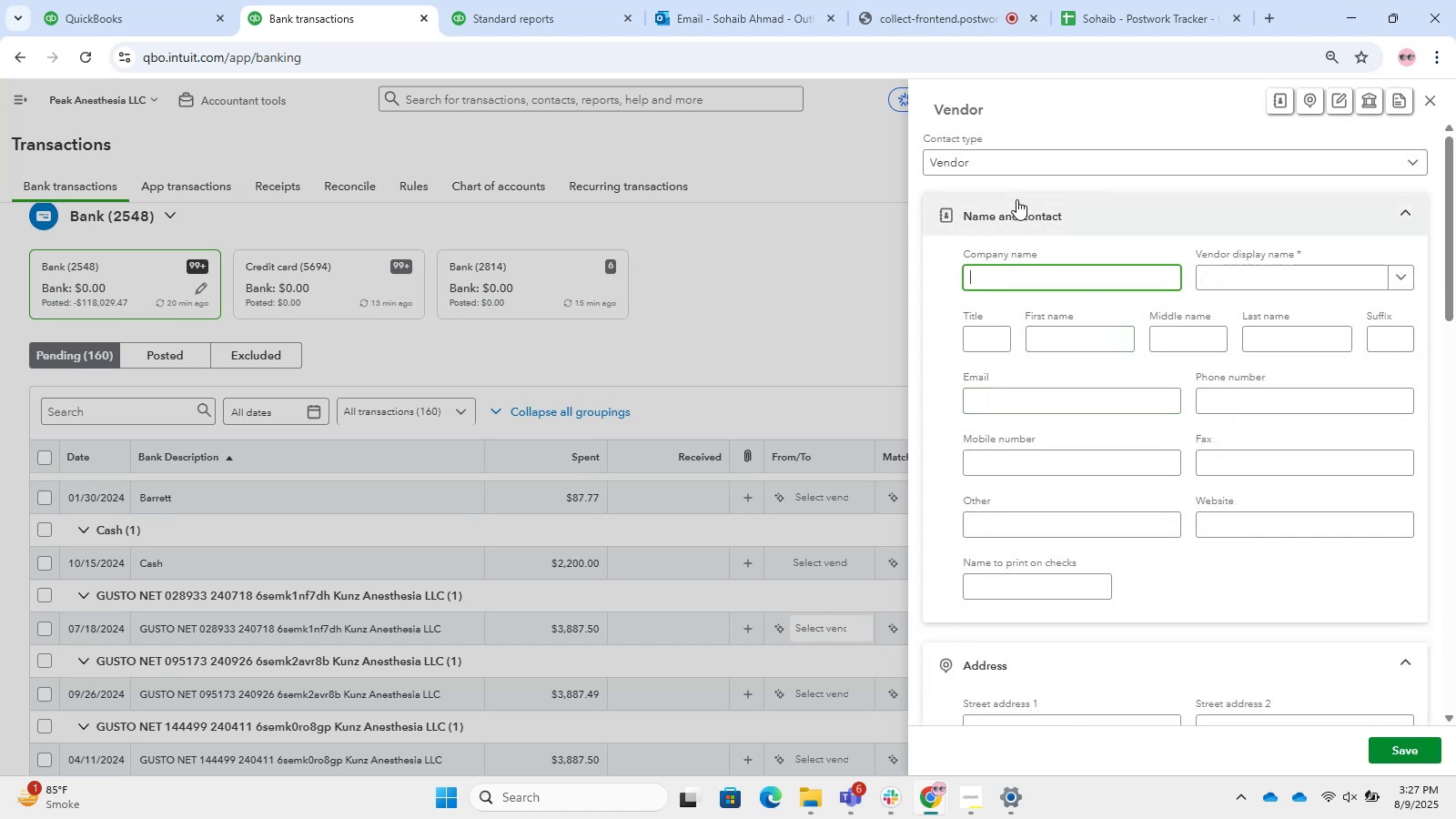 
wait(9.42)
 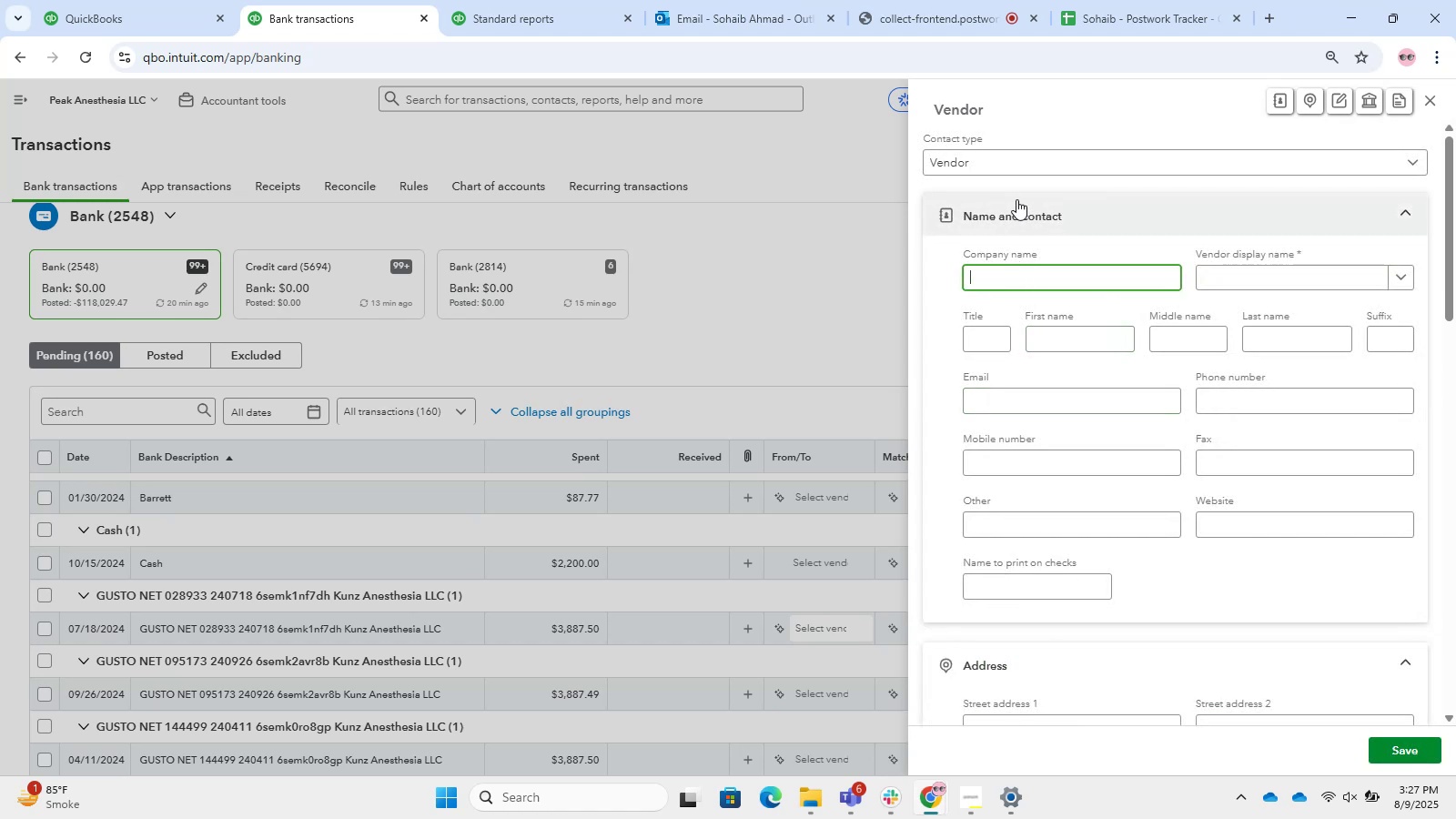 
type(Gusto )
key(Backspace)
type( Net )
 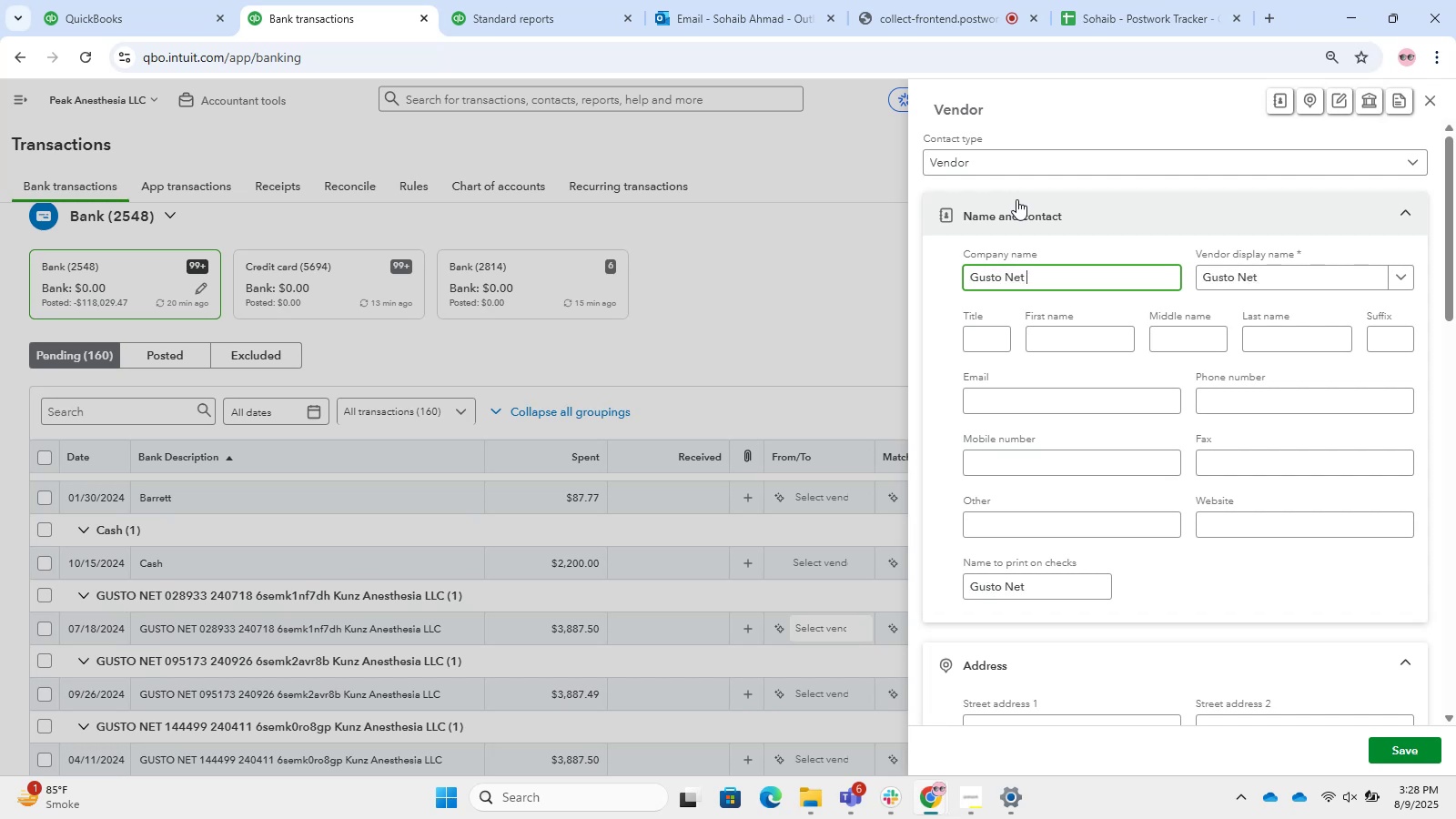 
wait(9.67)
 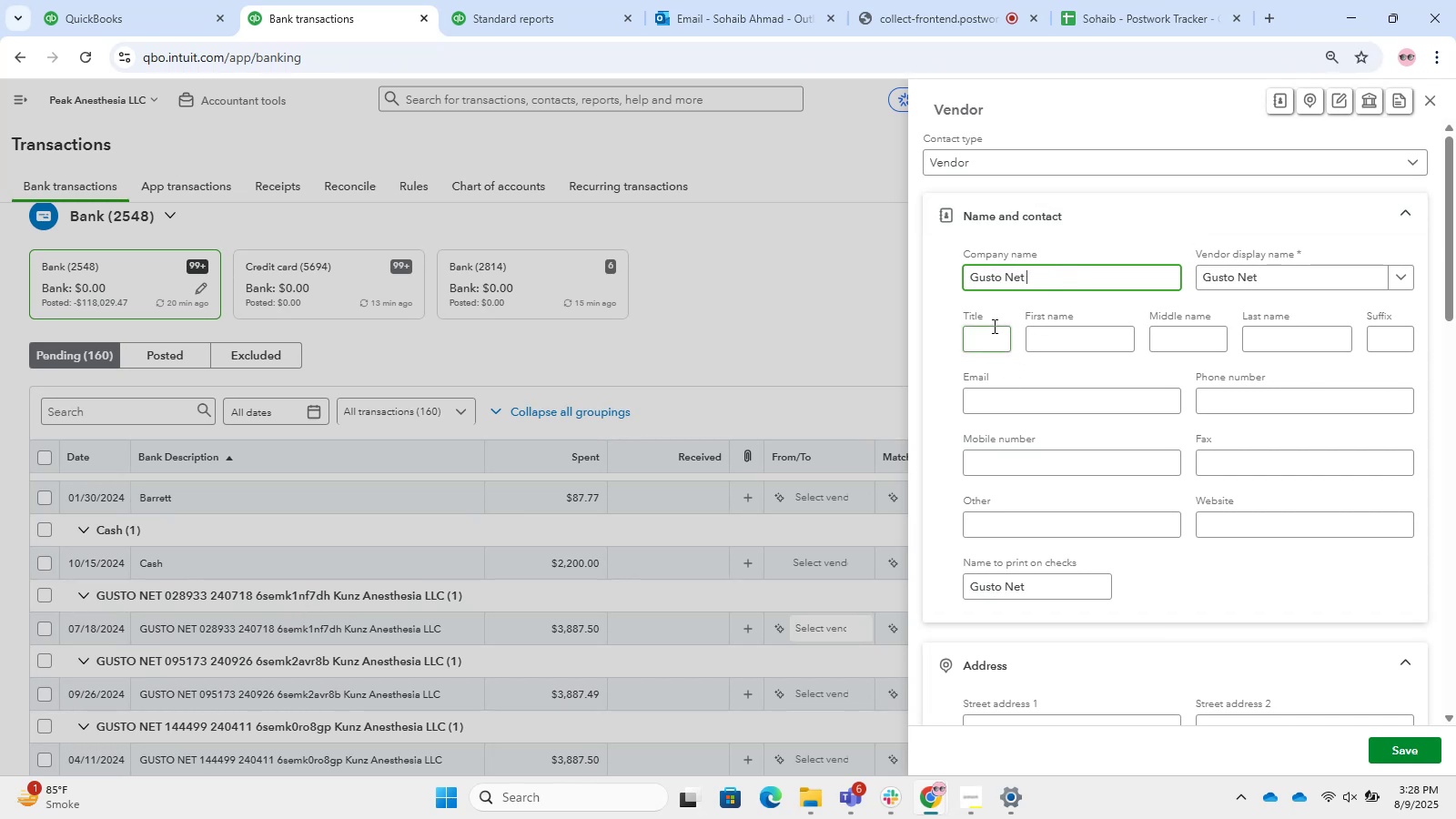 
key(Backspace)
 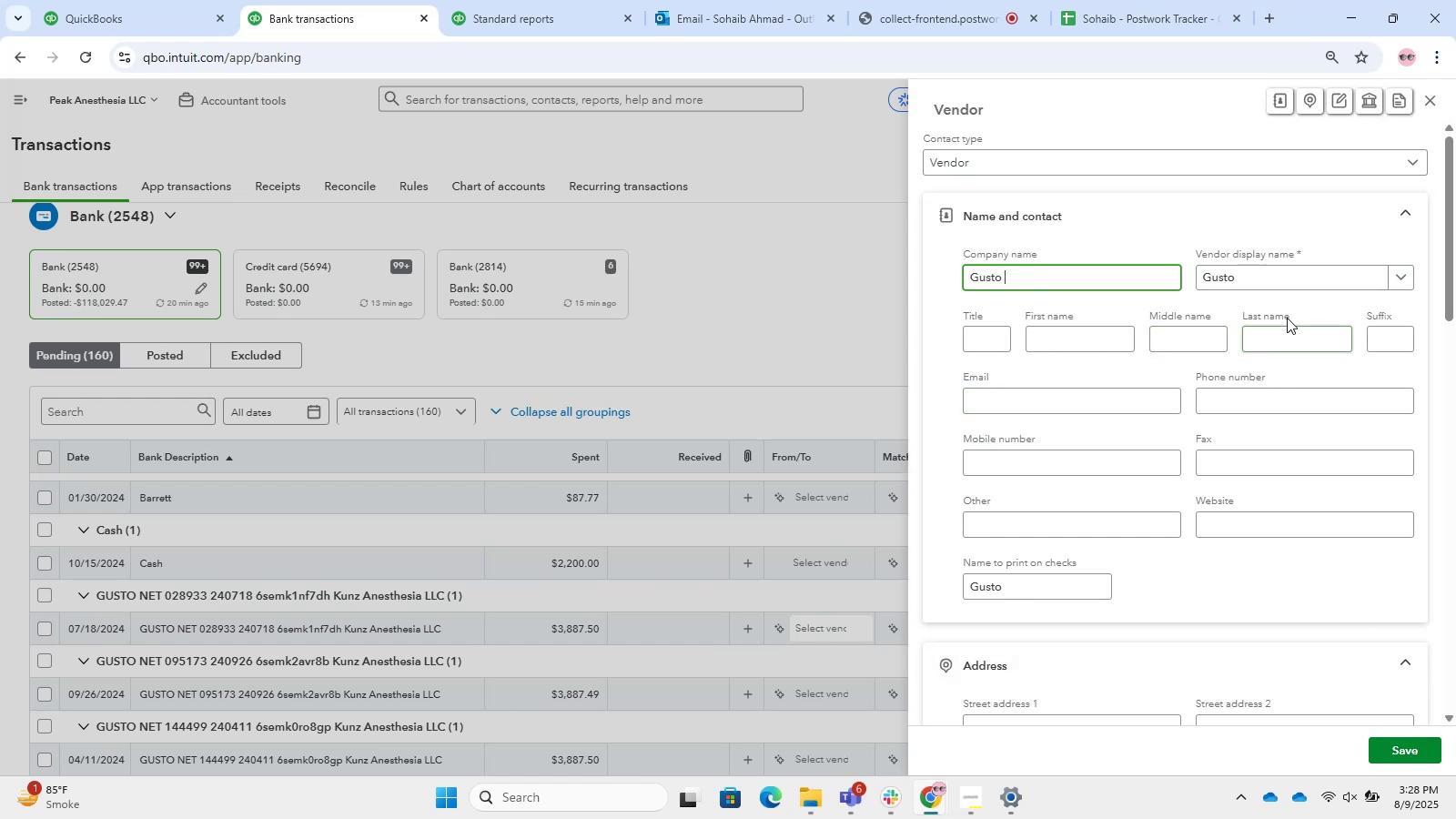 
key(Backspace)
 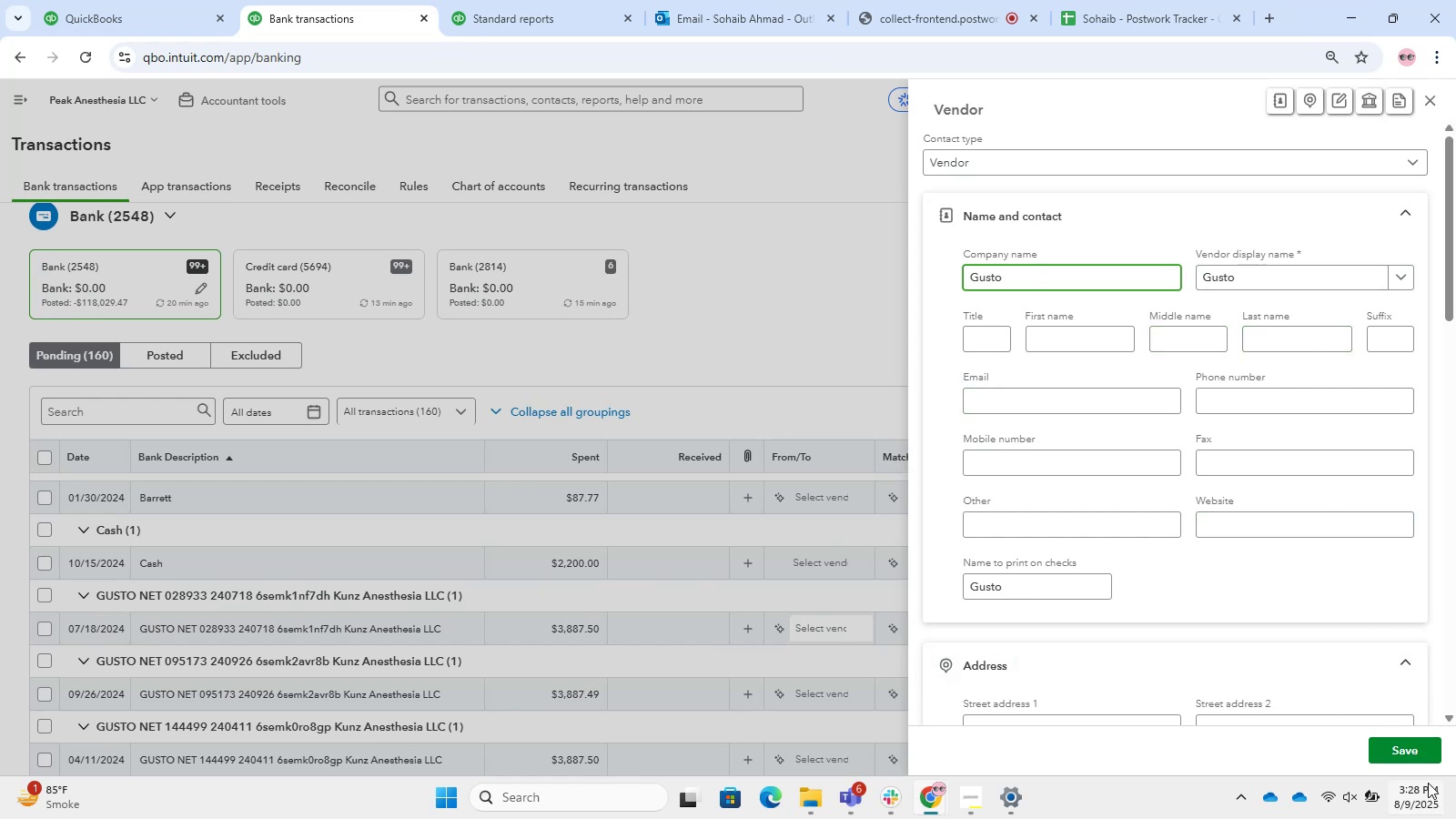 
left_click([1403, 752])
 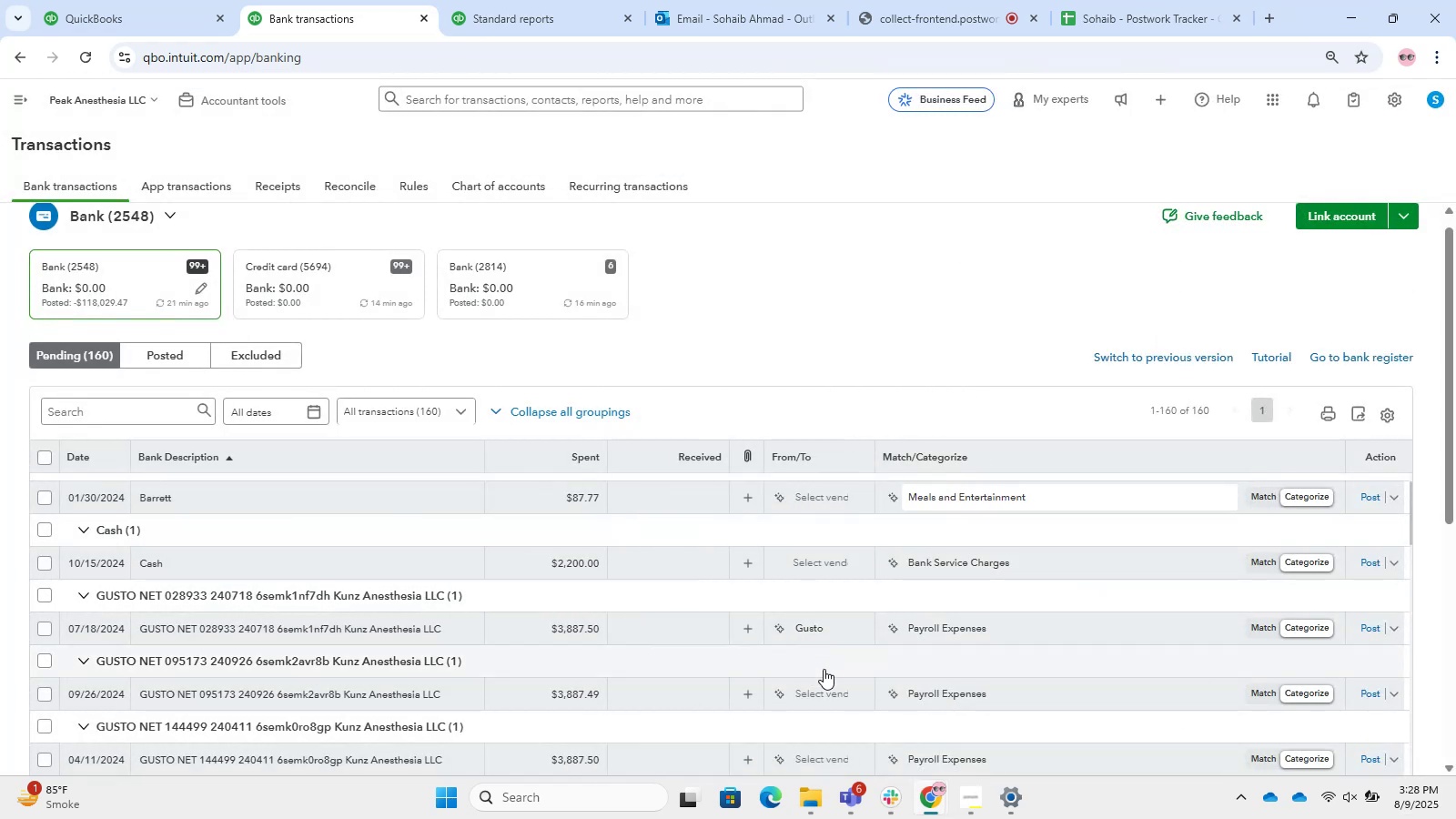 
left_click([1029, 617])
 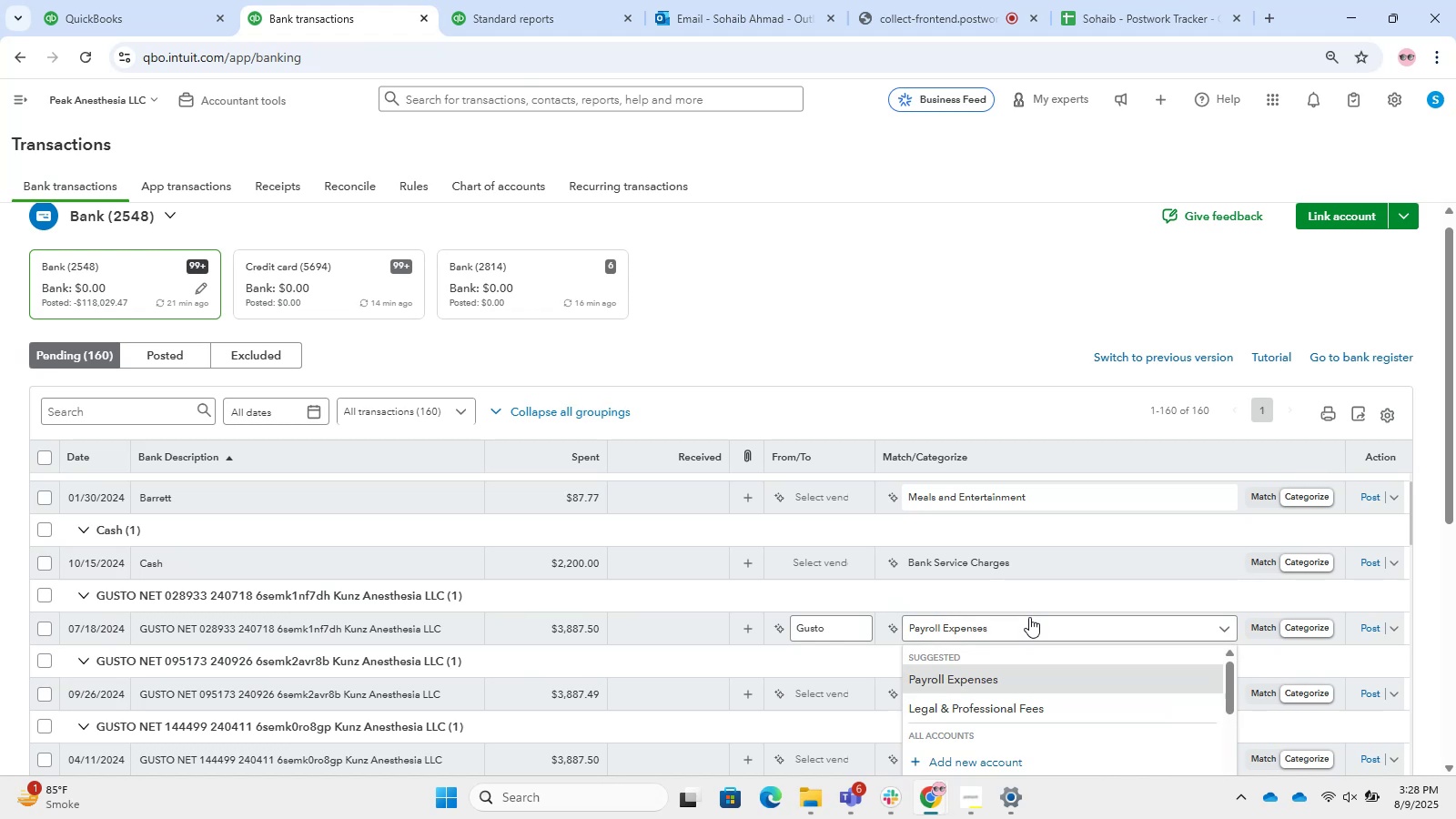 
hold_key(key=Backspace, duration=0.32)
 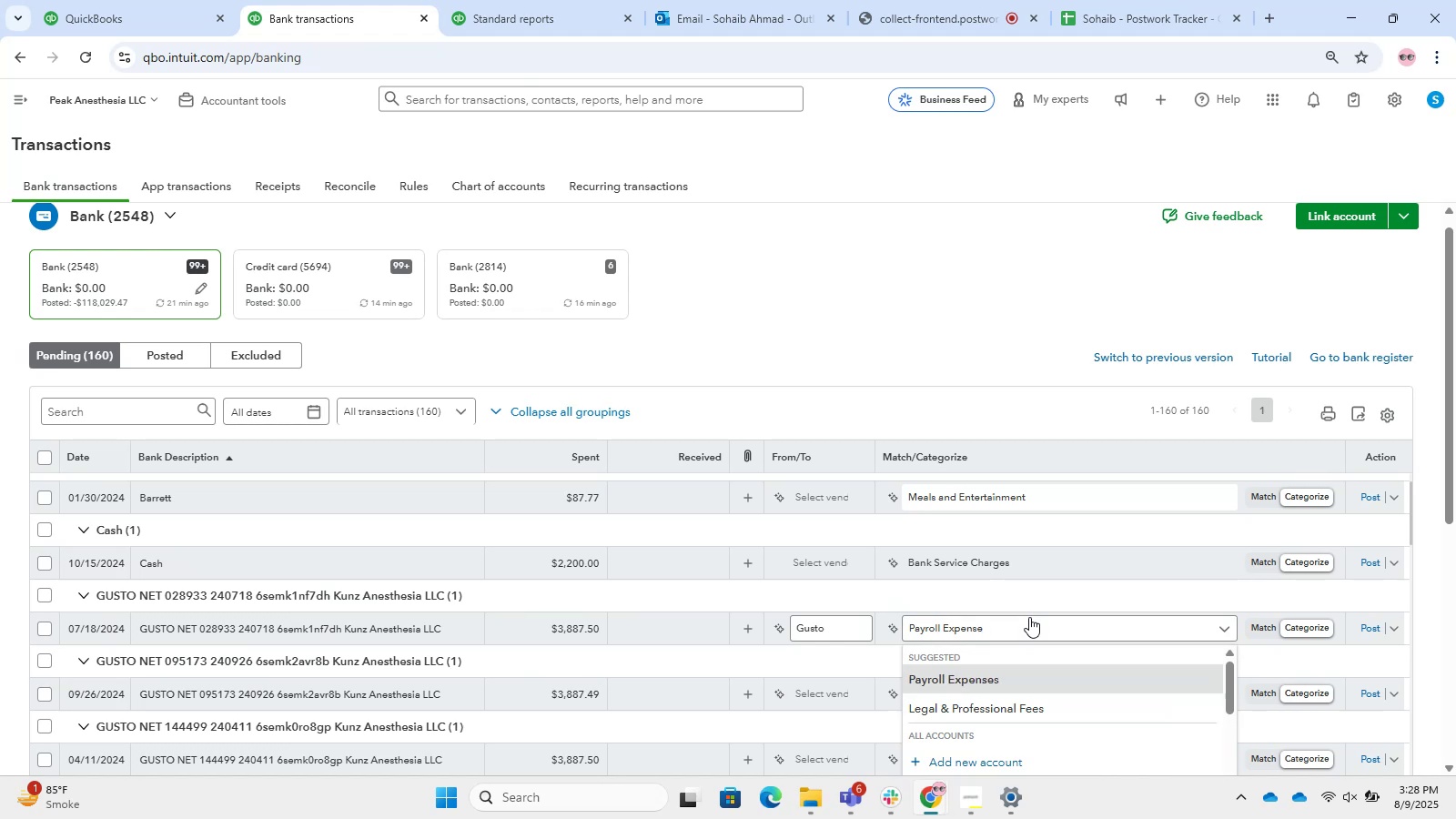 
key(Backspace)
 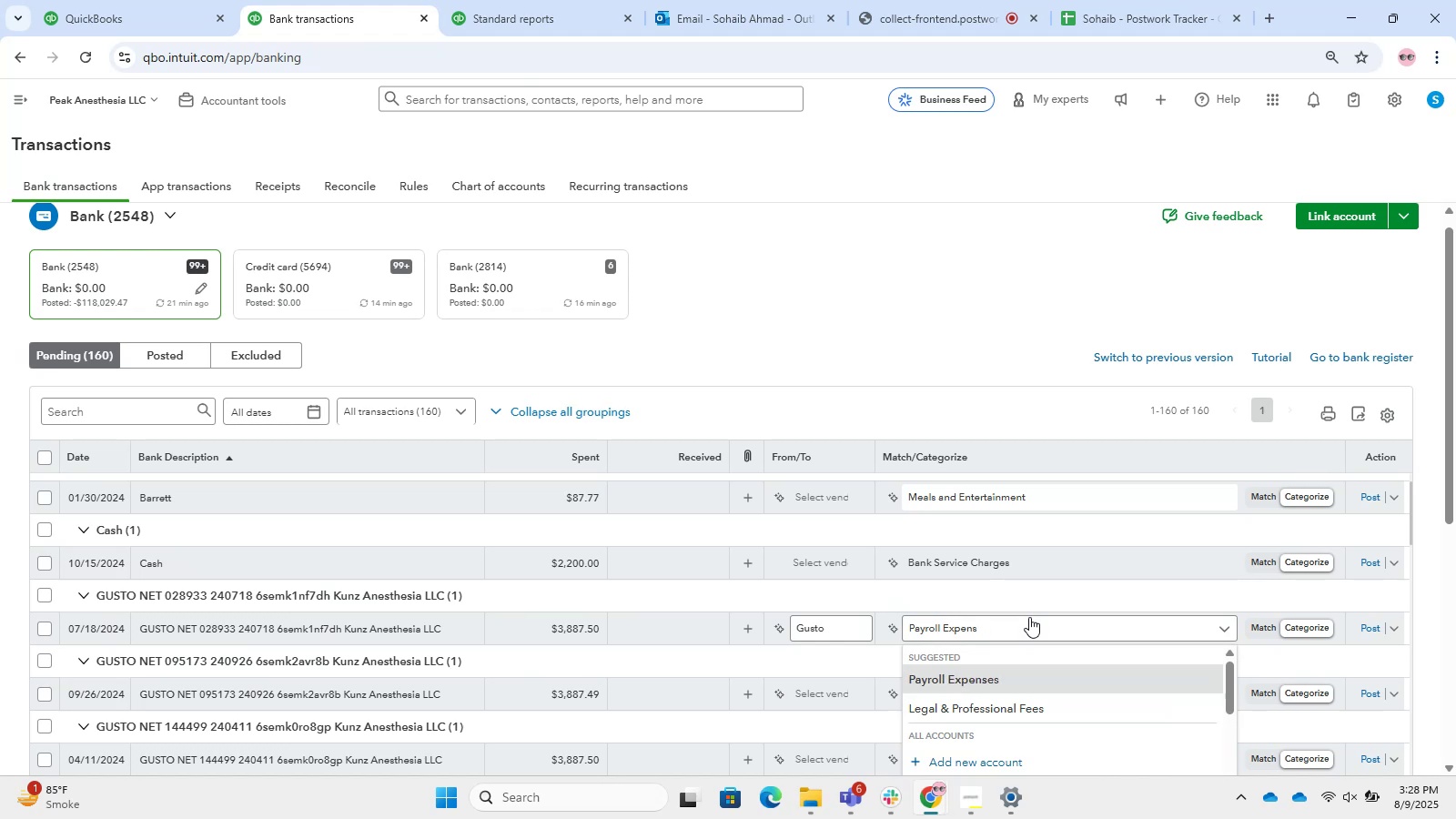 
key(Backspace)
 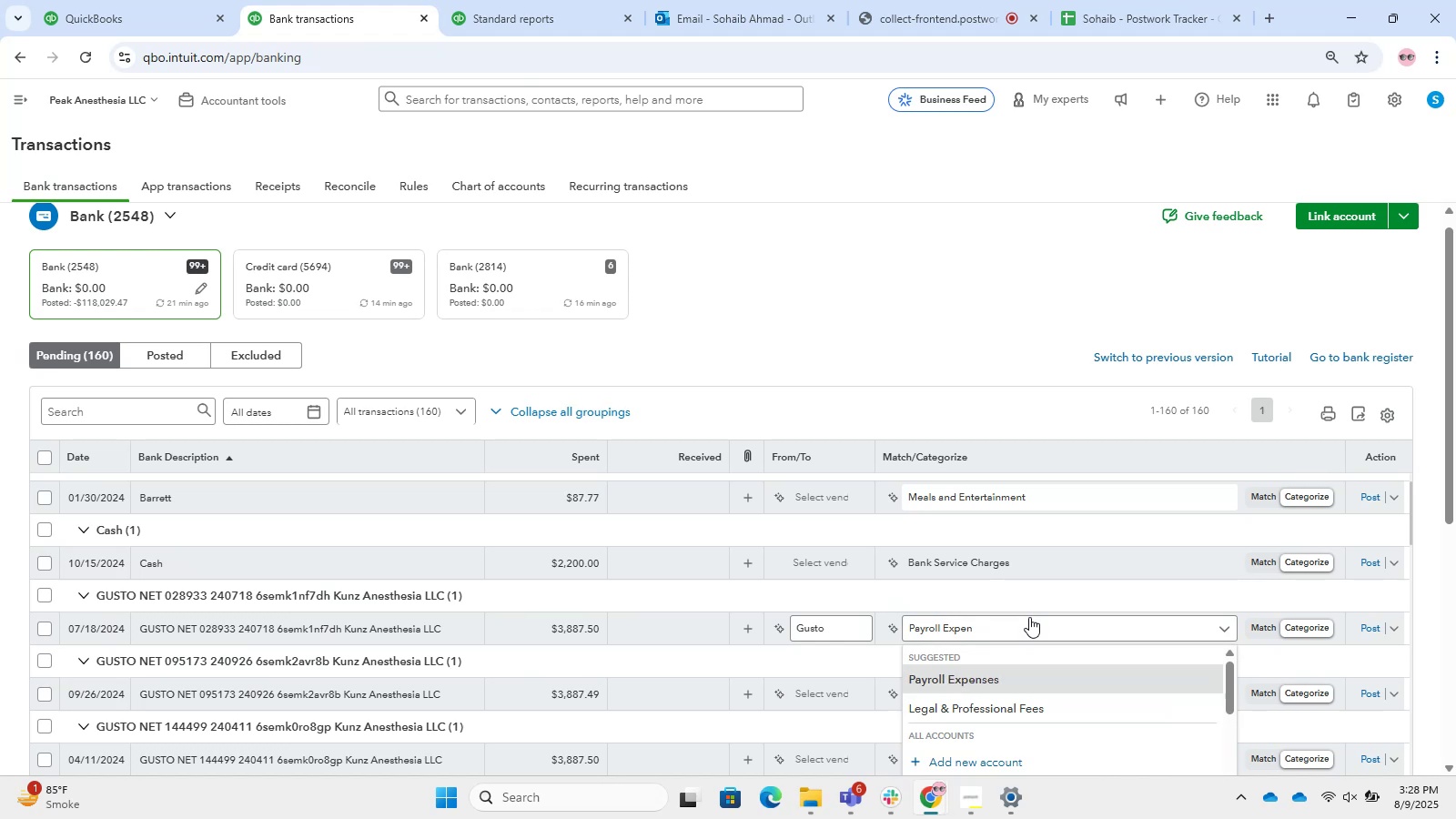 
key(Backspace)
 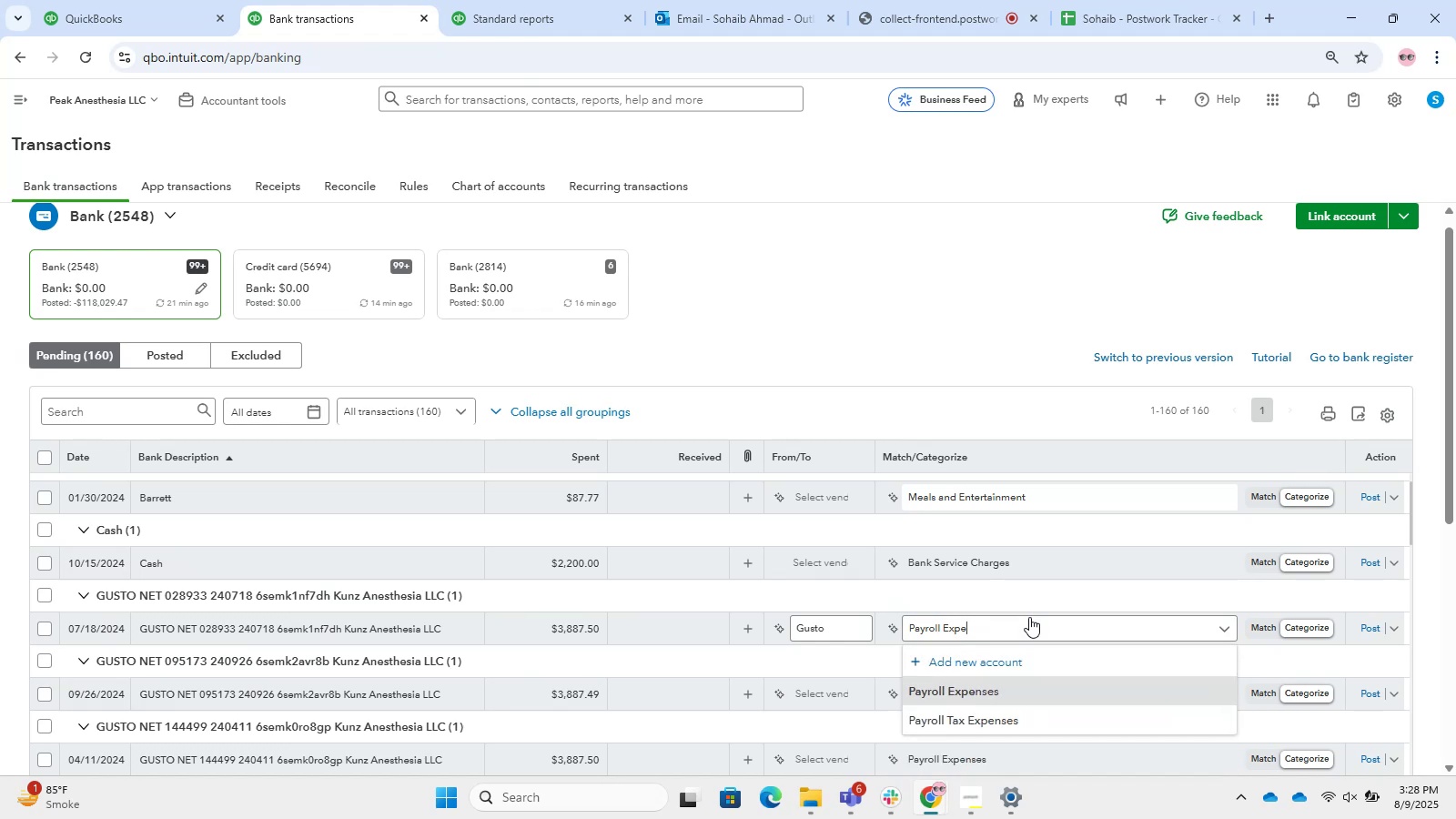 
key(Backspace)
 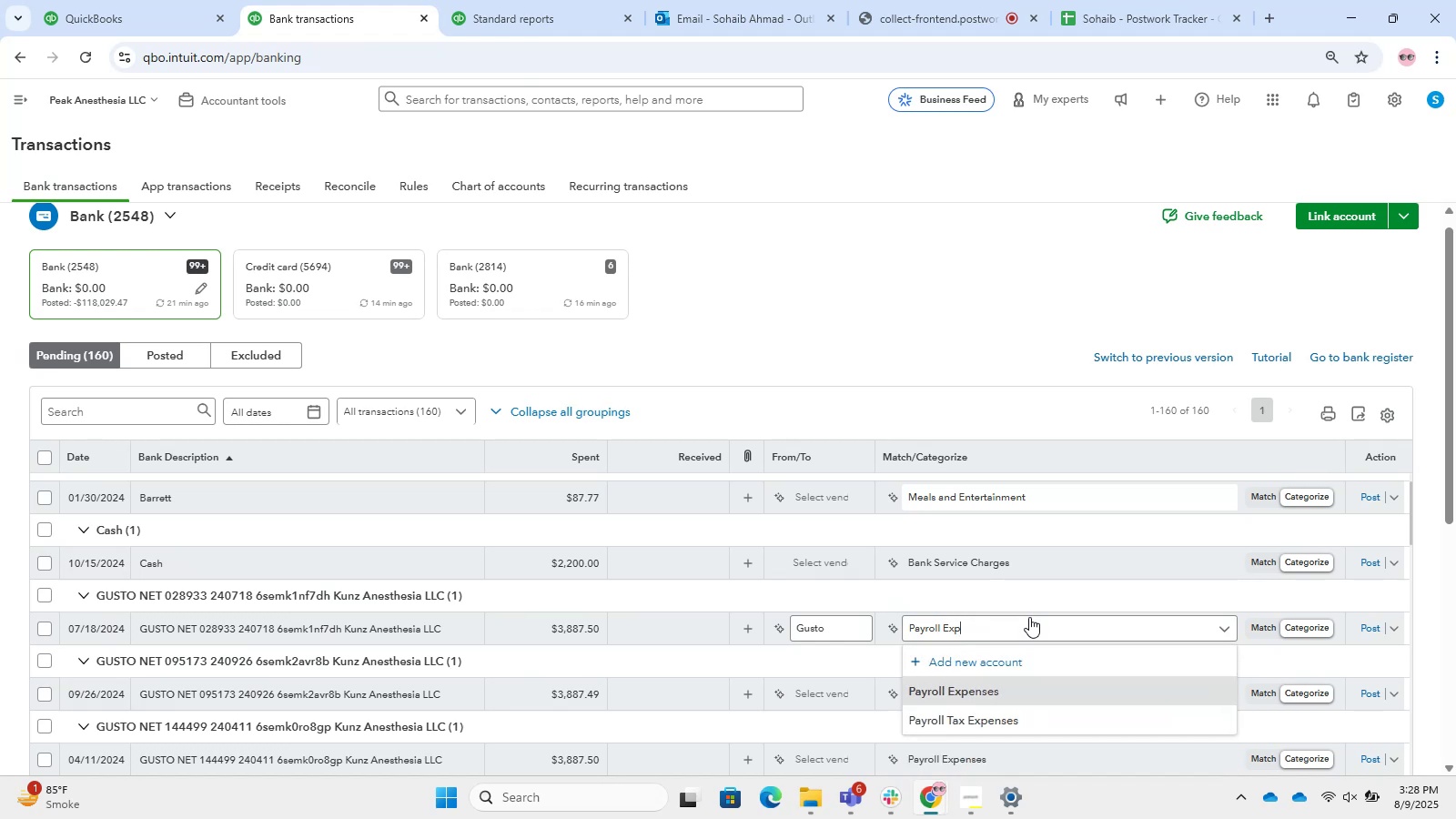 
key(Backspace)
 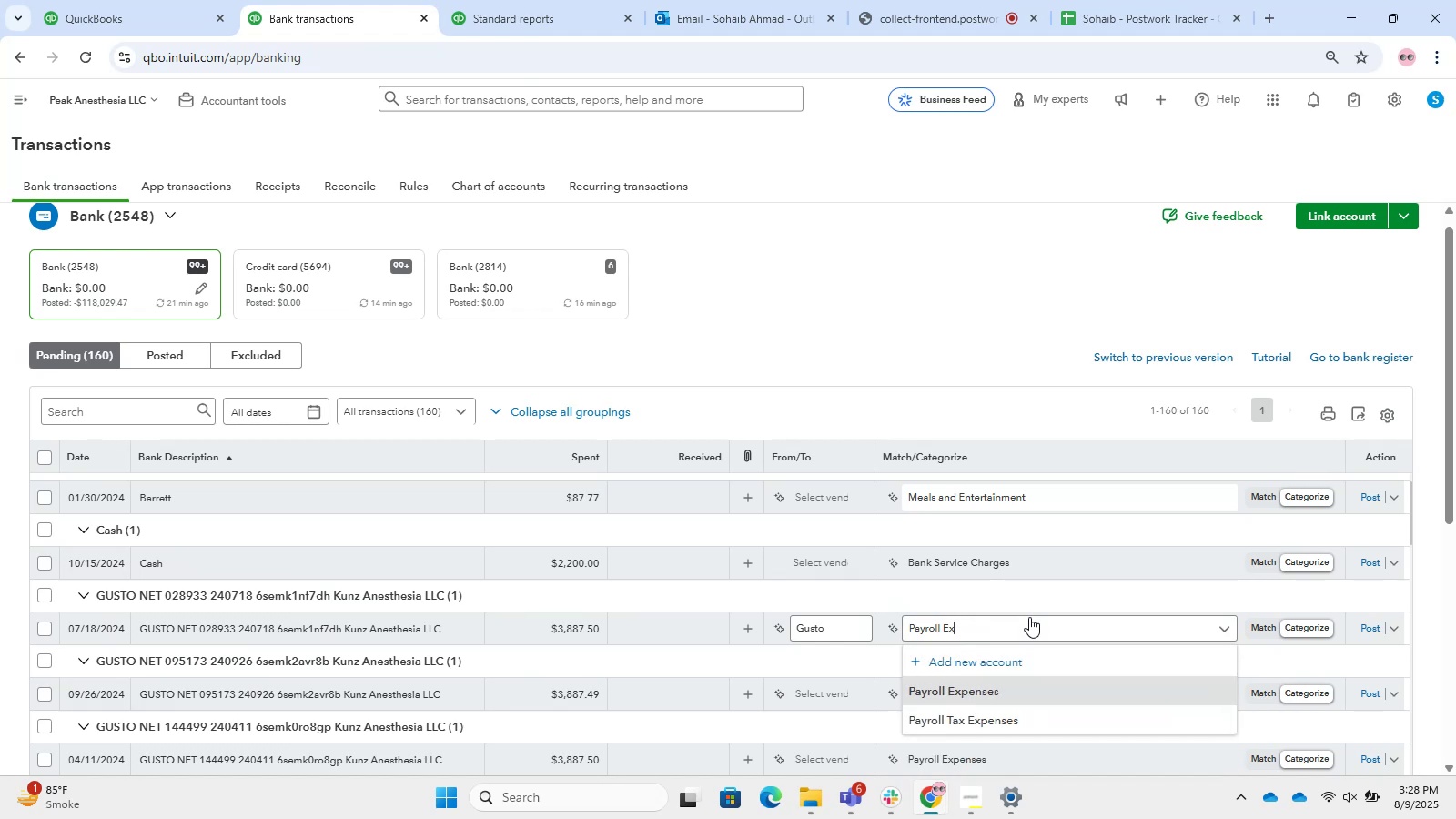 
key(Backspace)
 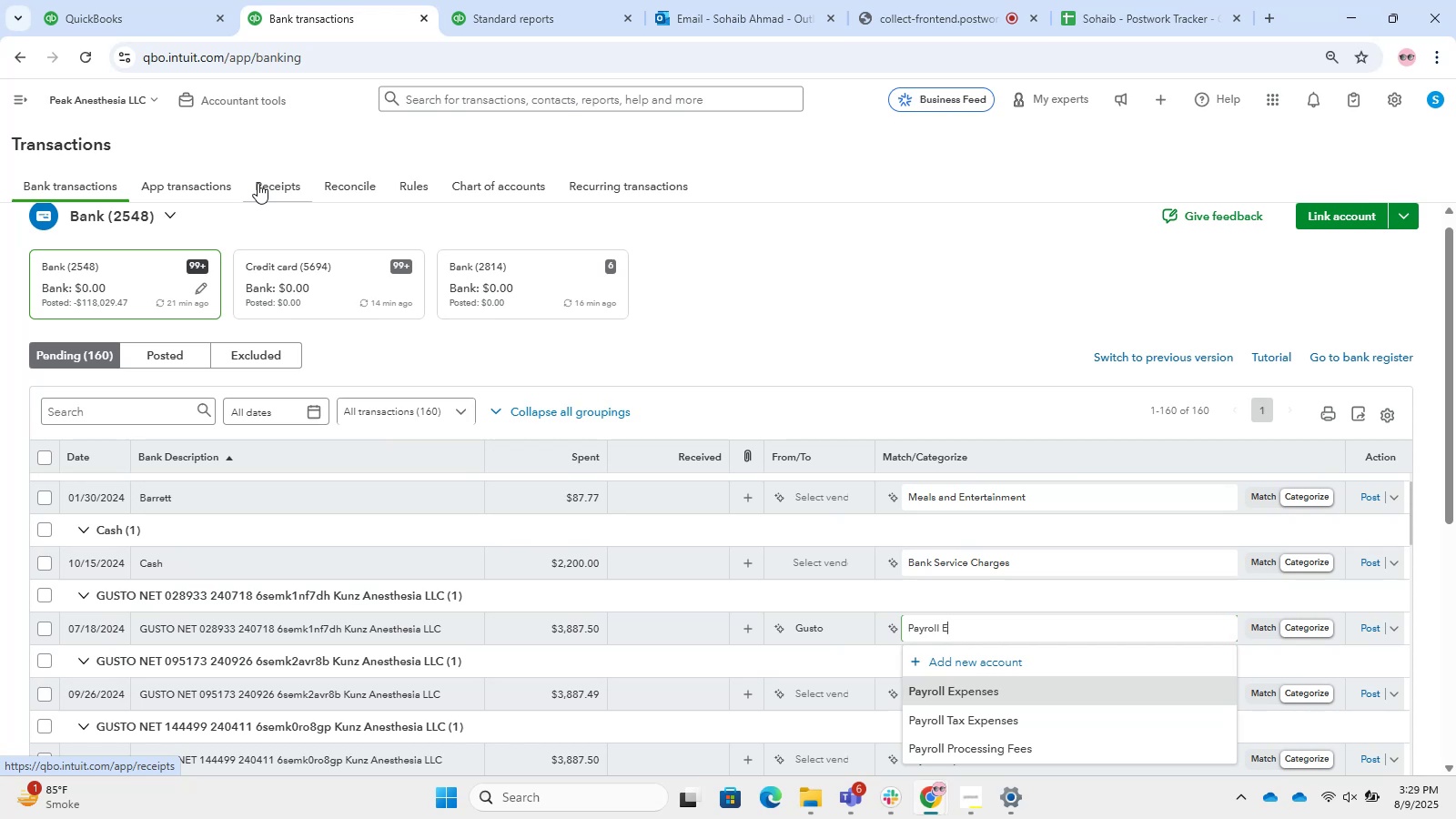 
wait(97.15)
 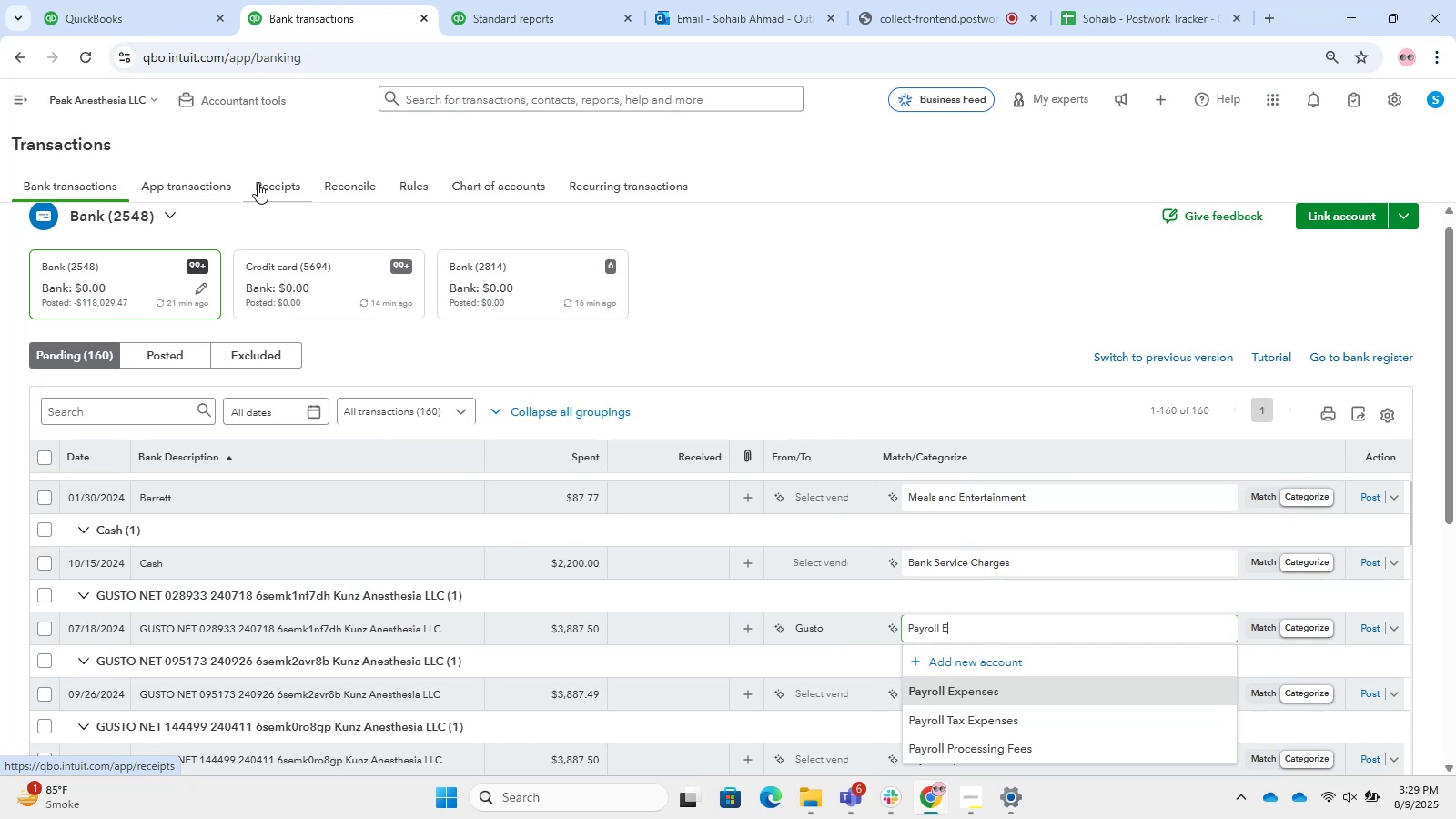 
mouse_move([152, -2])
 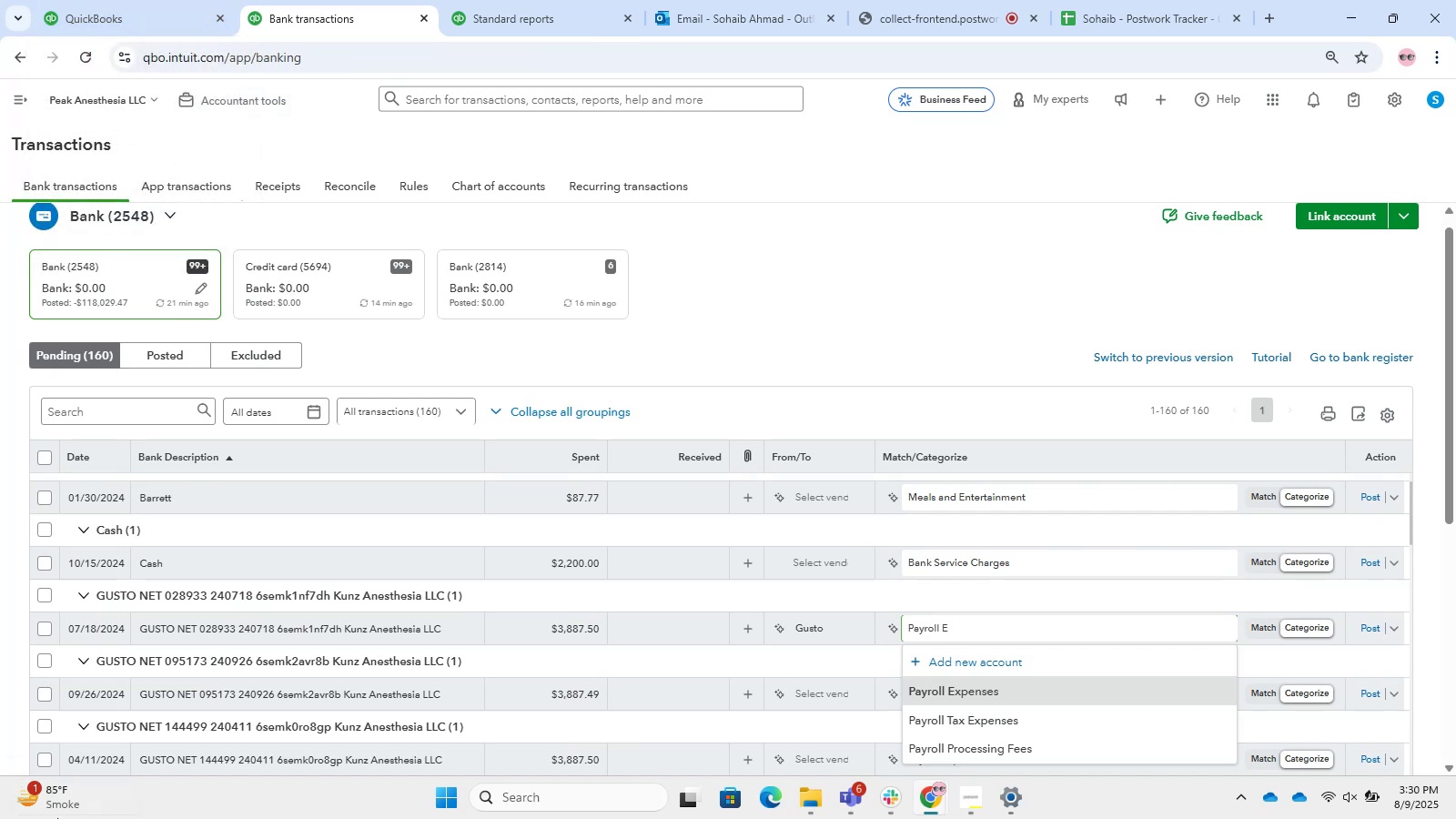 
wait(10.63)
 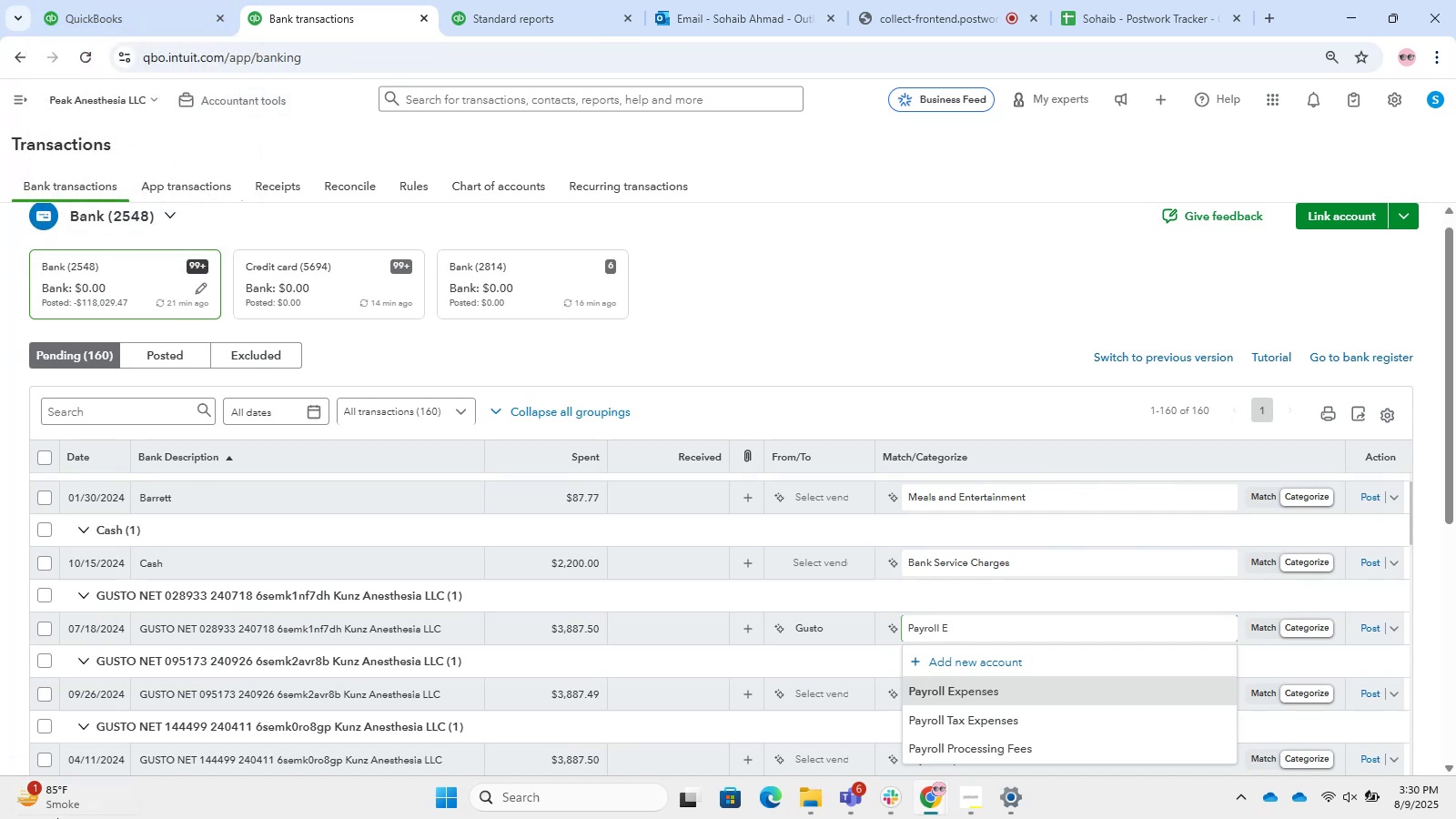 
key(Backspace)
type(liabil)
 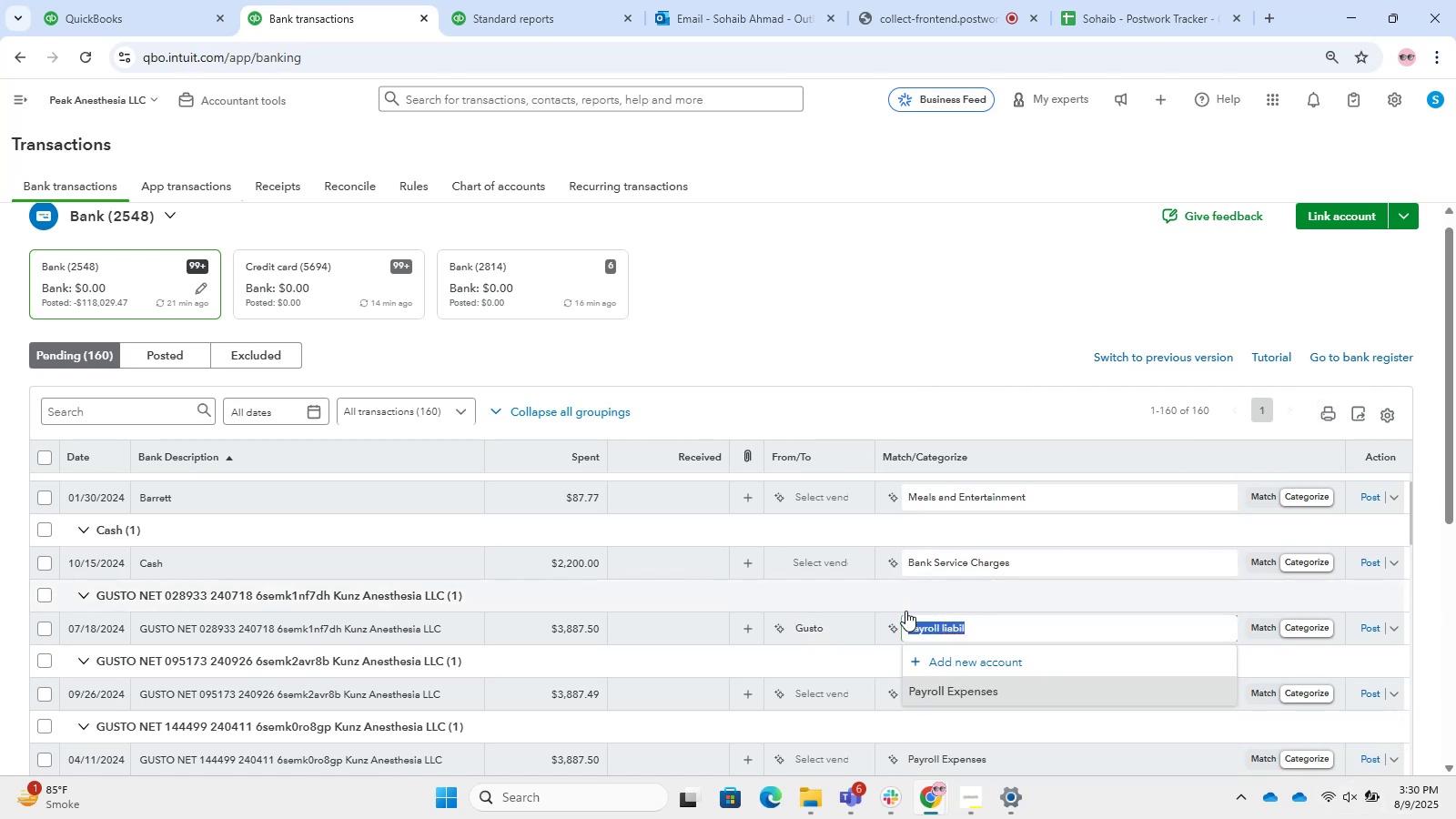 
left_click([956, 632])
 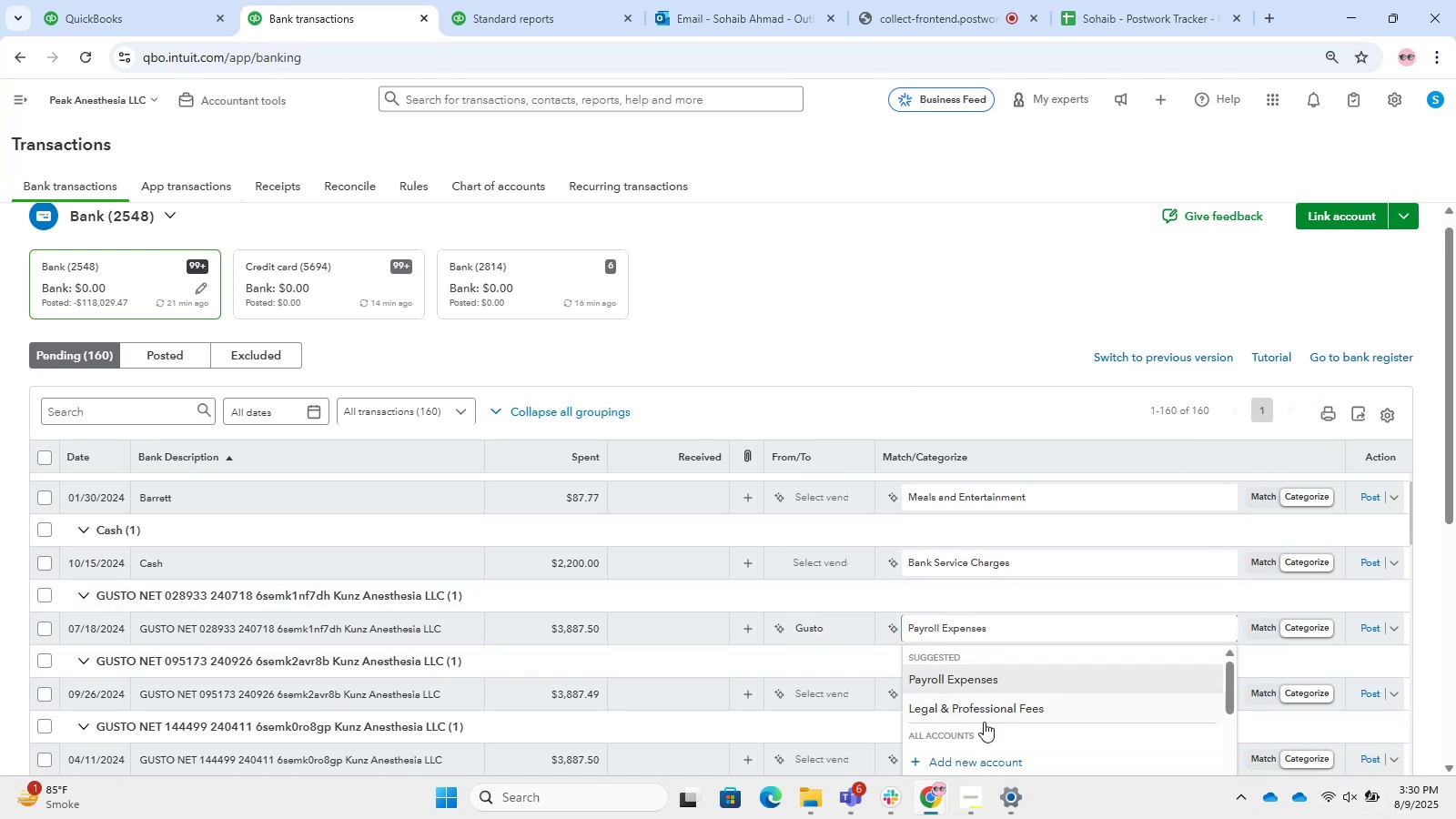 
left_click([991, 758])
 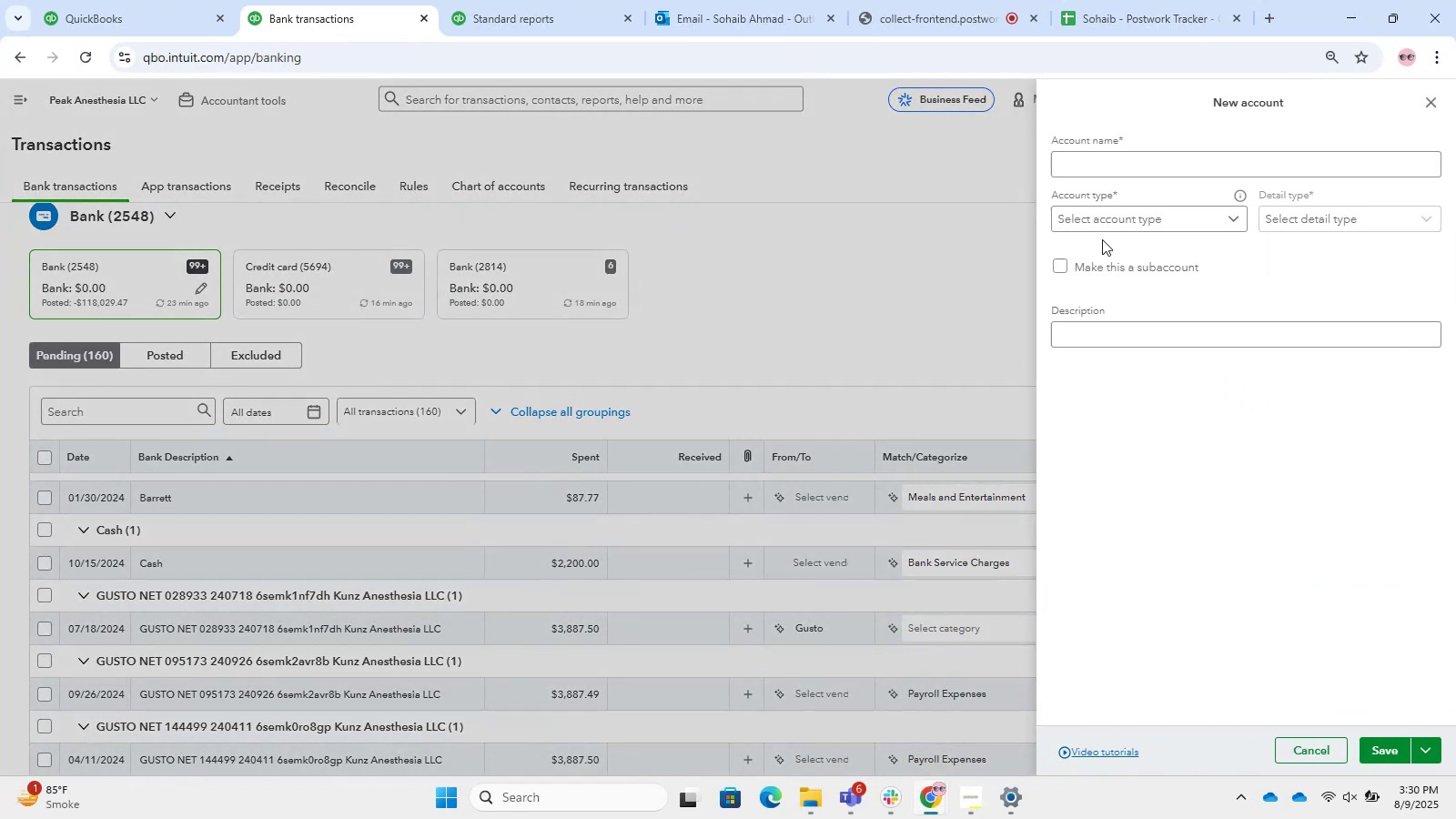 
left_click([1132, 168])
 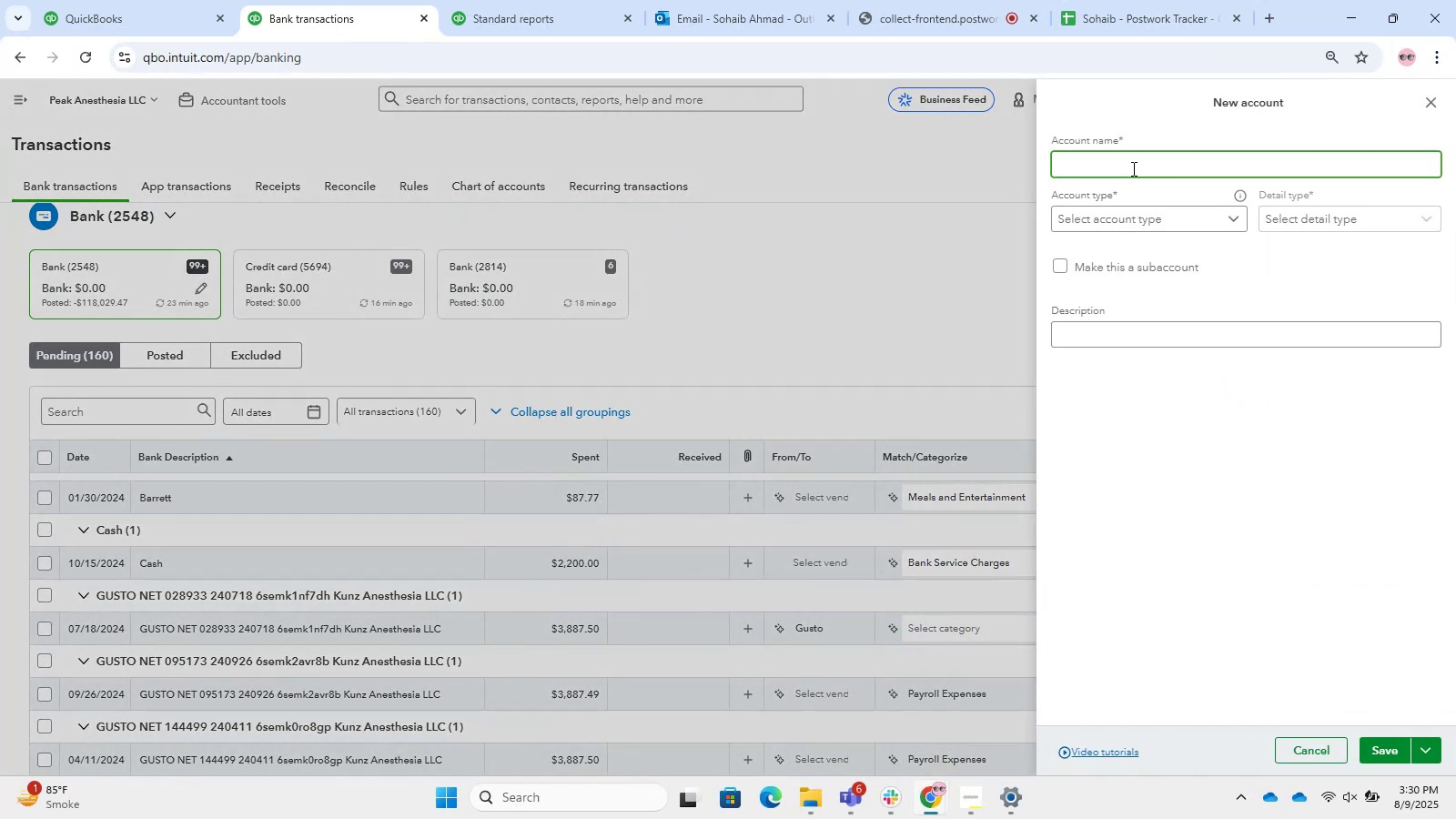 
type(Payroll Liabilities)
 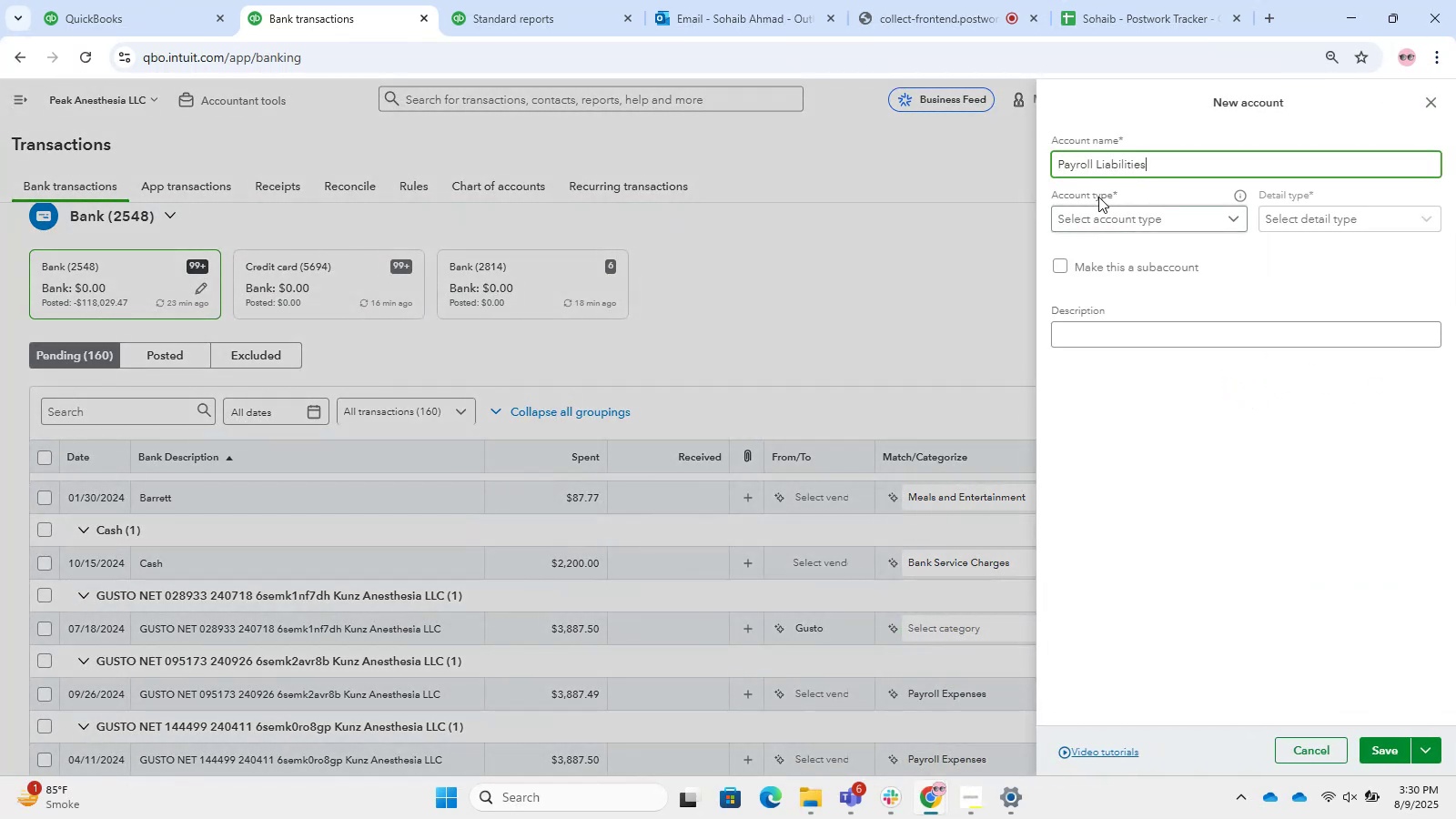 
double_click([1116, 224])
 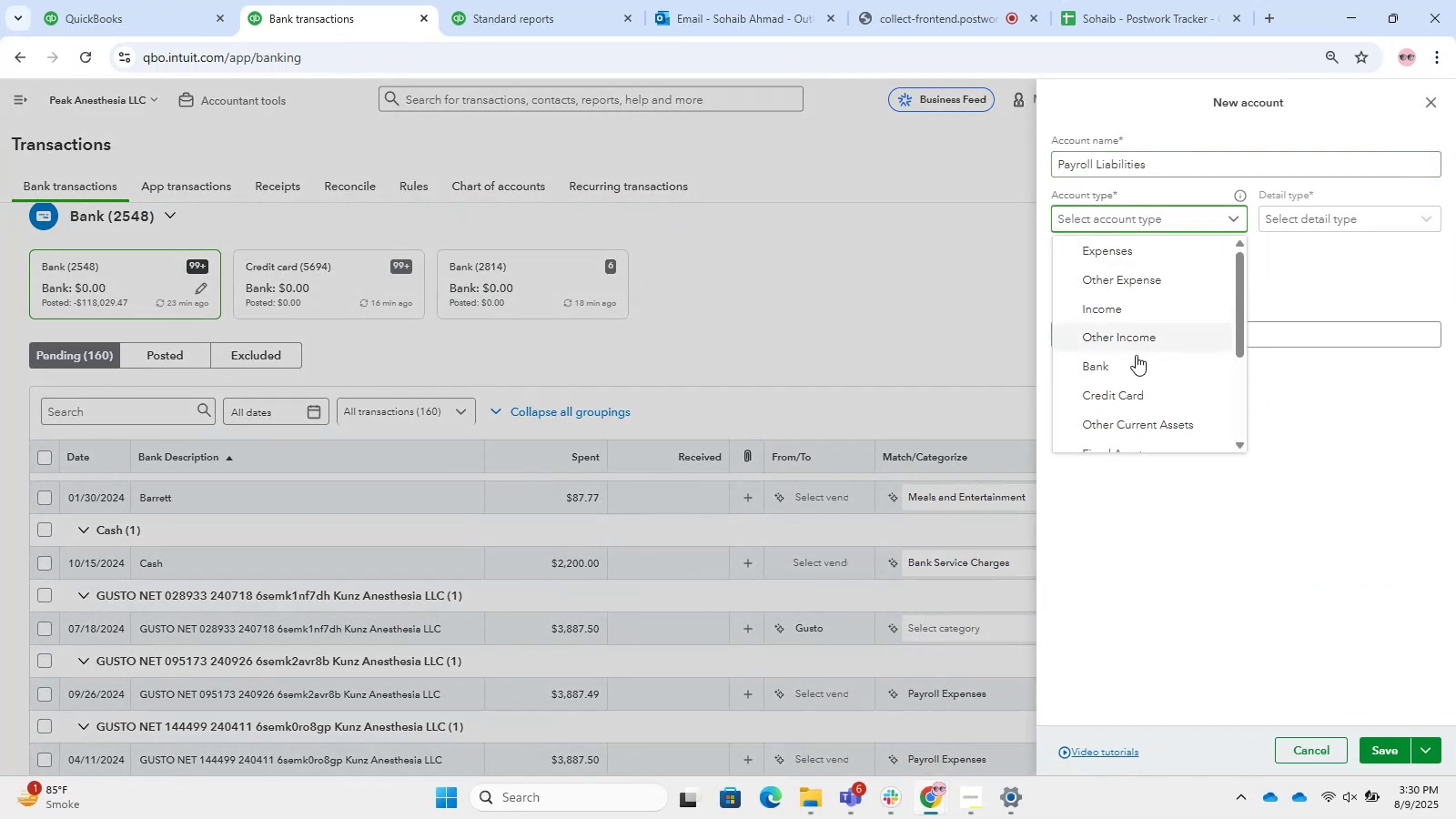 
scroll: coordinate [1131, 384], scroll_direction: down, amount: 3.0
 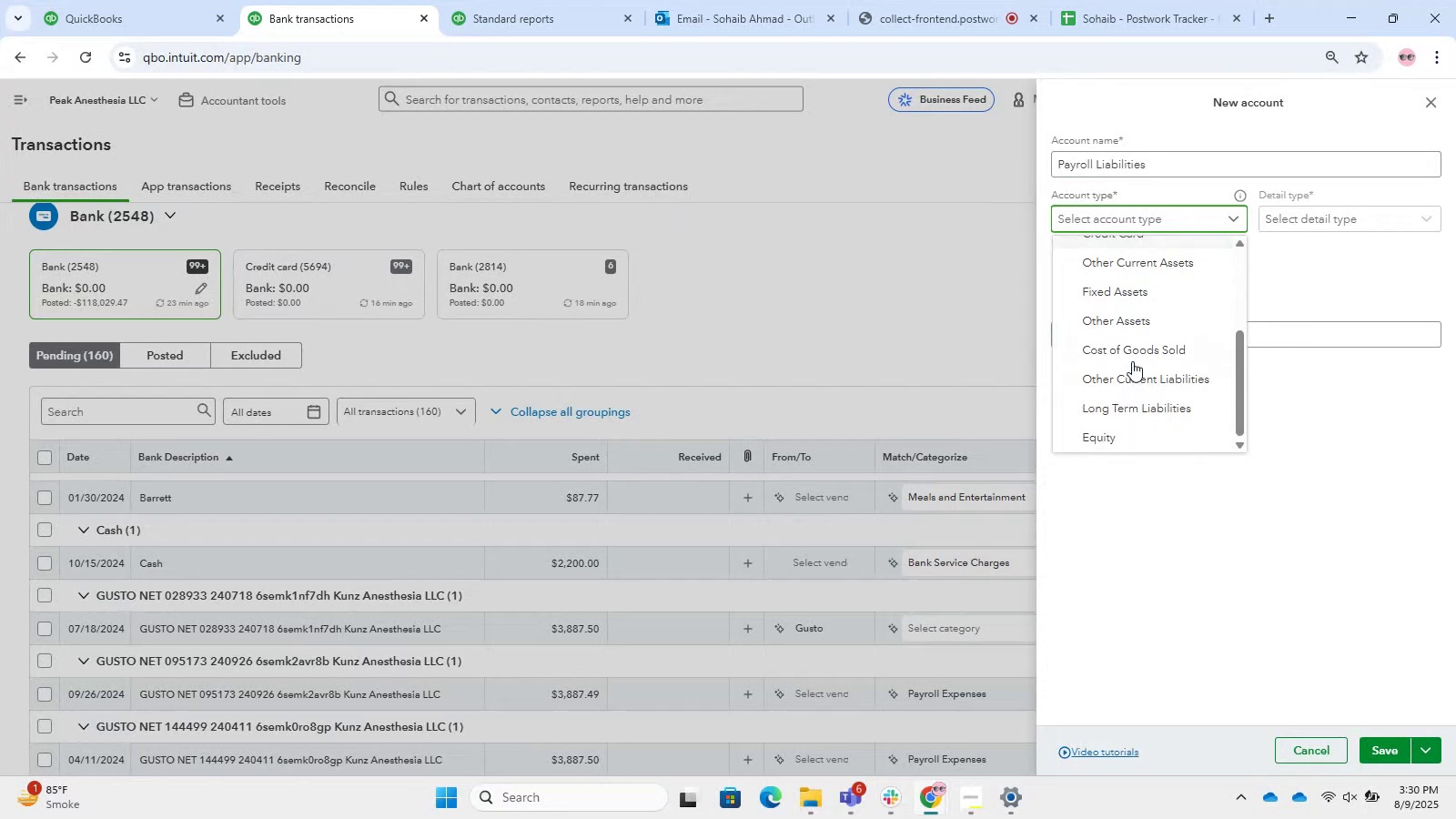 
left_click([1136, 384])
 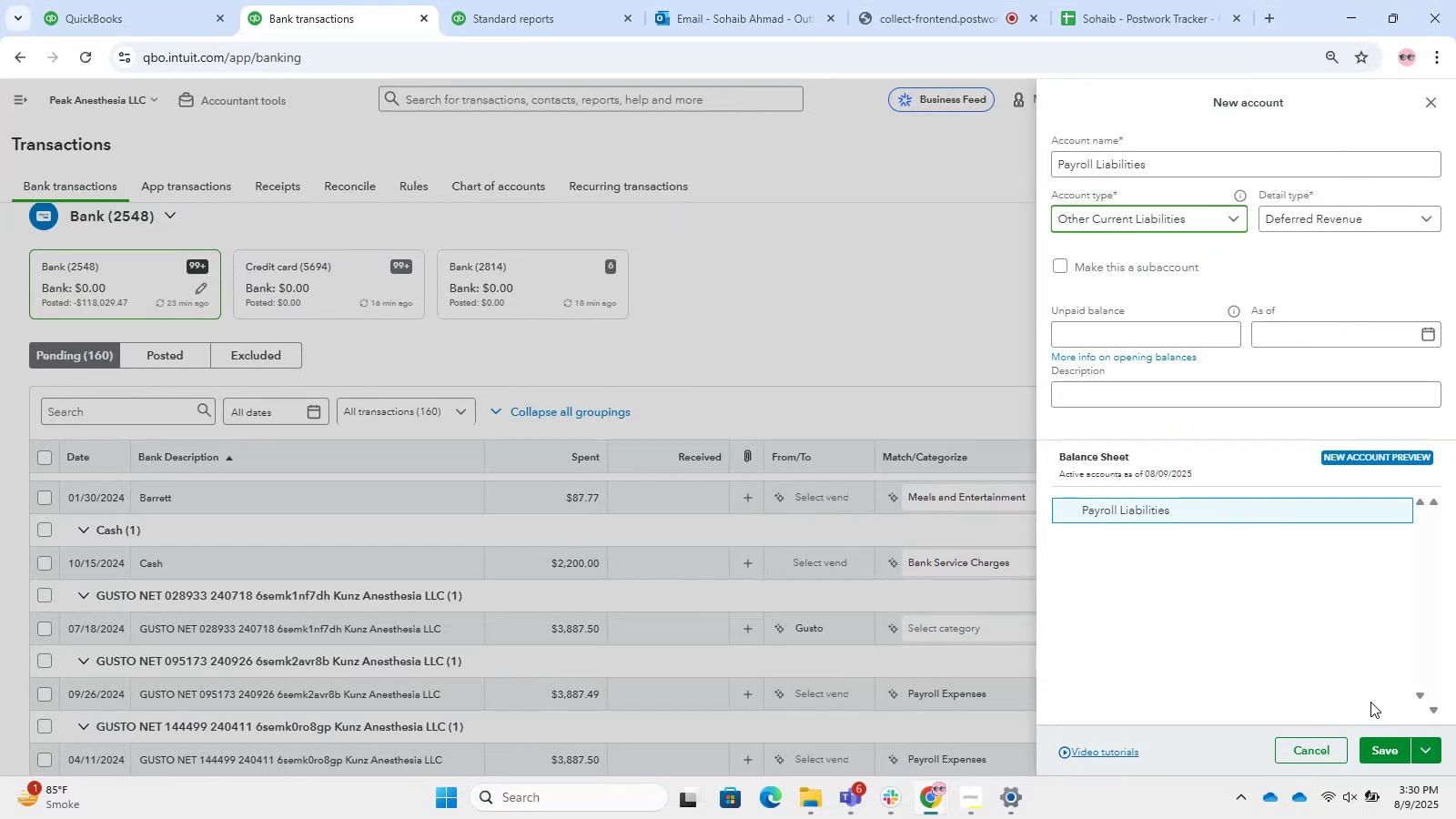 
left_click([1384, 751])
 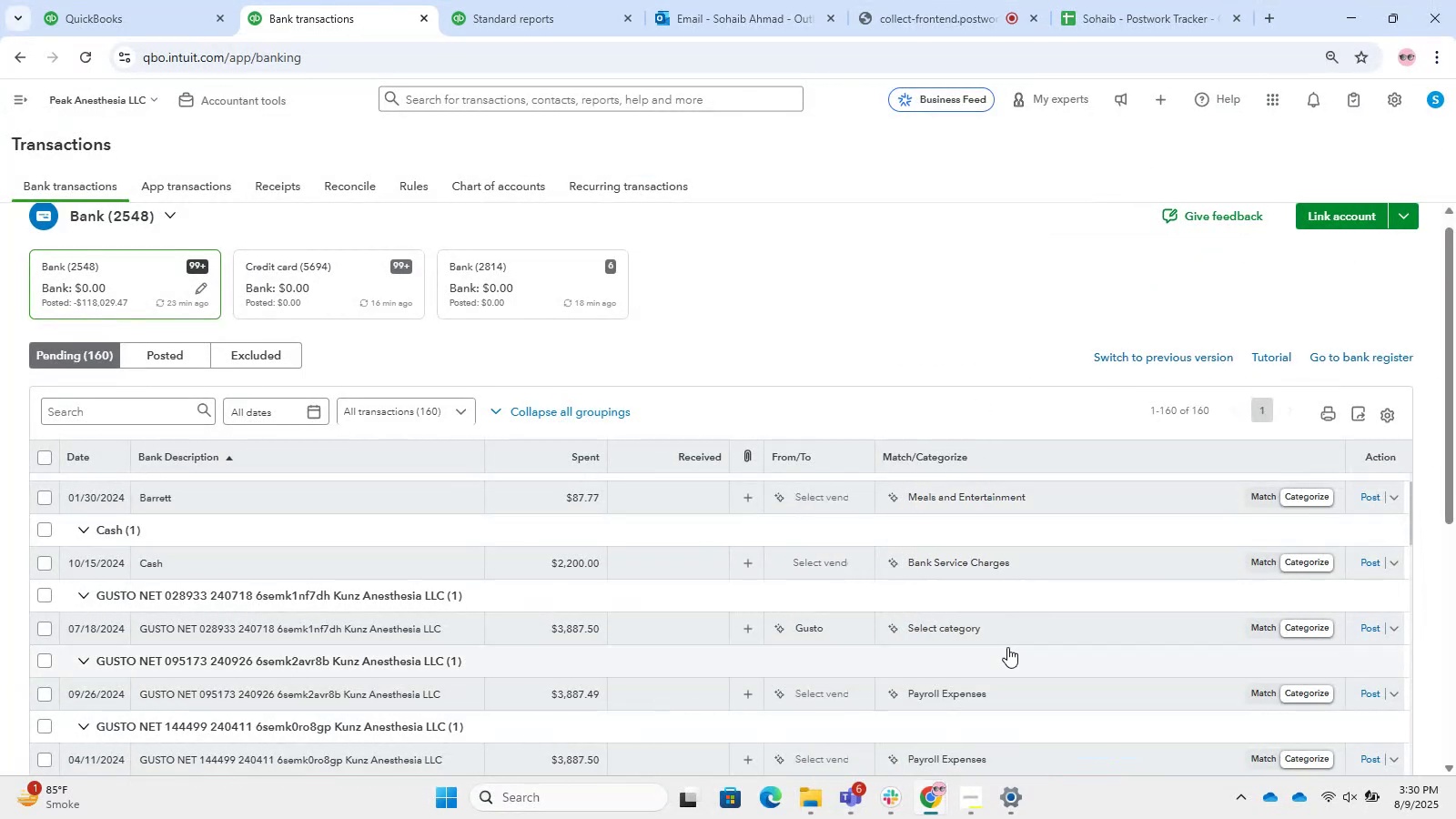 
left_click([998, 620])
 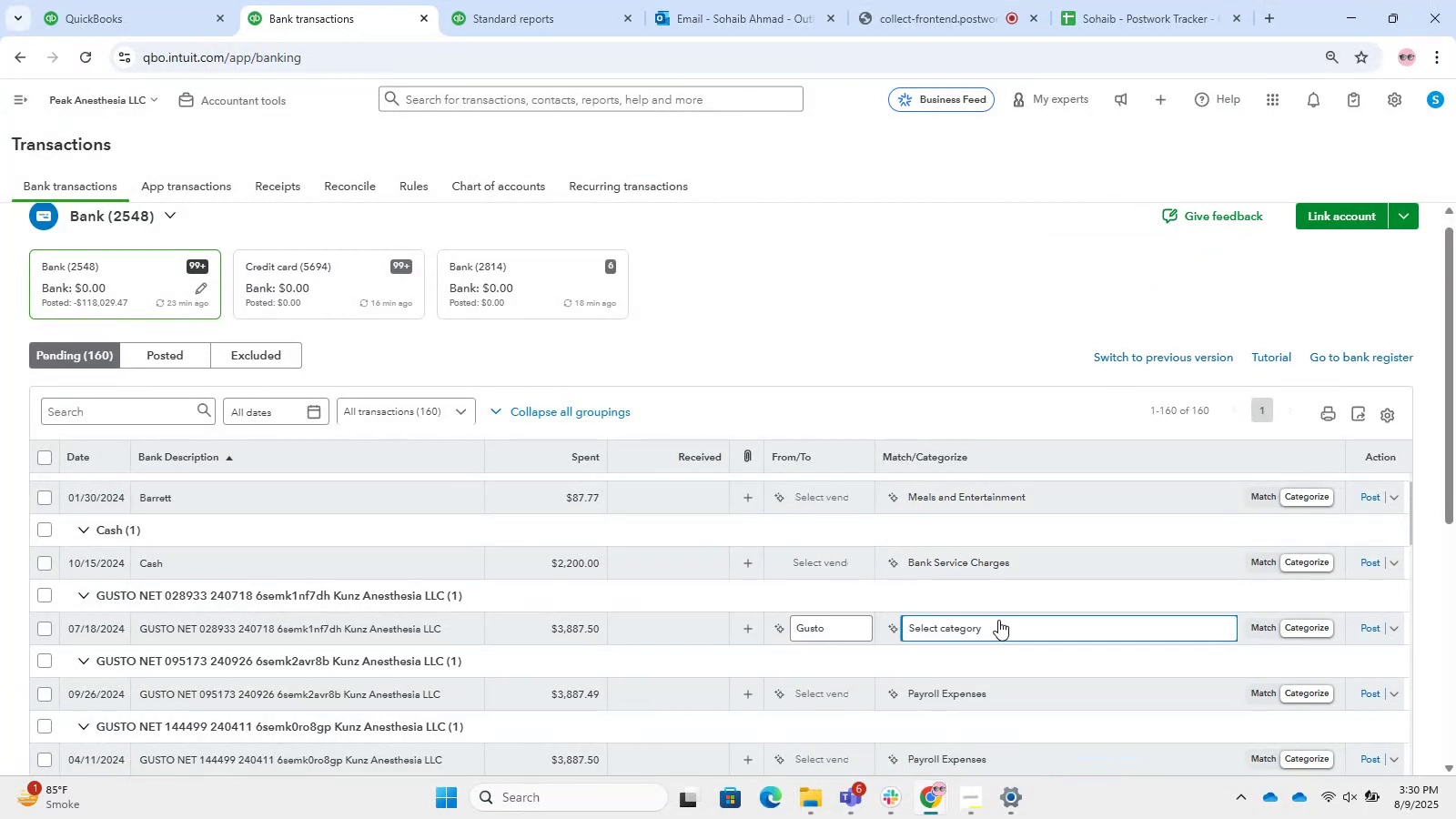 
type(payroll)
 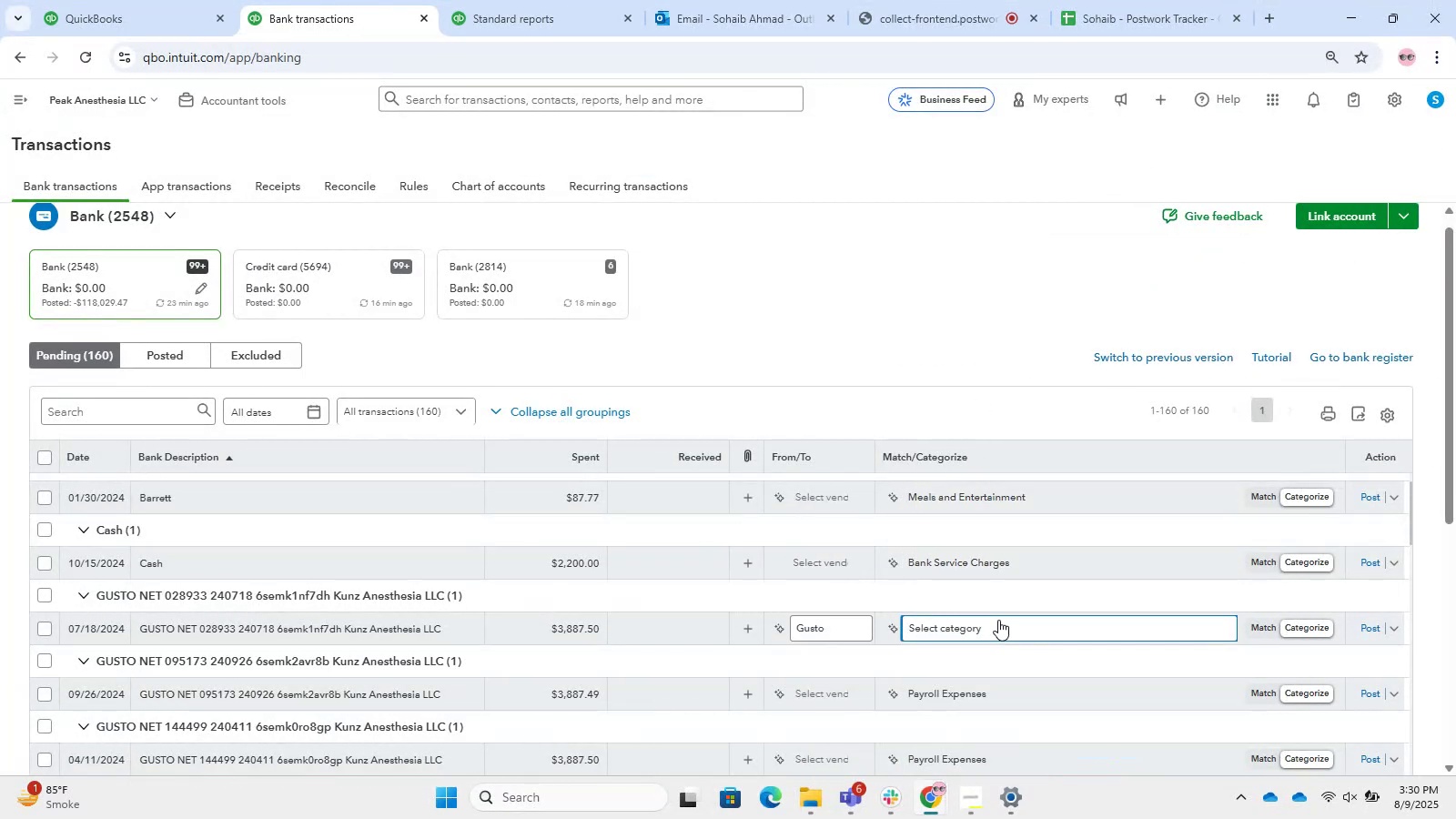 
left_click([1010, 639])
 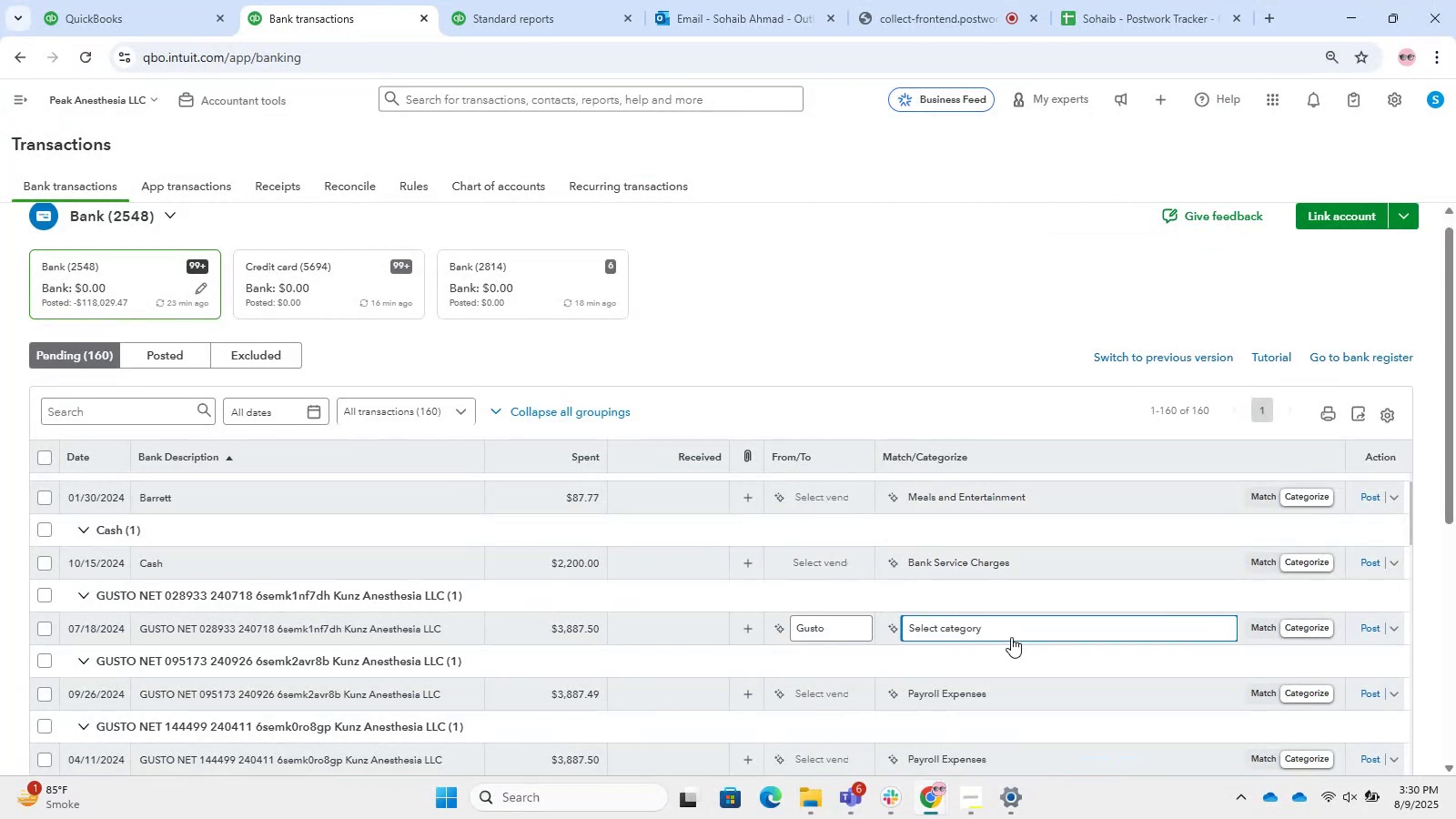 
left_click([1011, 632])
 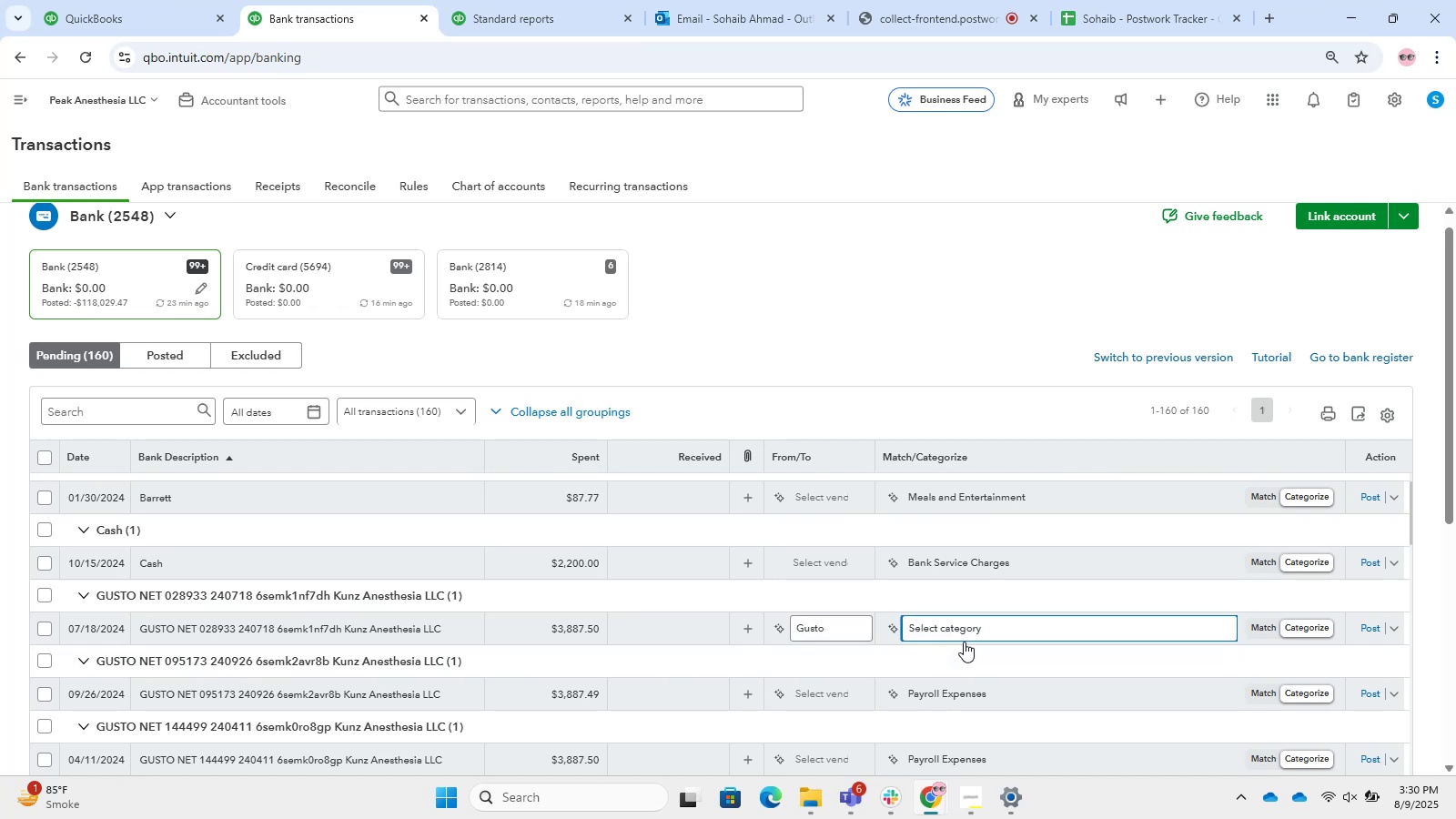 
left_click([966, 633])
 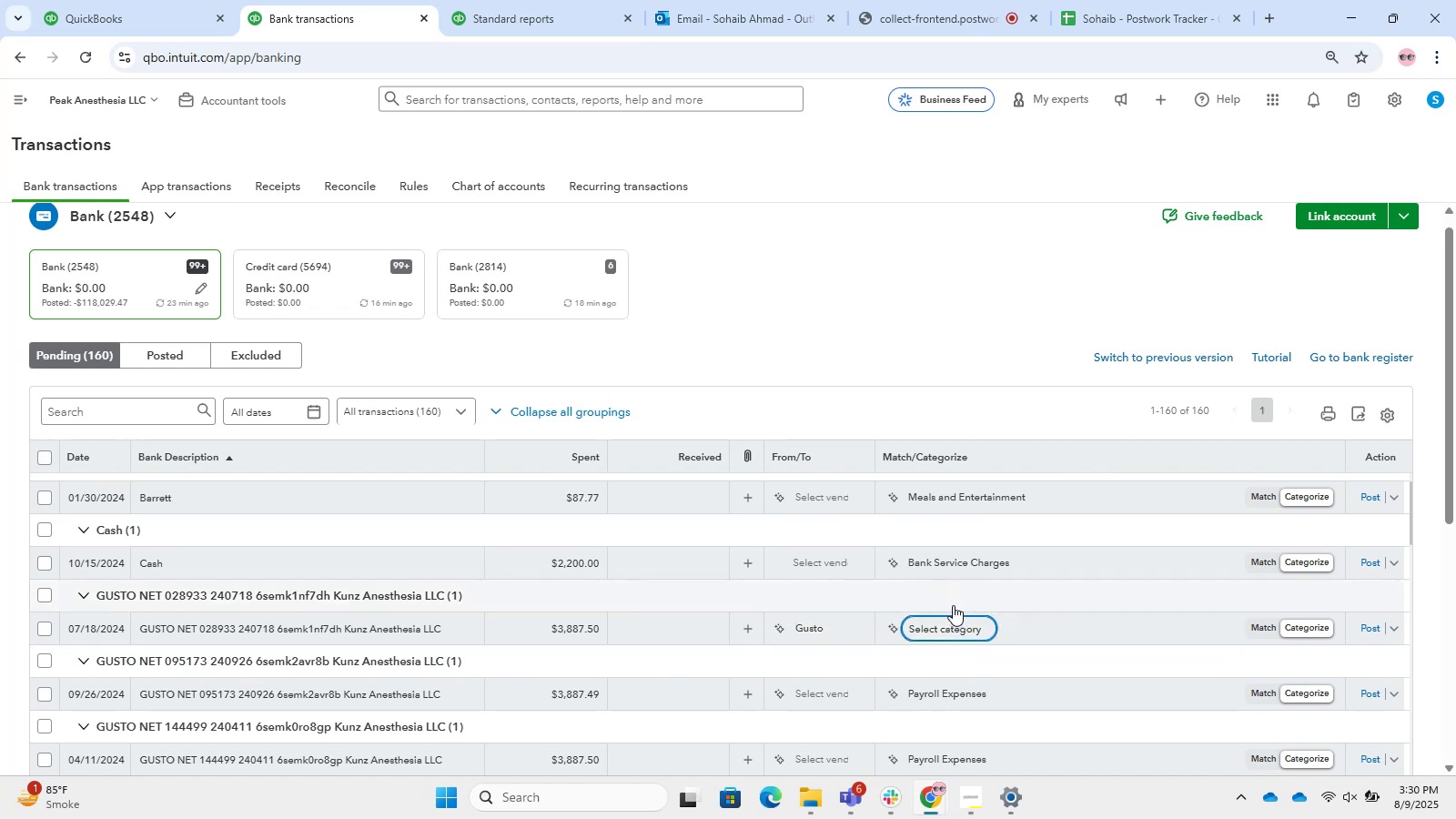 
wait(6.99)
 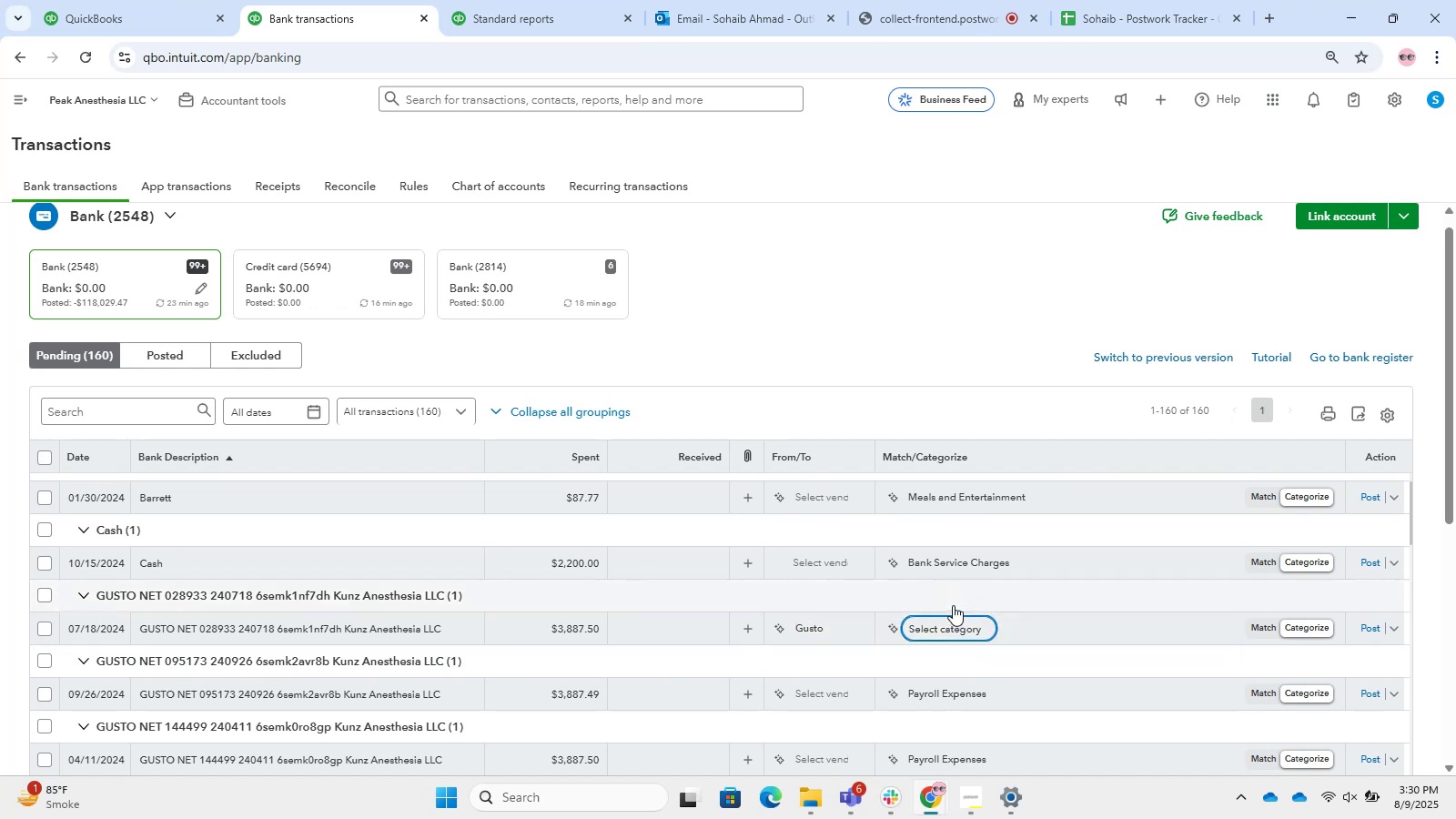 
left_click([950, 626])
 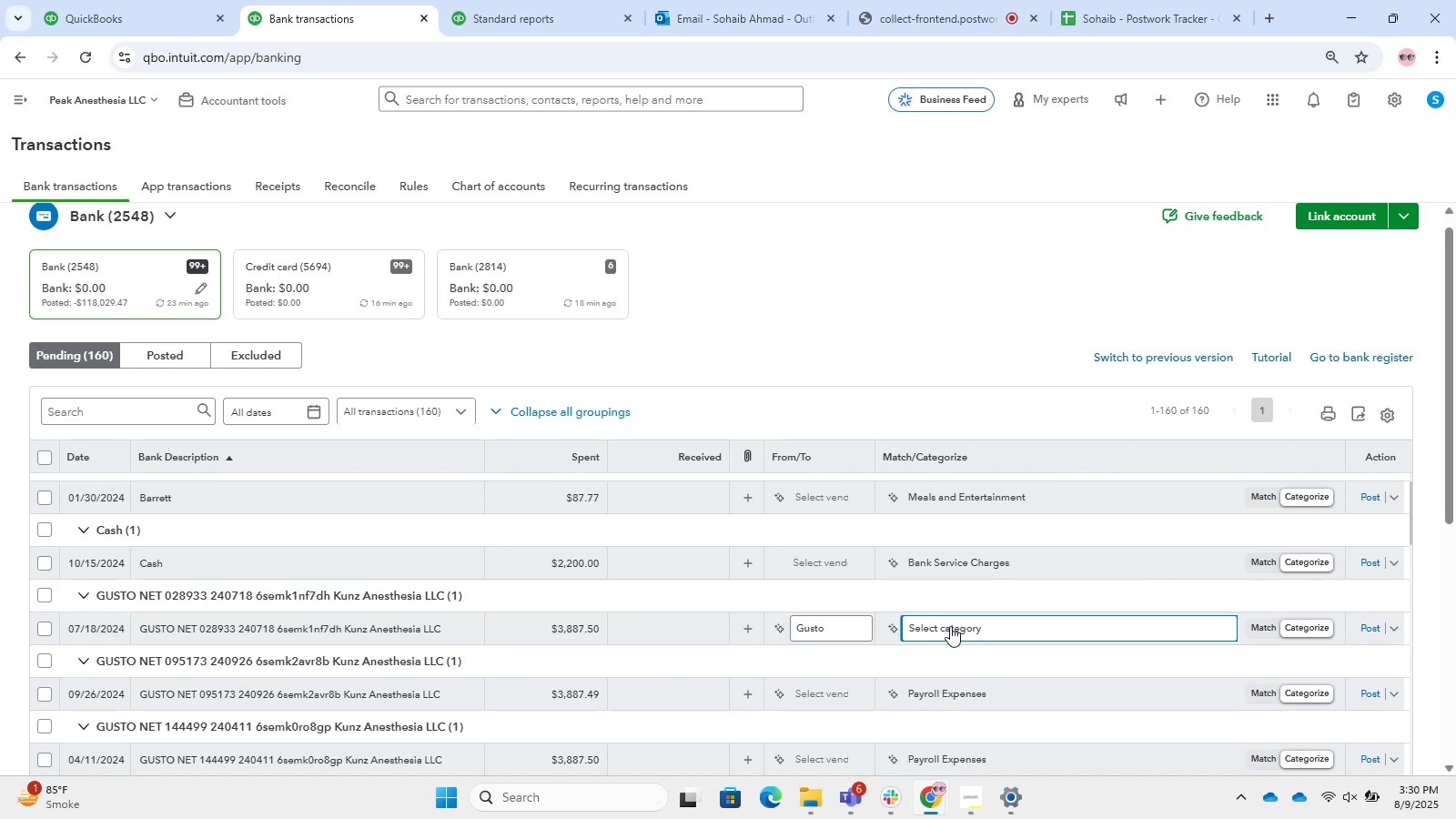 
type(pa)
 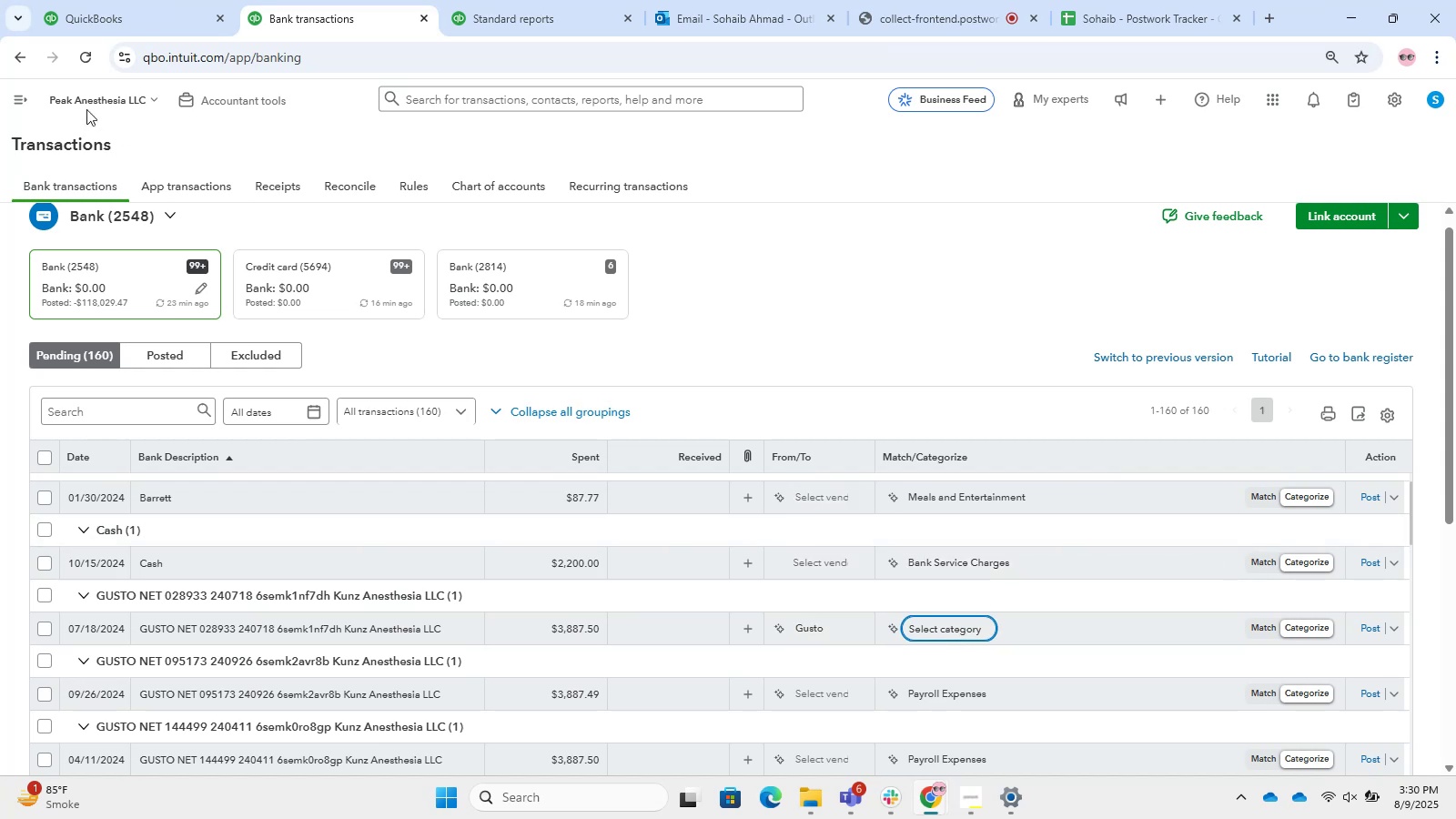 
left_click([86, 60])
 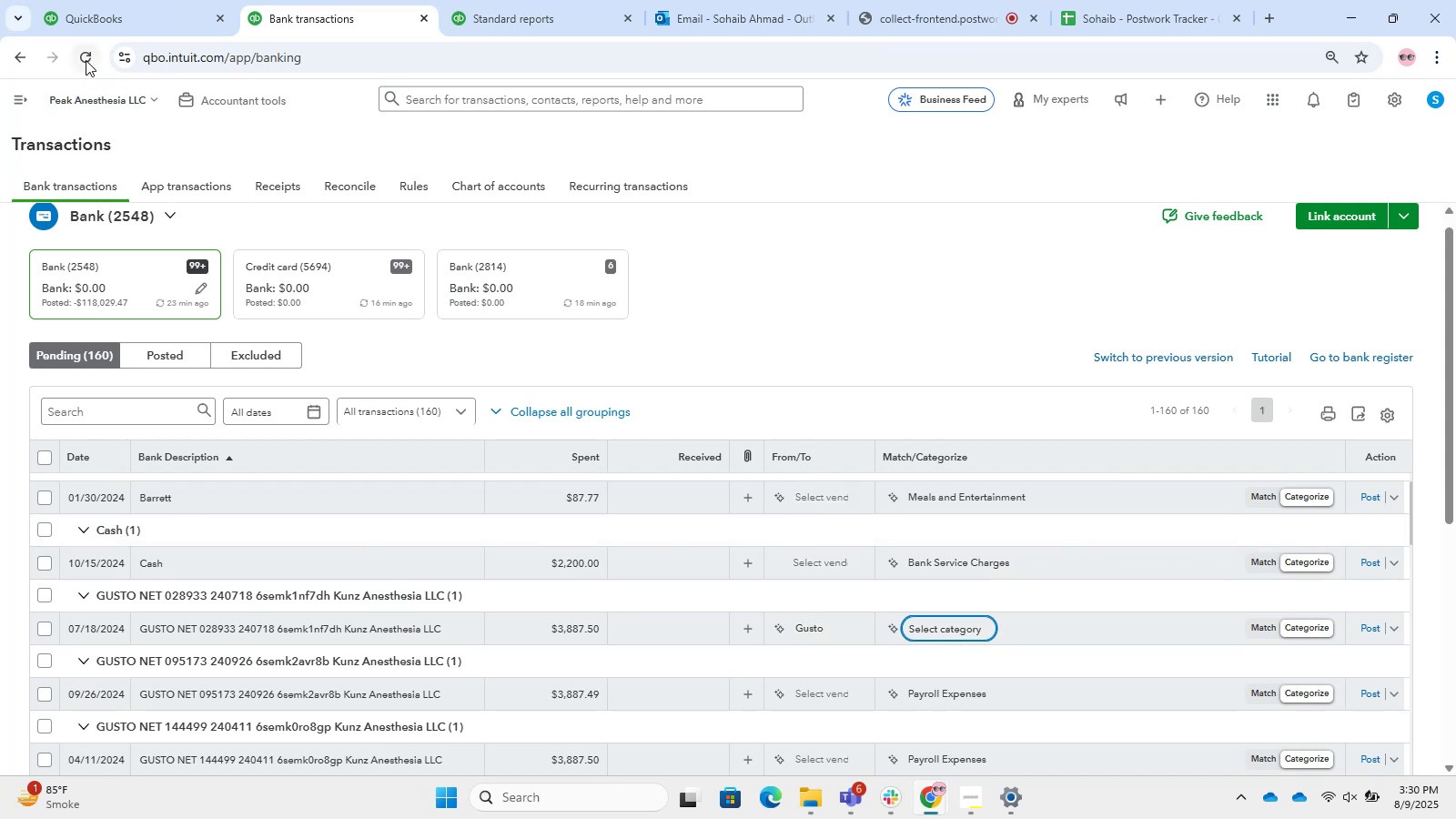 
mouse_move([93, 32])
 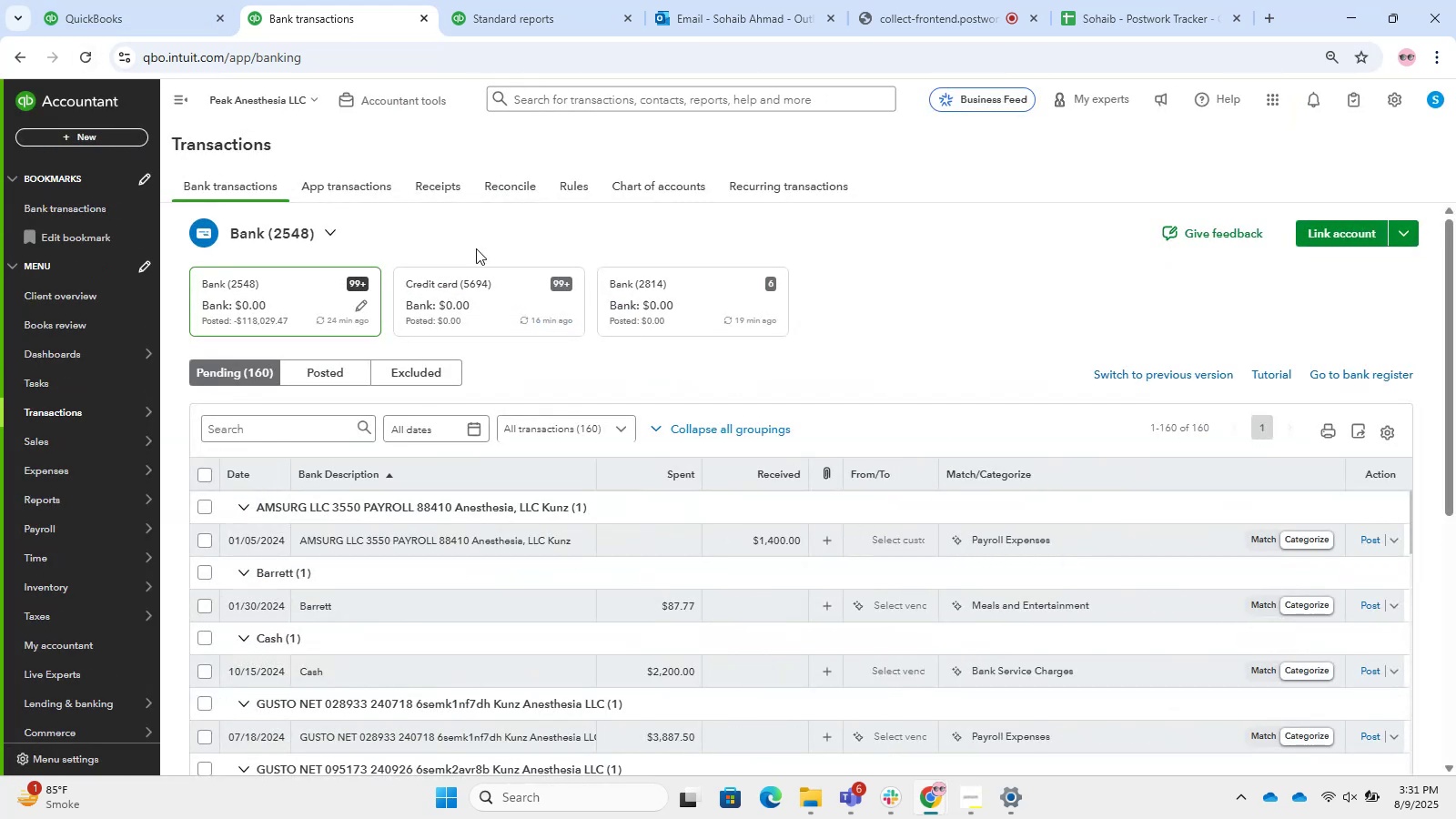 
scroll: coordinate [668, 496], scroll_direction: down, amount: 2.0
 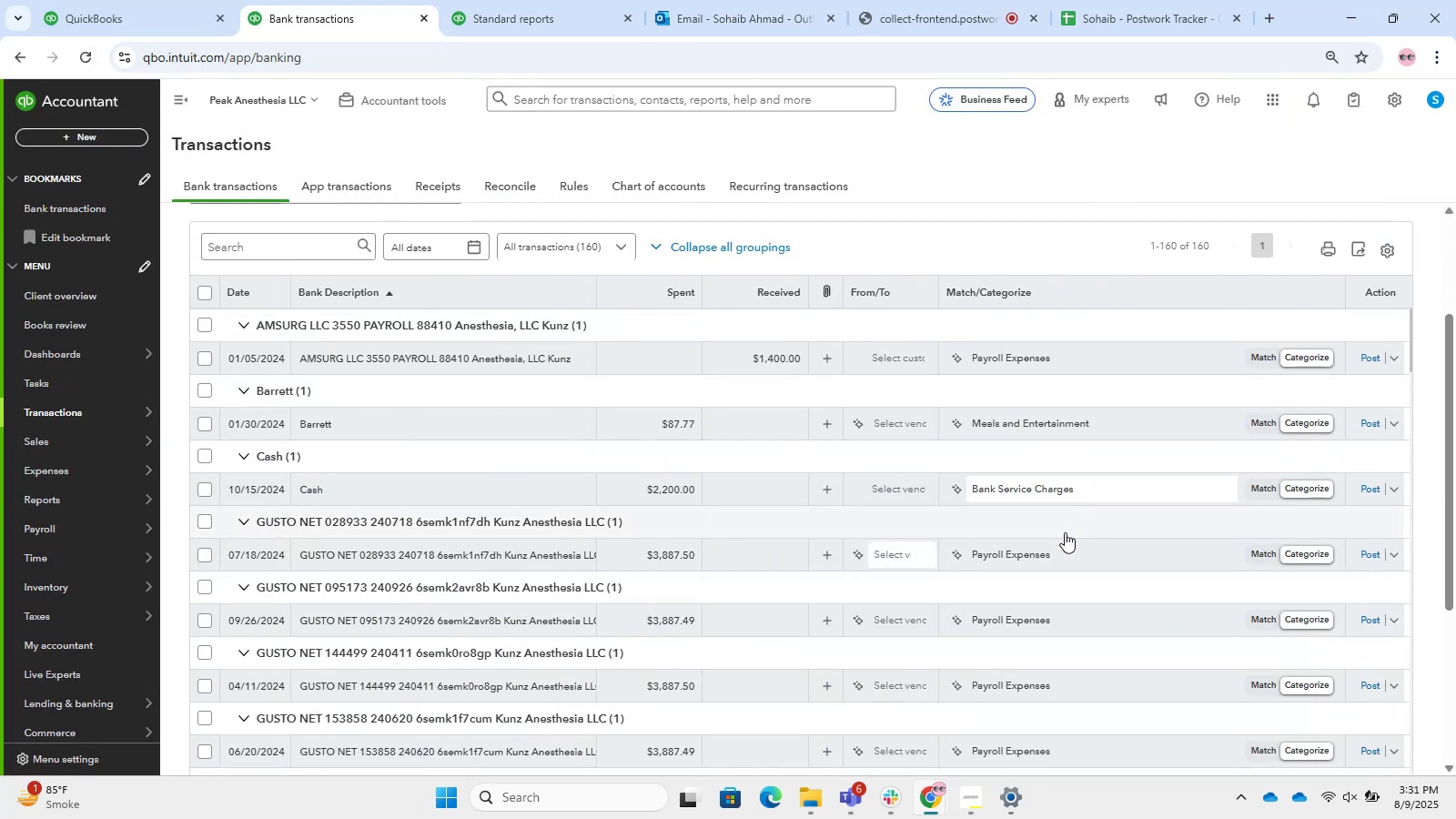 
left_click([1060, 551])
 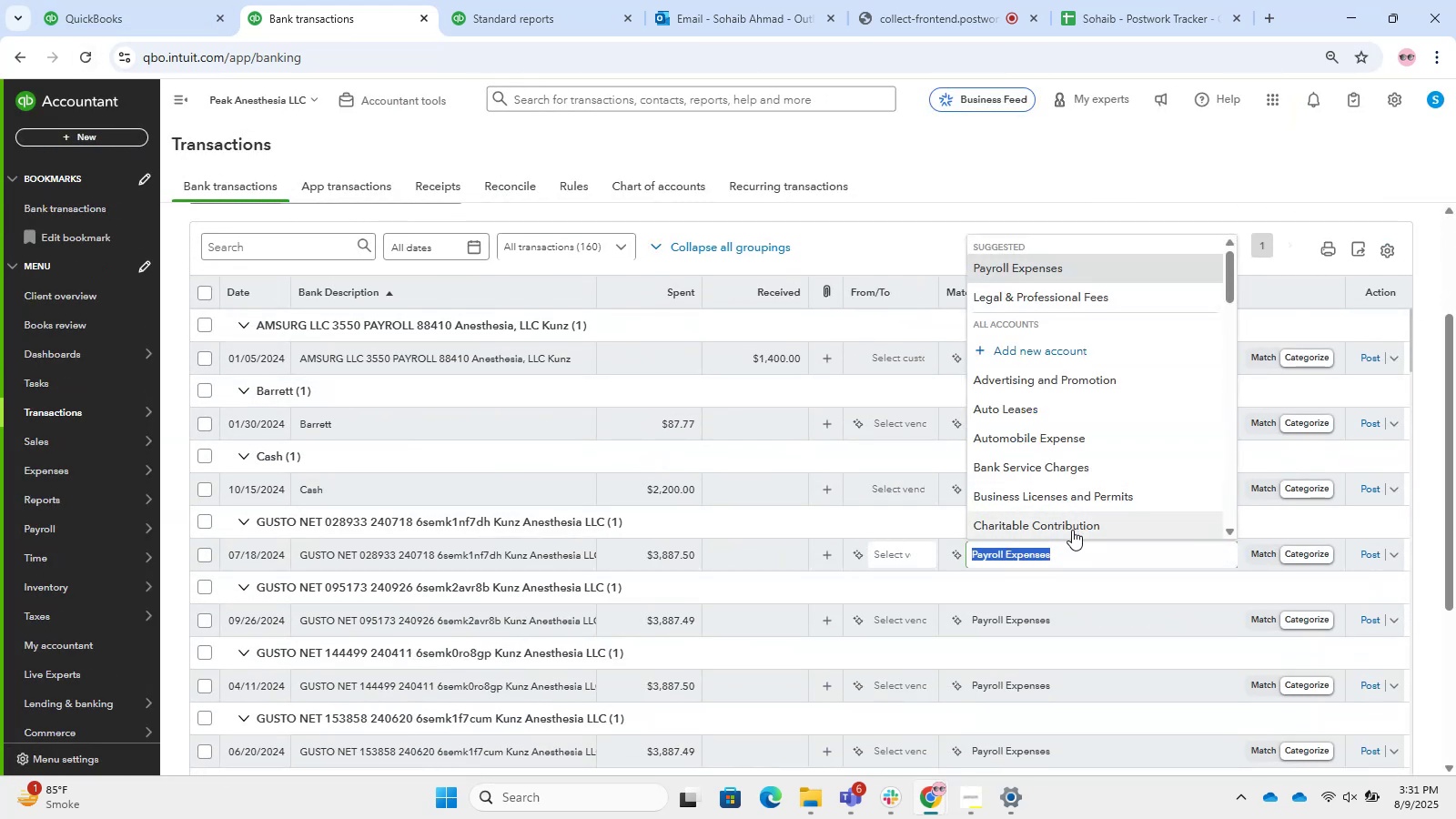 
type(payroll)
 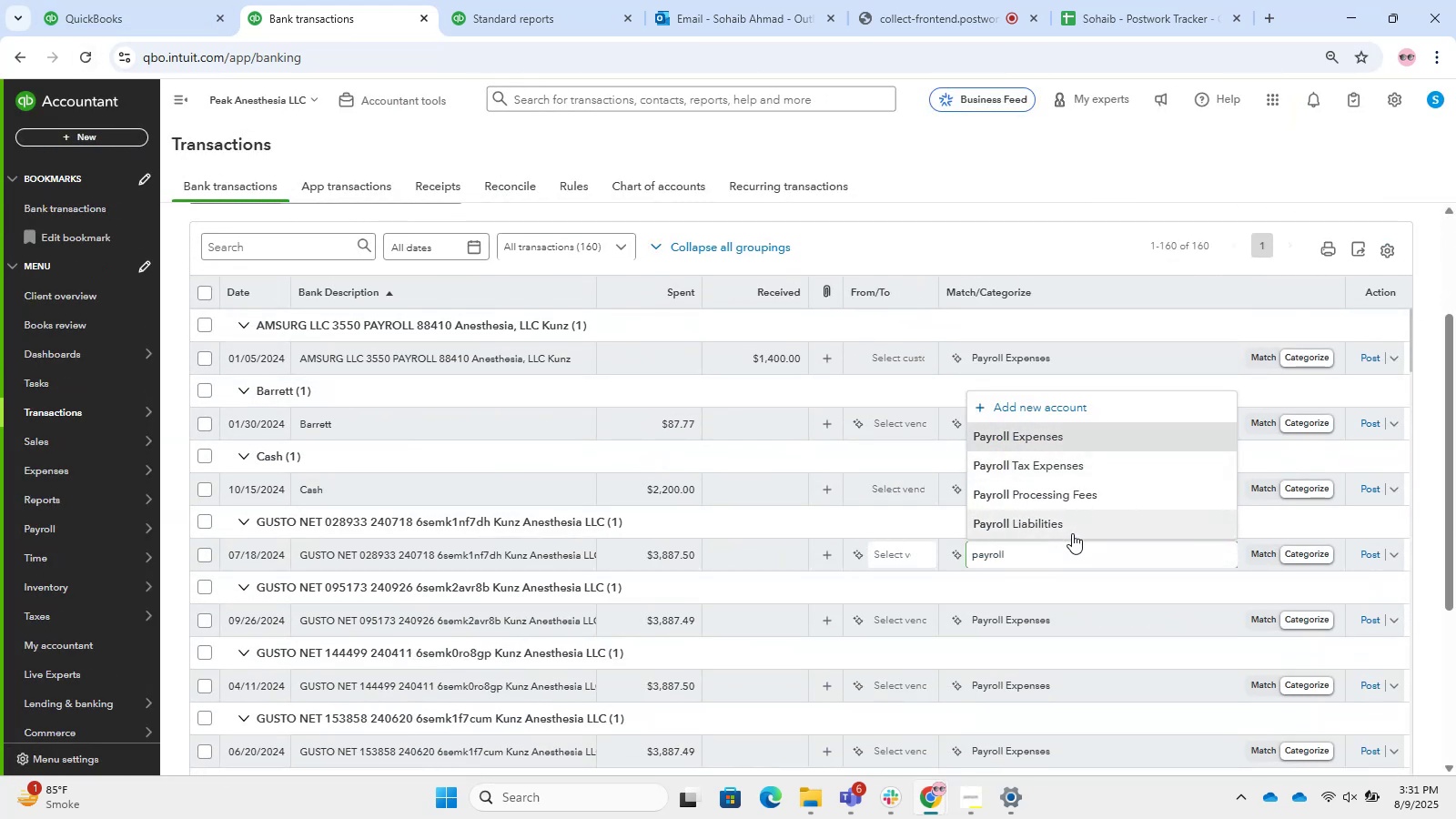 
key(ArrowDown)
 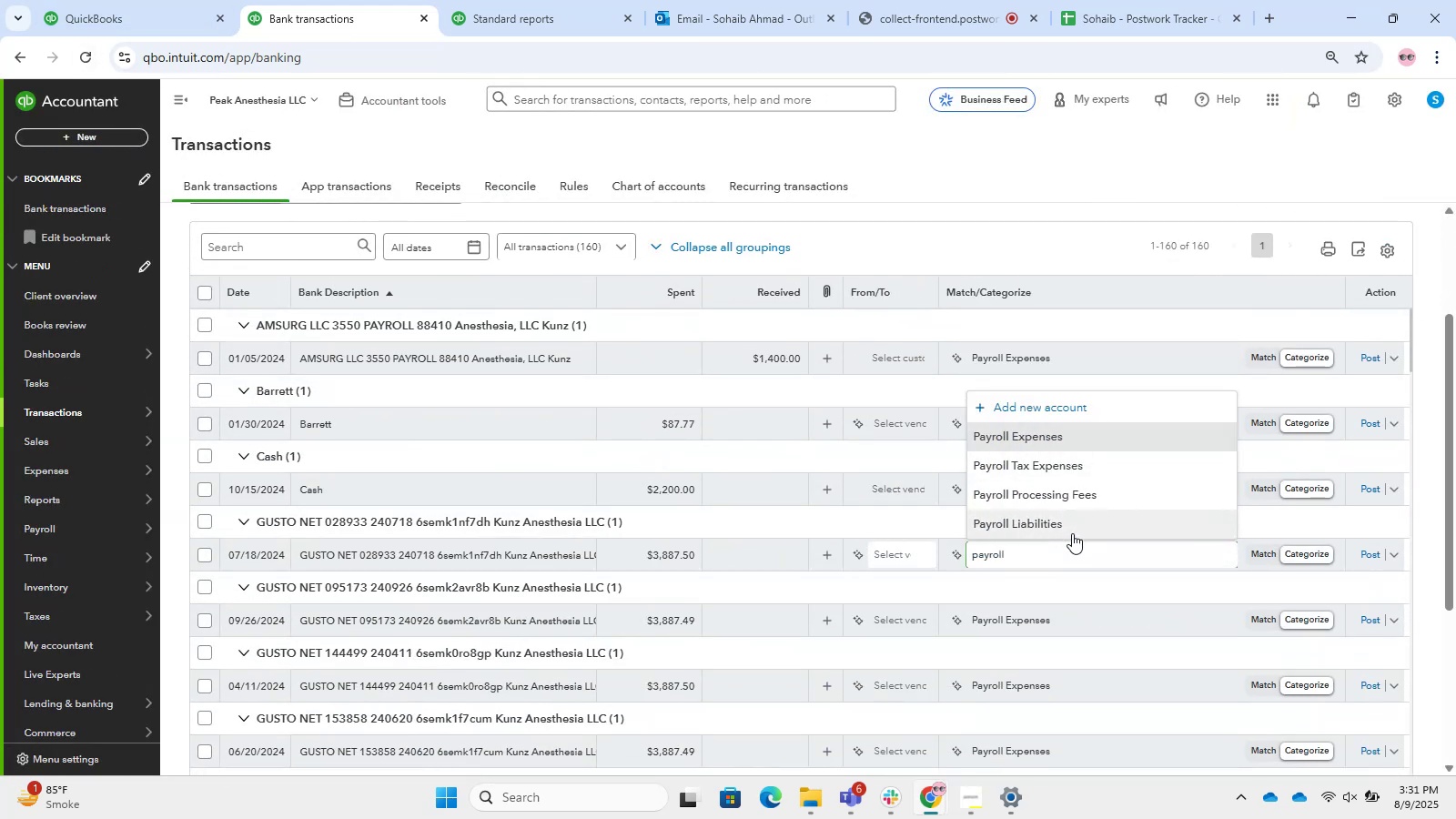 
key(ArrowDown)
 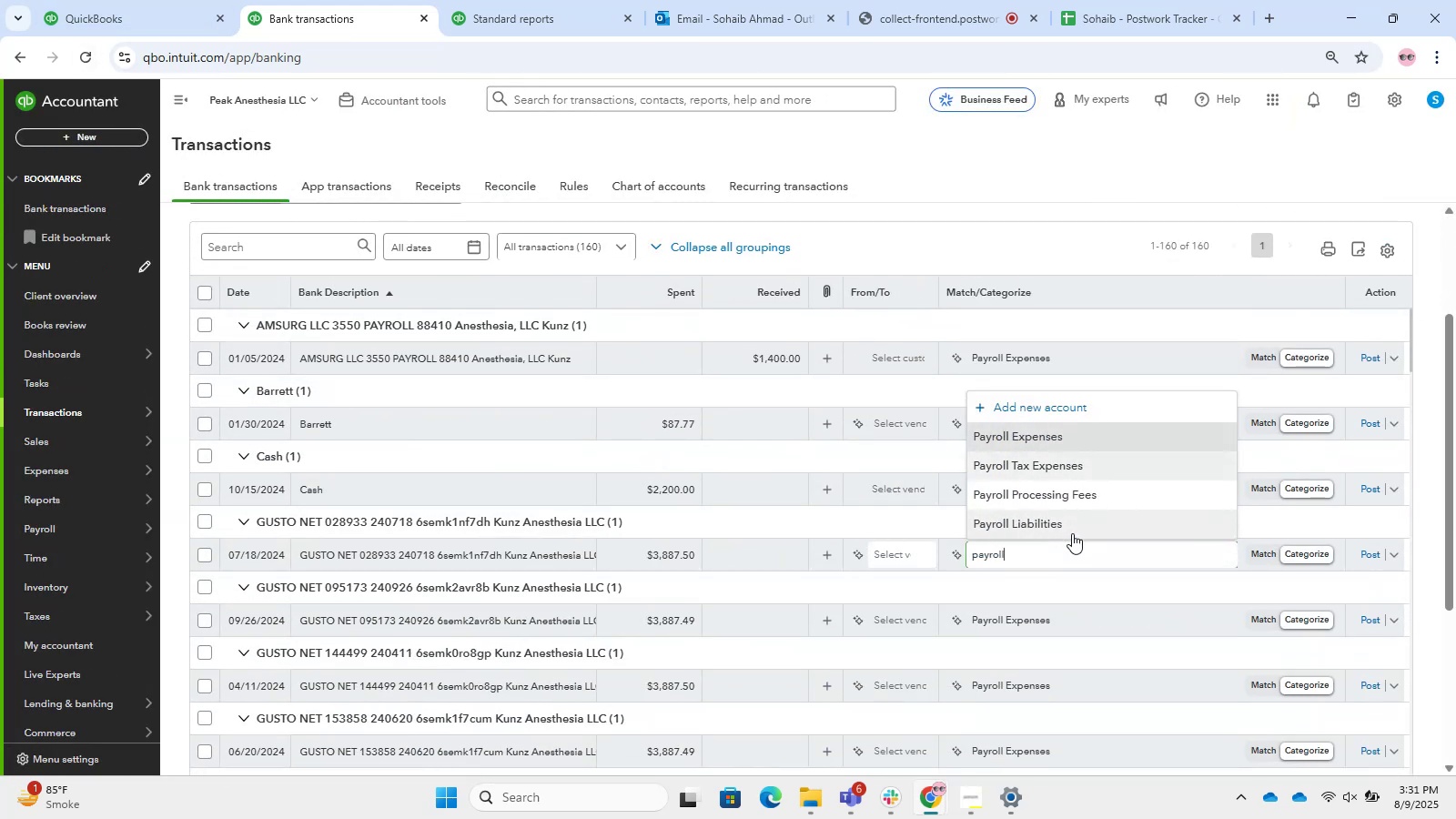 
key(ArrowDown)
 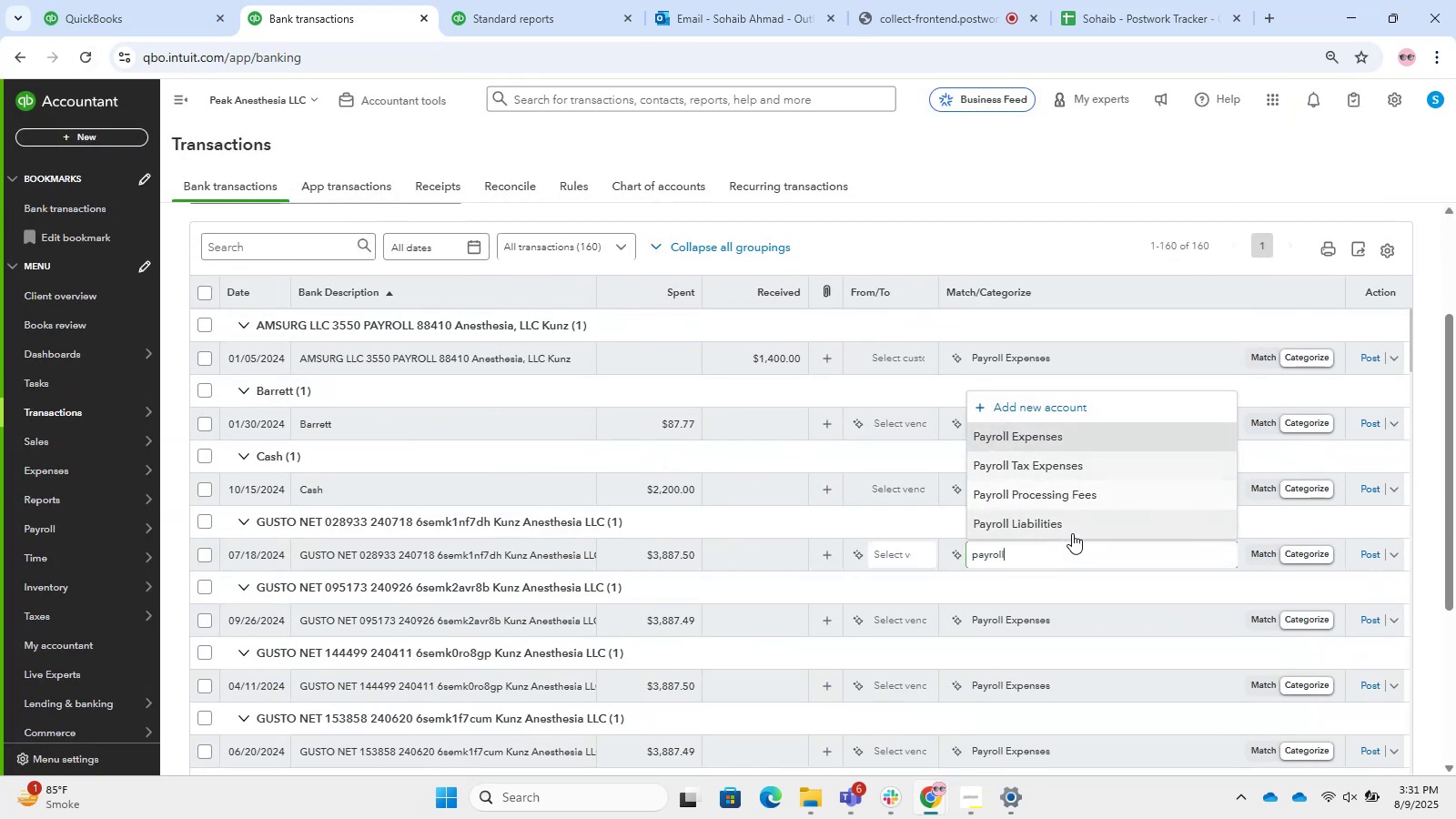 
key(ArrowDown)
 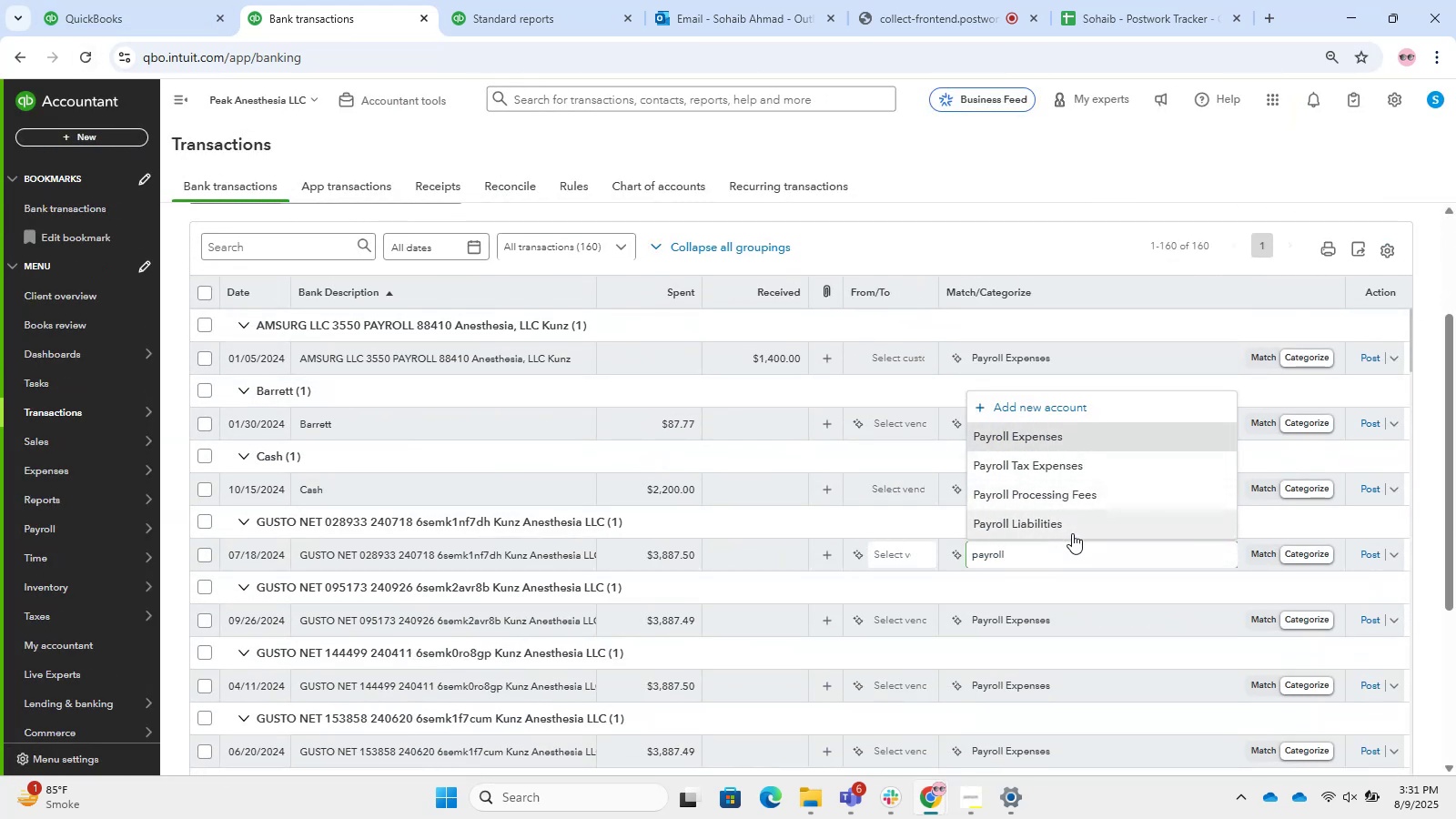 
key(Enter)
 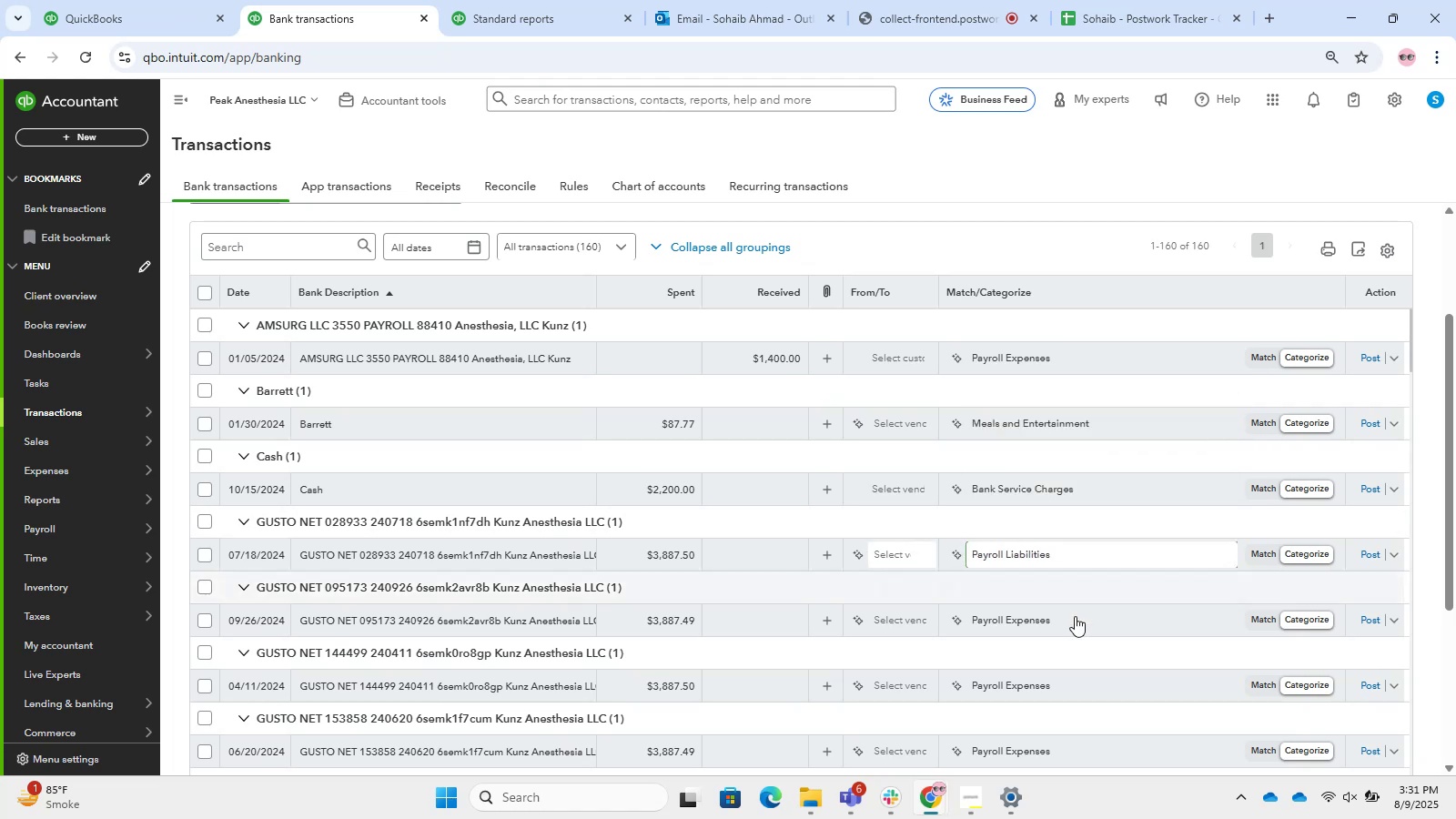 
left_click([1055, 620])
 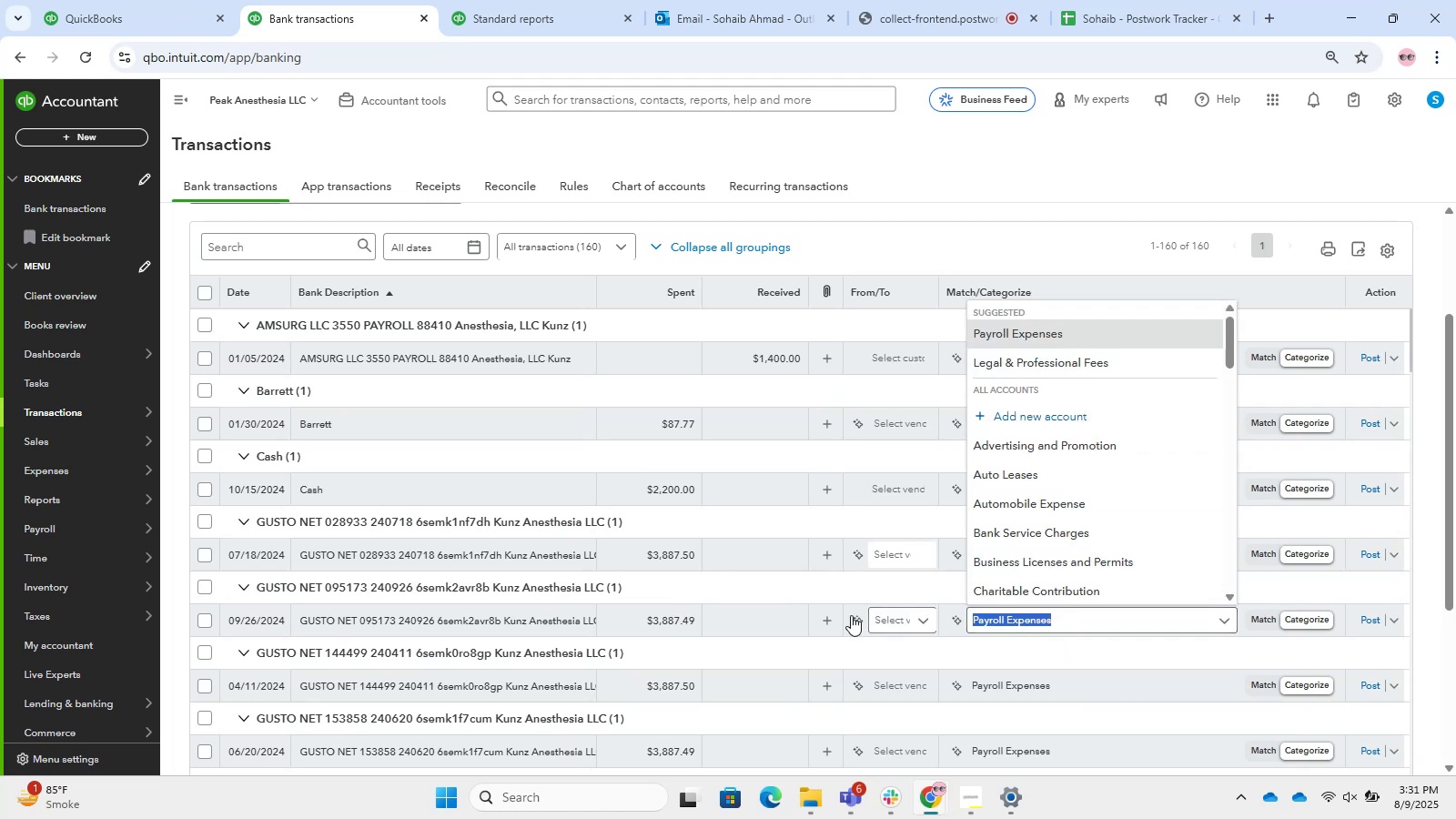 
left_click([905, 622])
 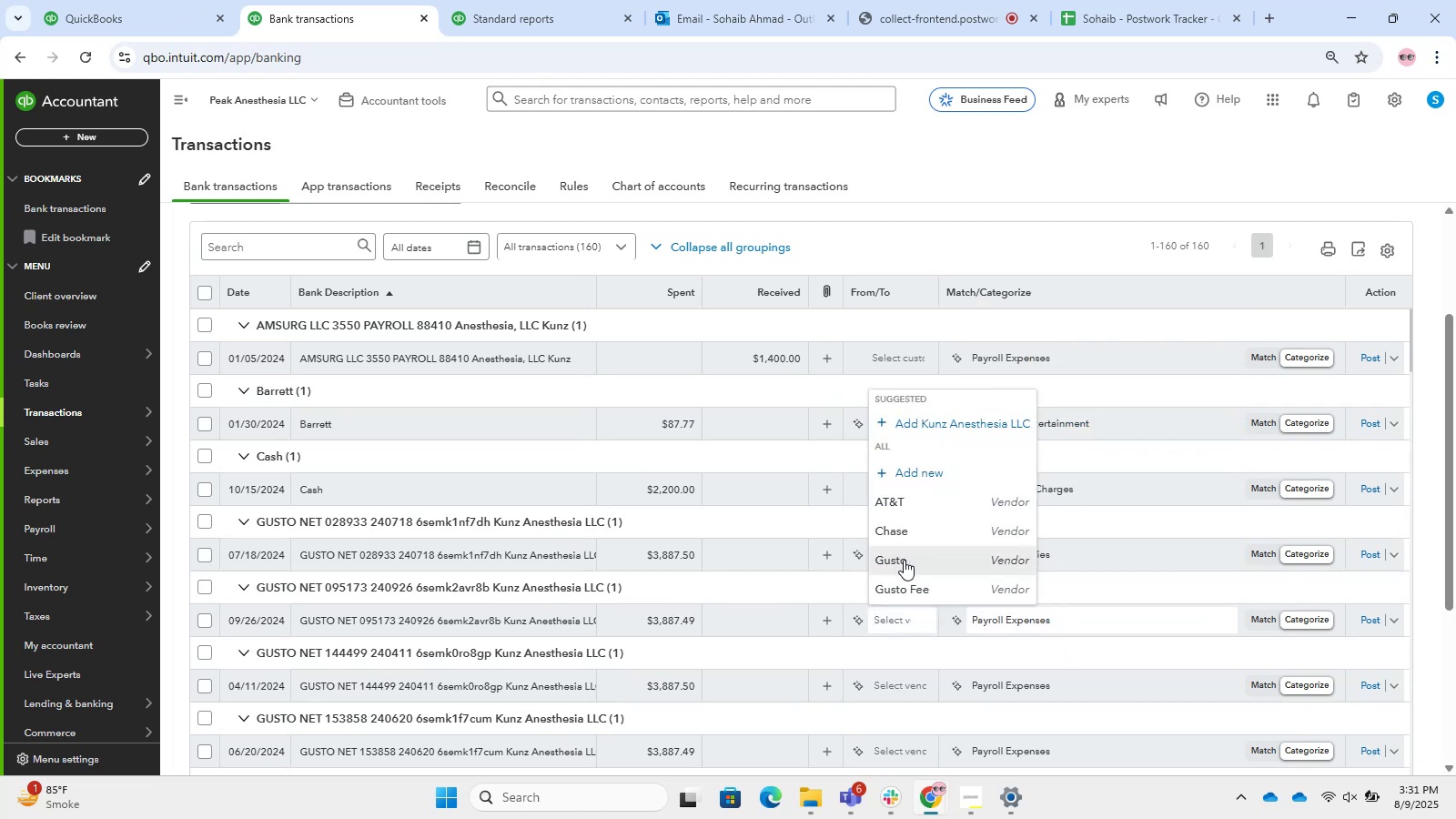 
left_click([907, 558])
 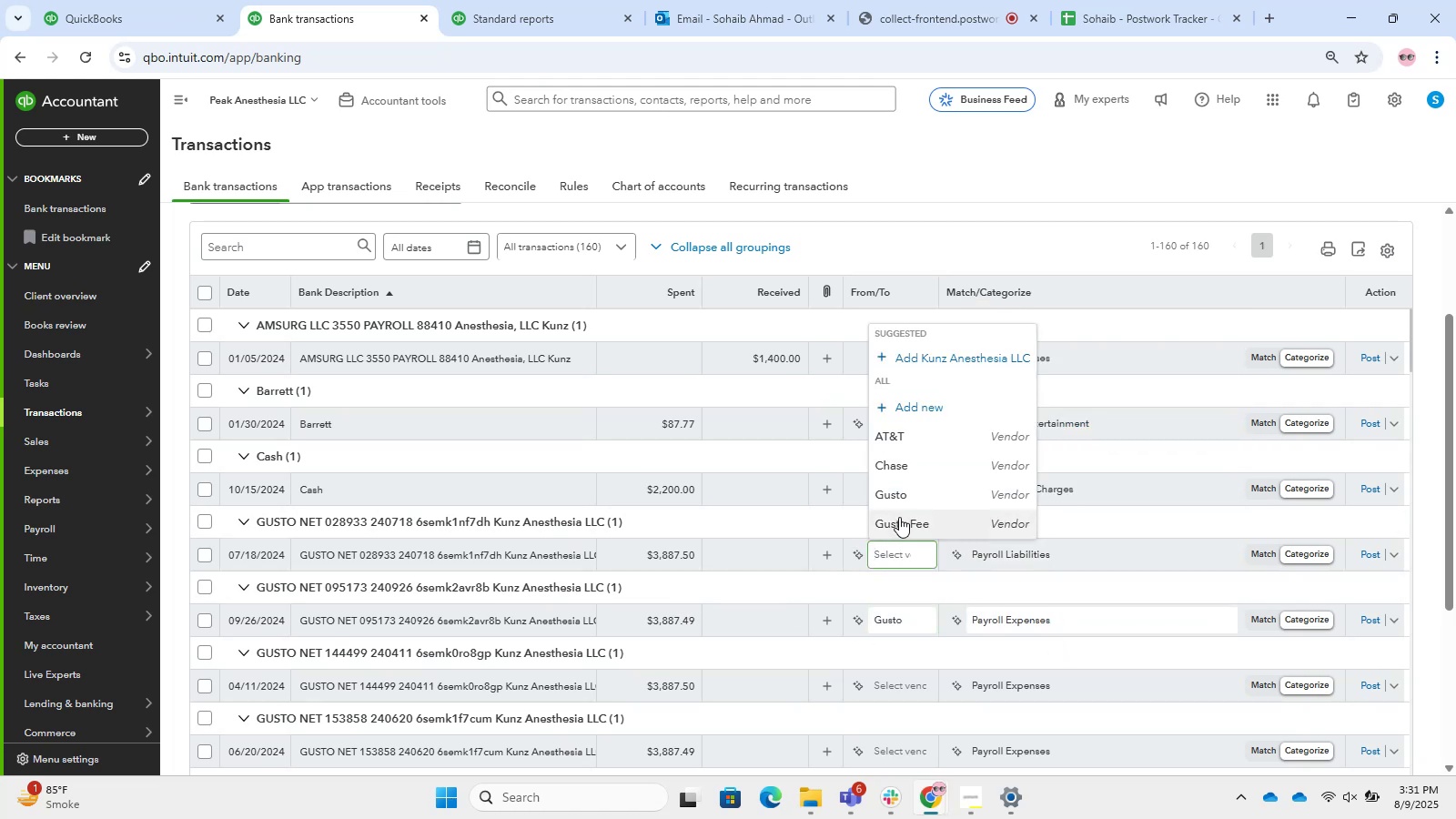 
left_click([896, 500])
 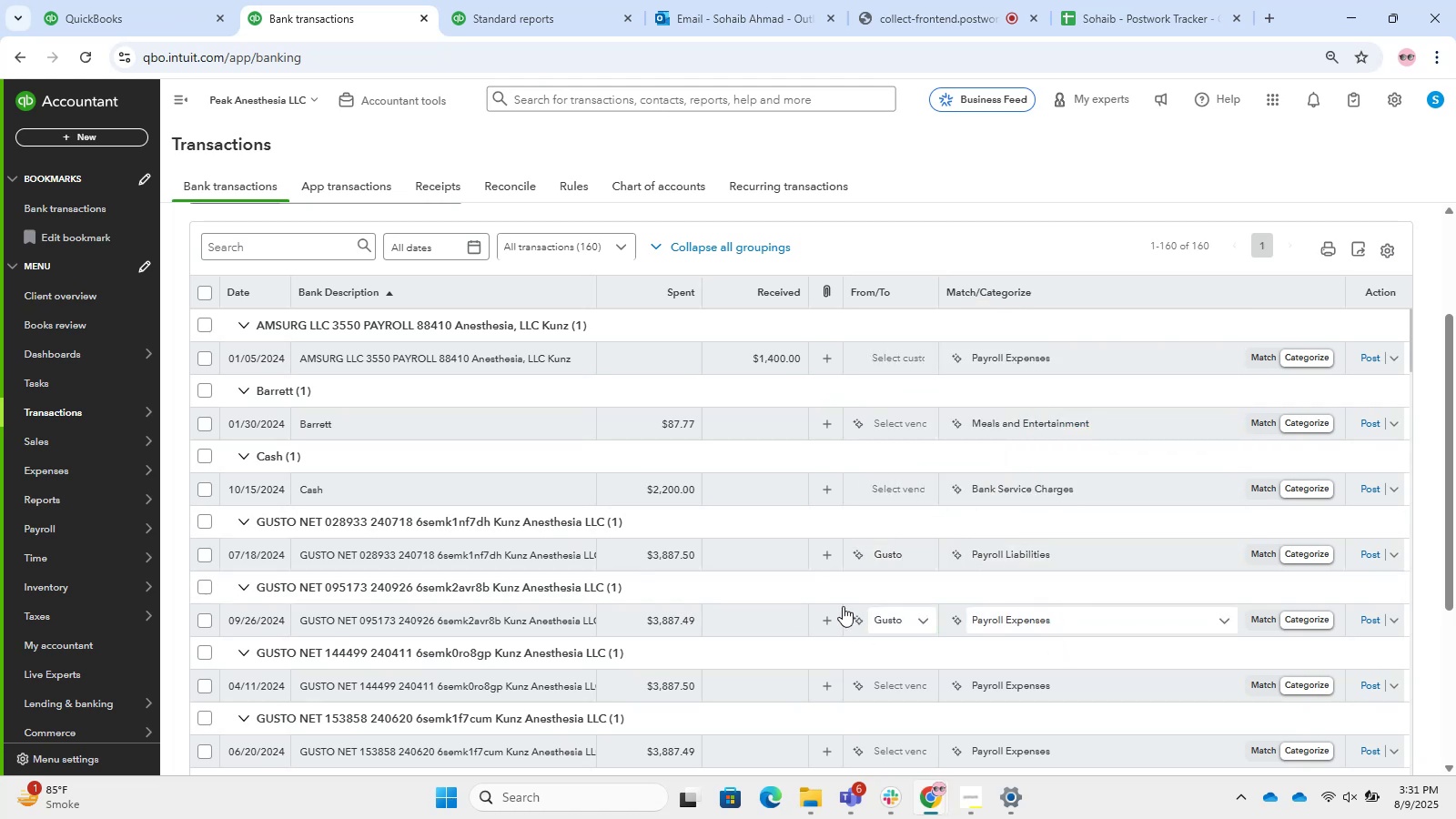 
scroll: coordinate [662, 445], scroll_direction: down, amount: 1.0
 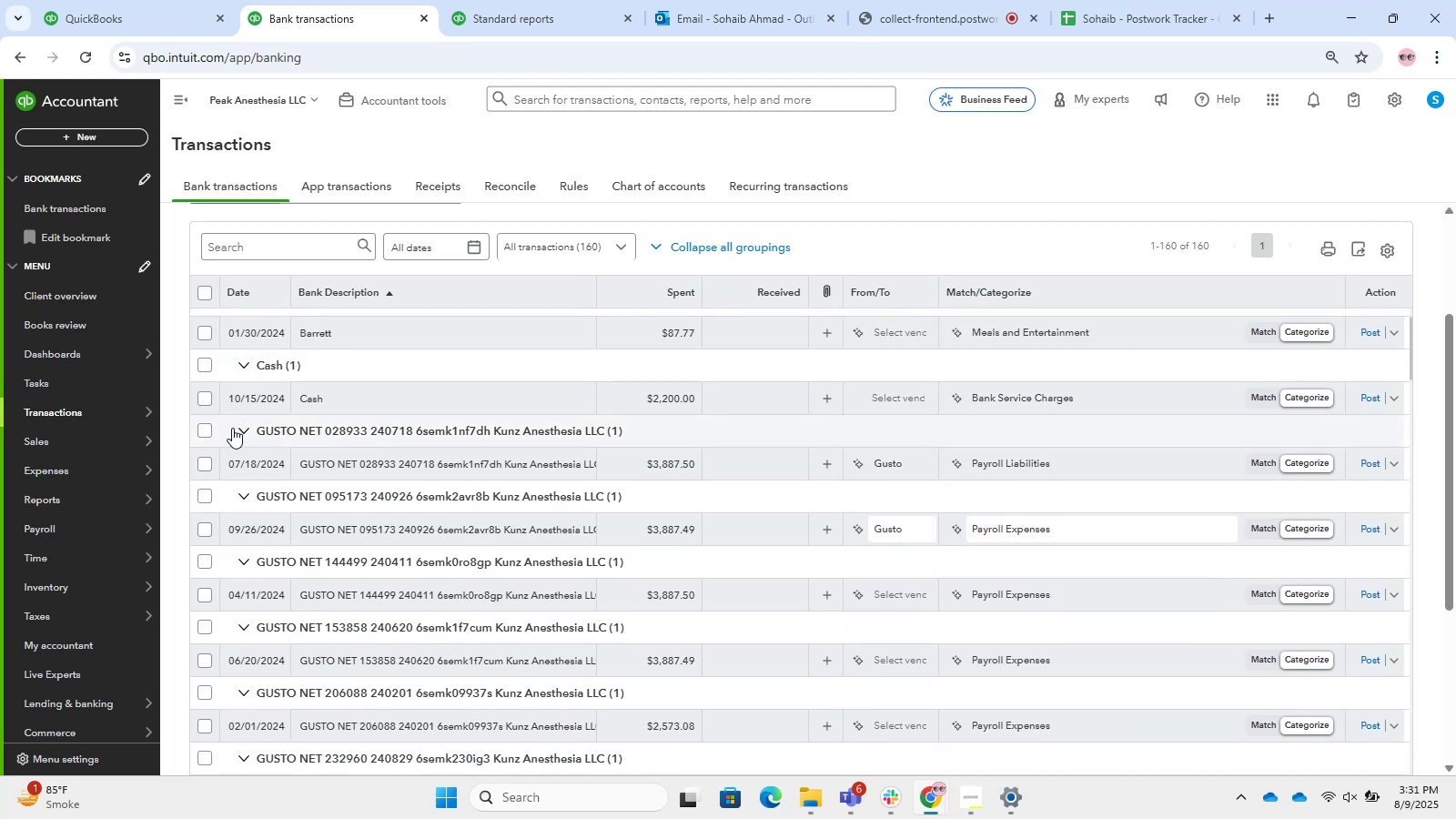 
left_click([205, 431])
 